 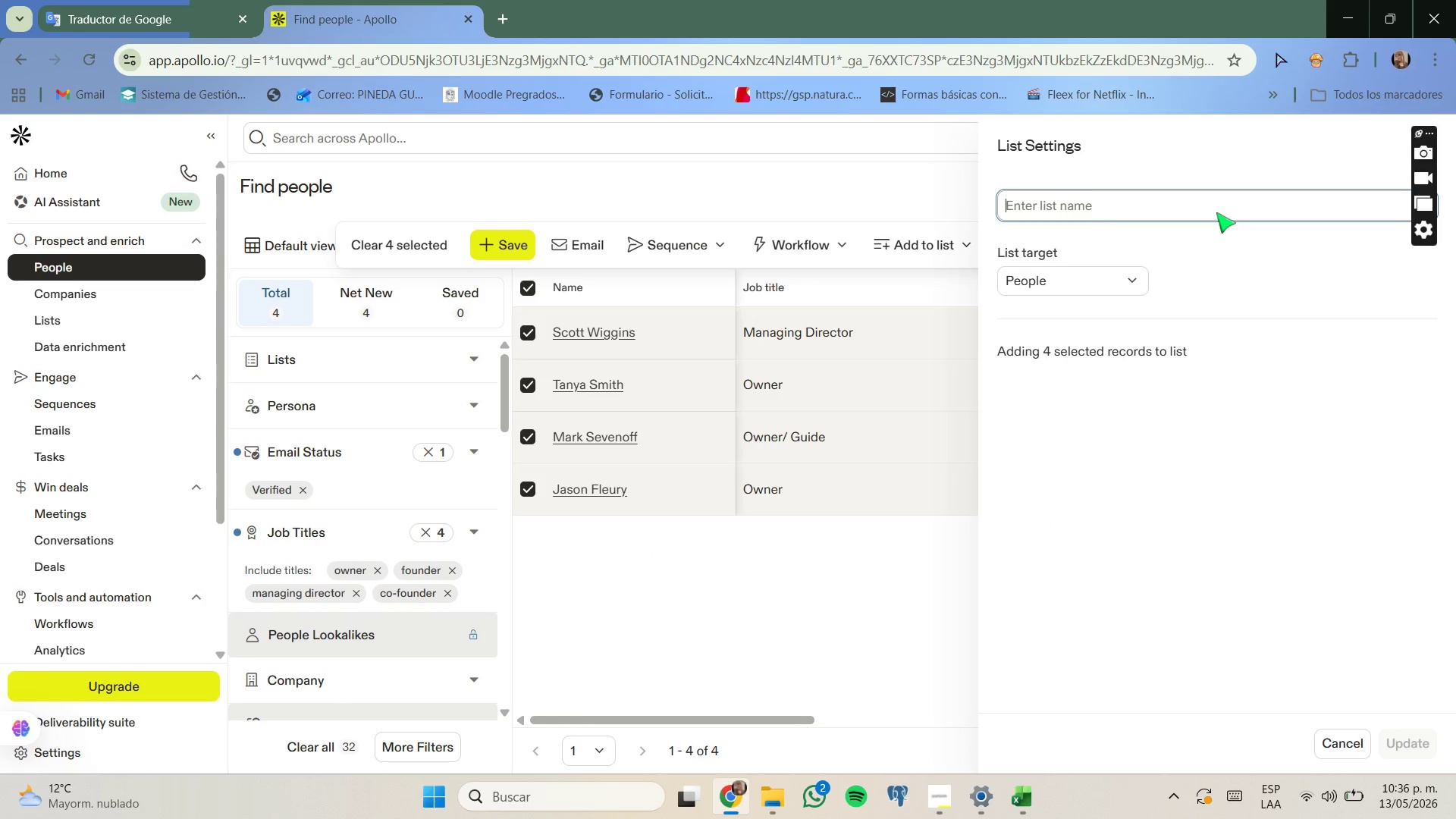 
key(Control+V)
 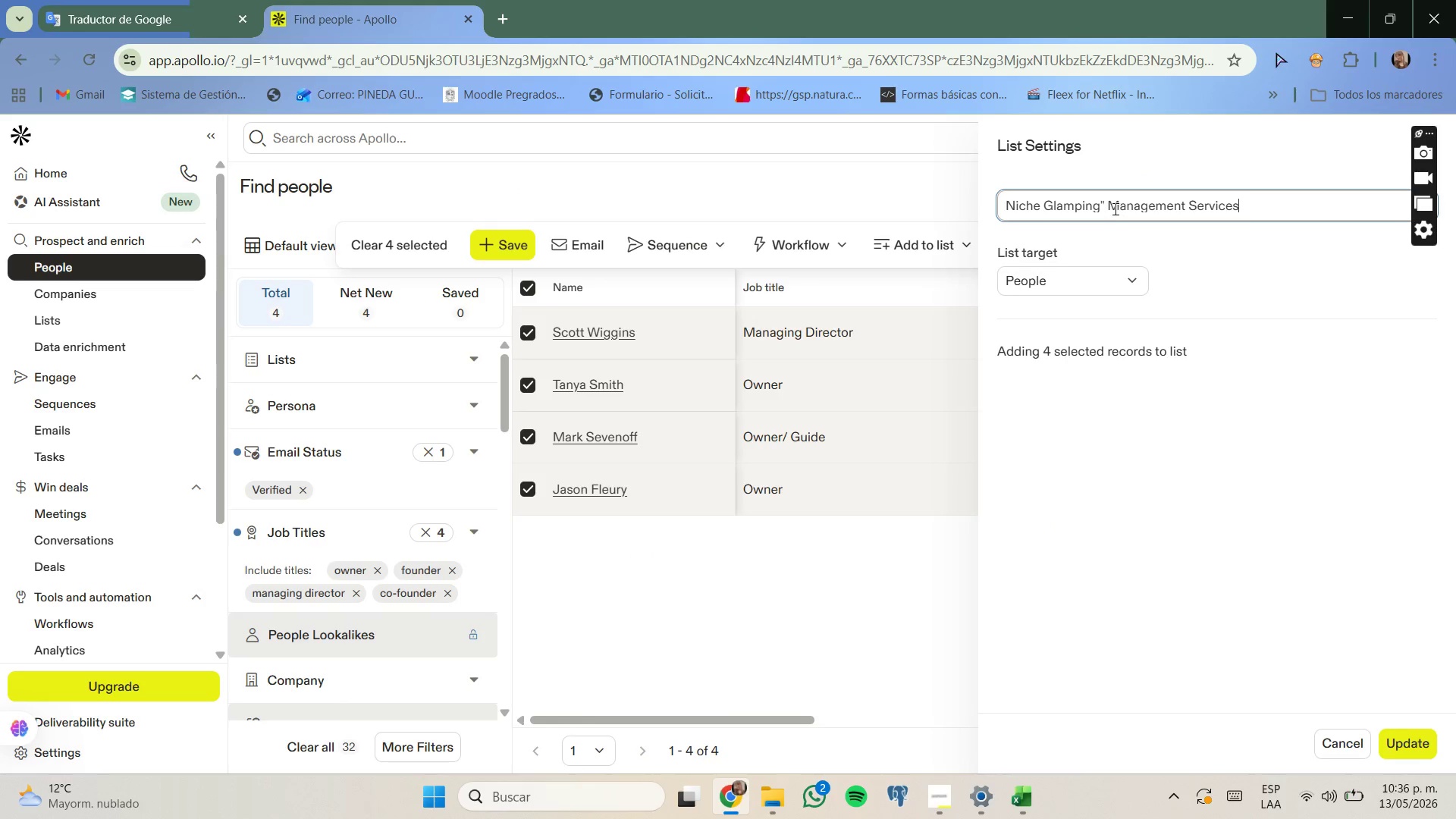 
left_click([1112, 208])
 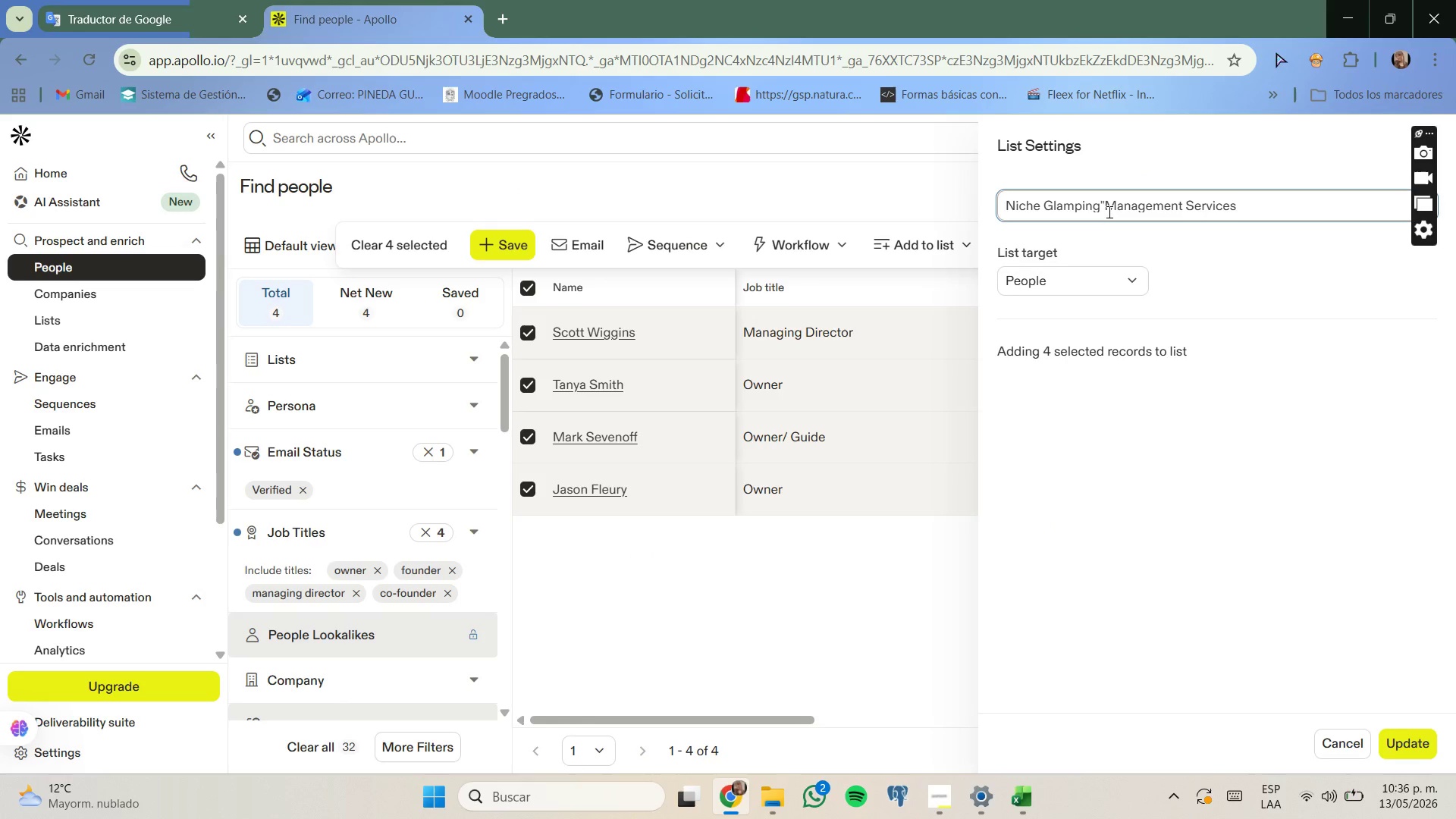 
key(Backspace)
 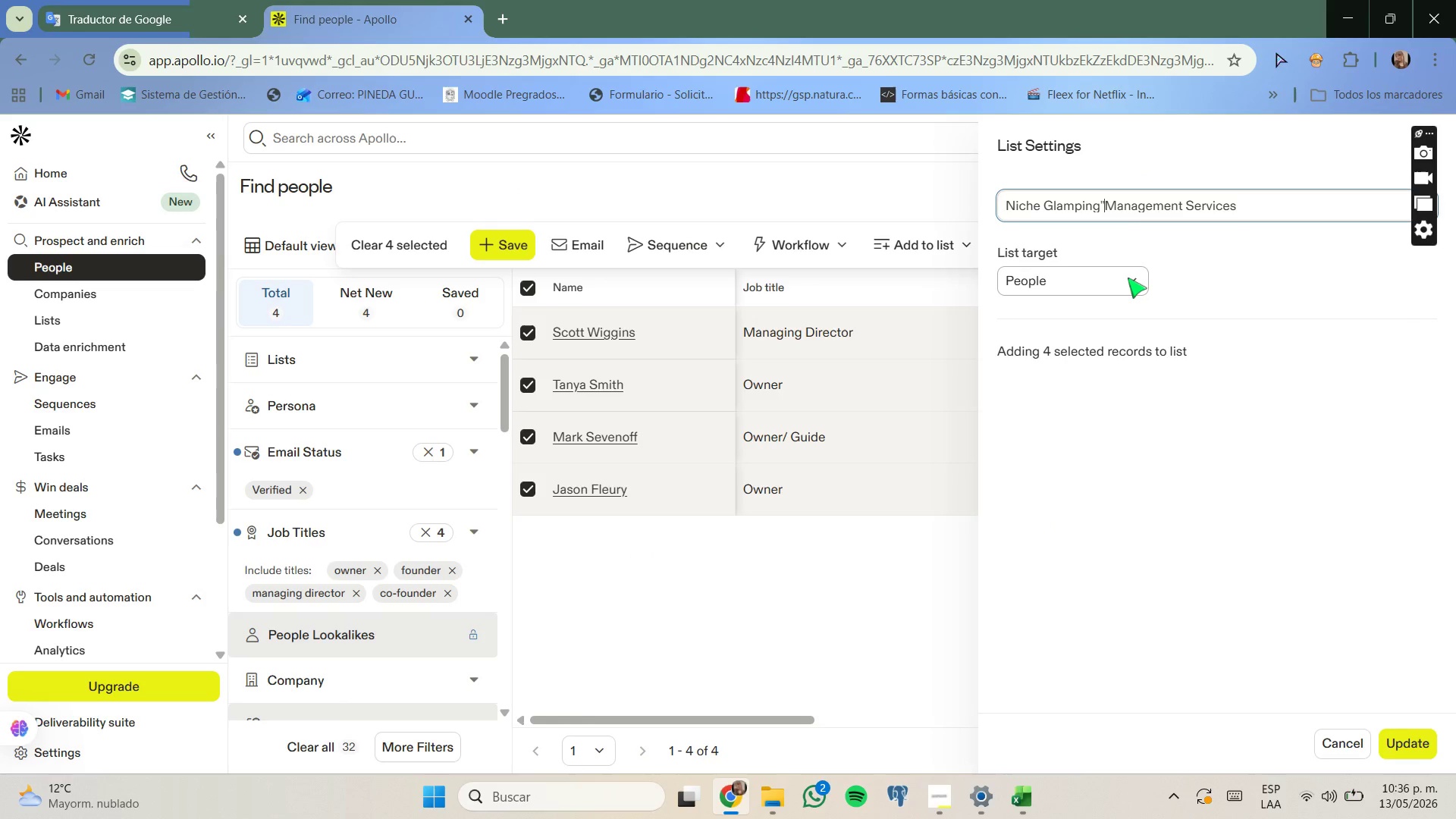 
key(Backspace)
 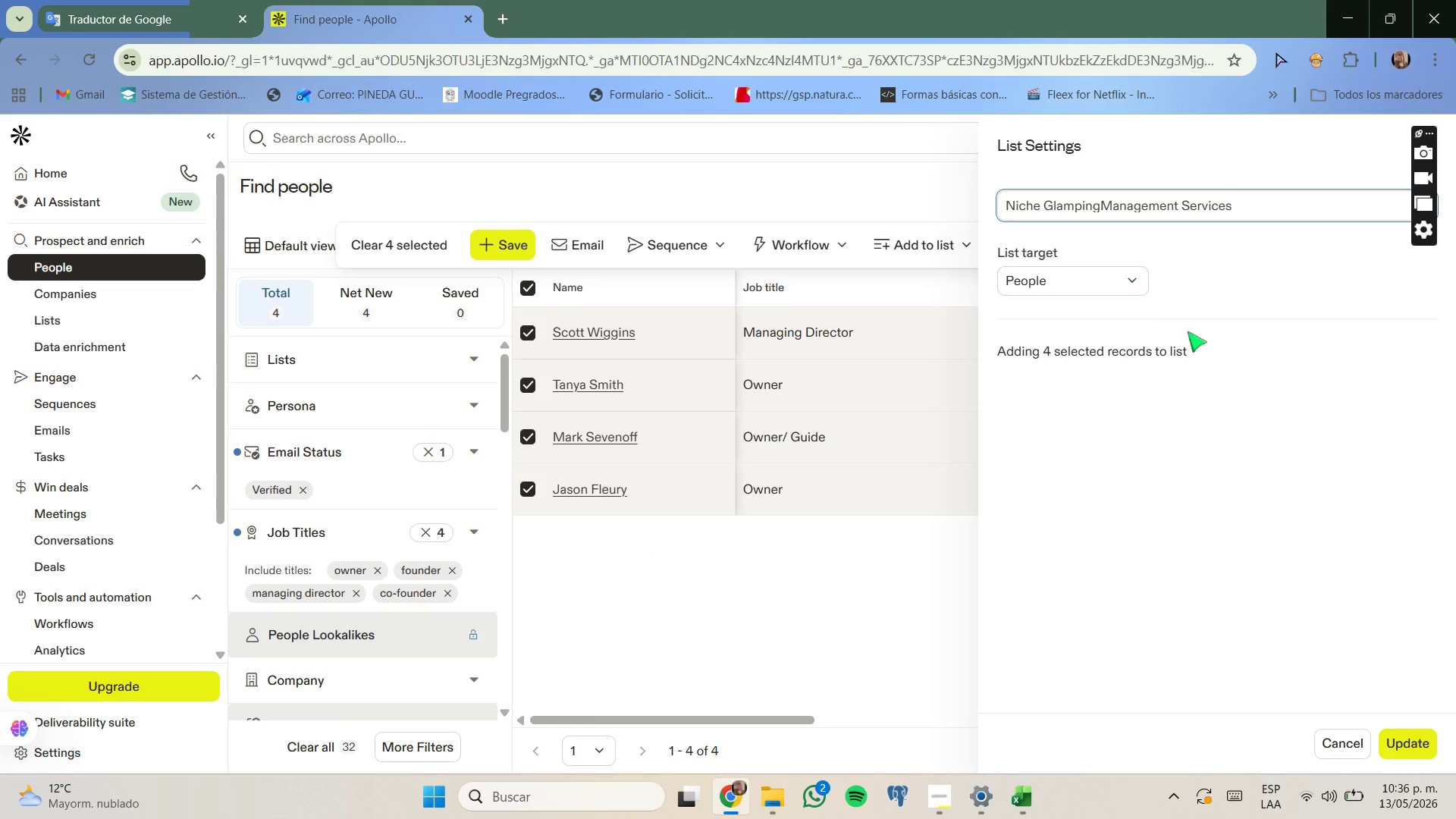 
key(Space)
 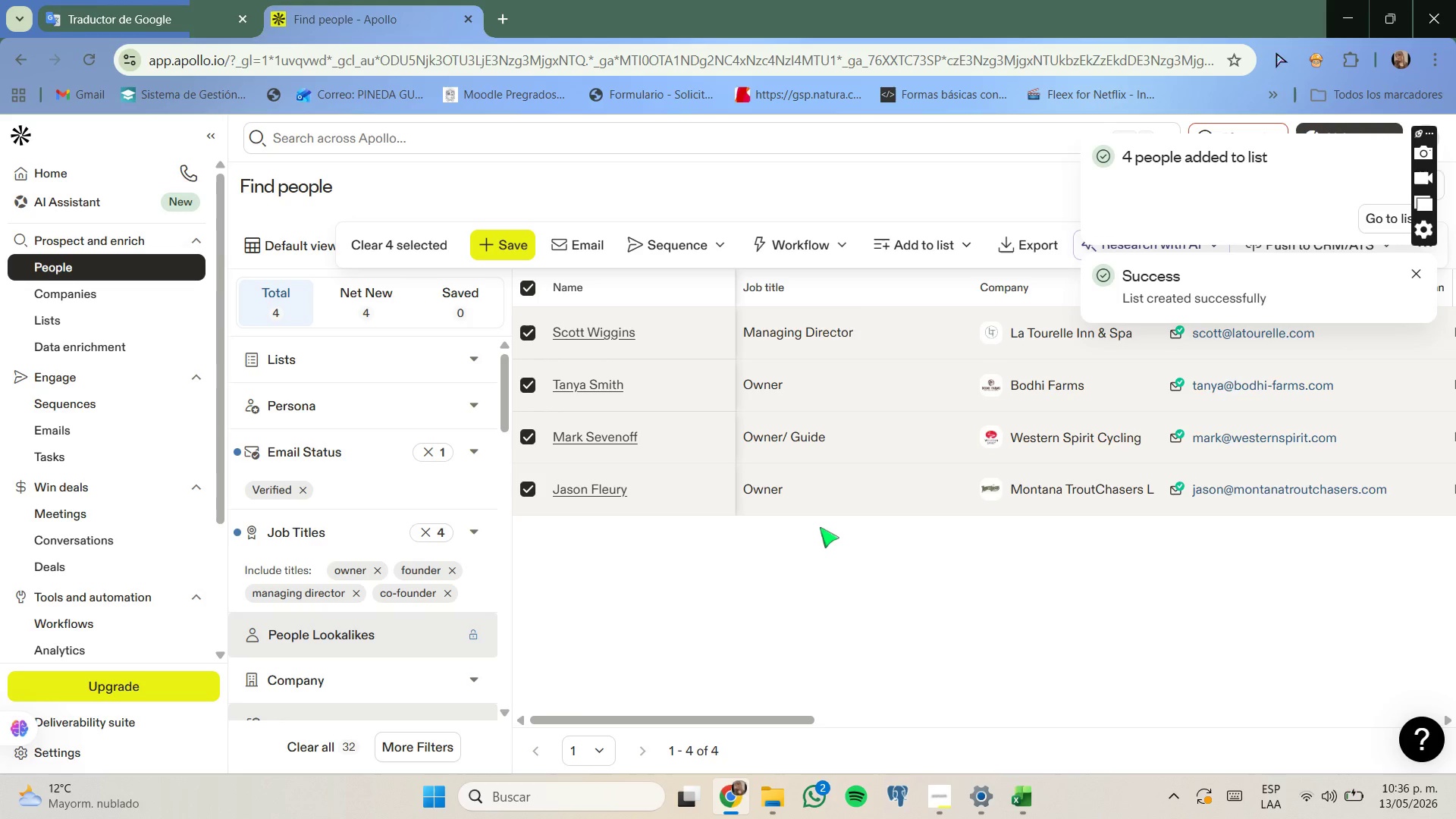 
wait(7.68)
 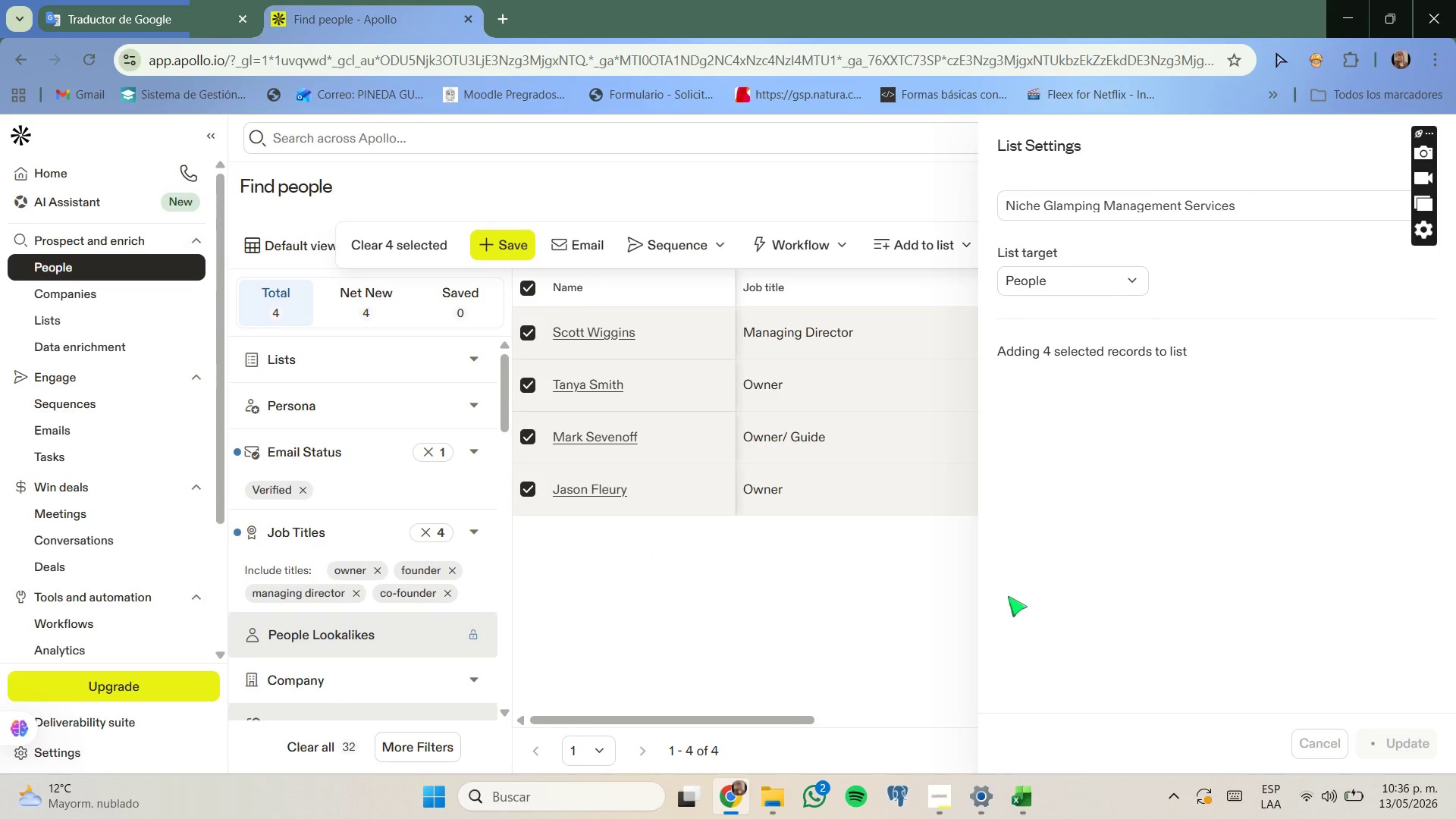 
mouse_move([452, 557])
 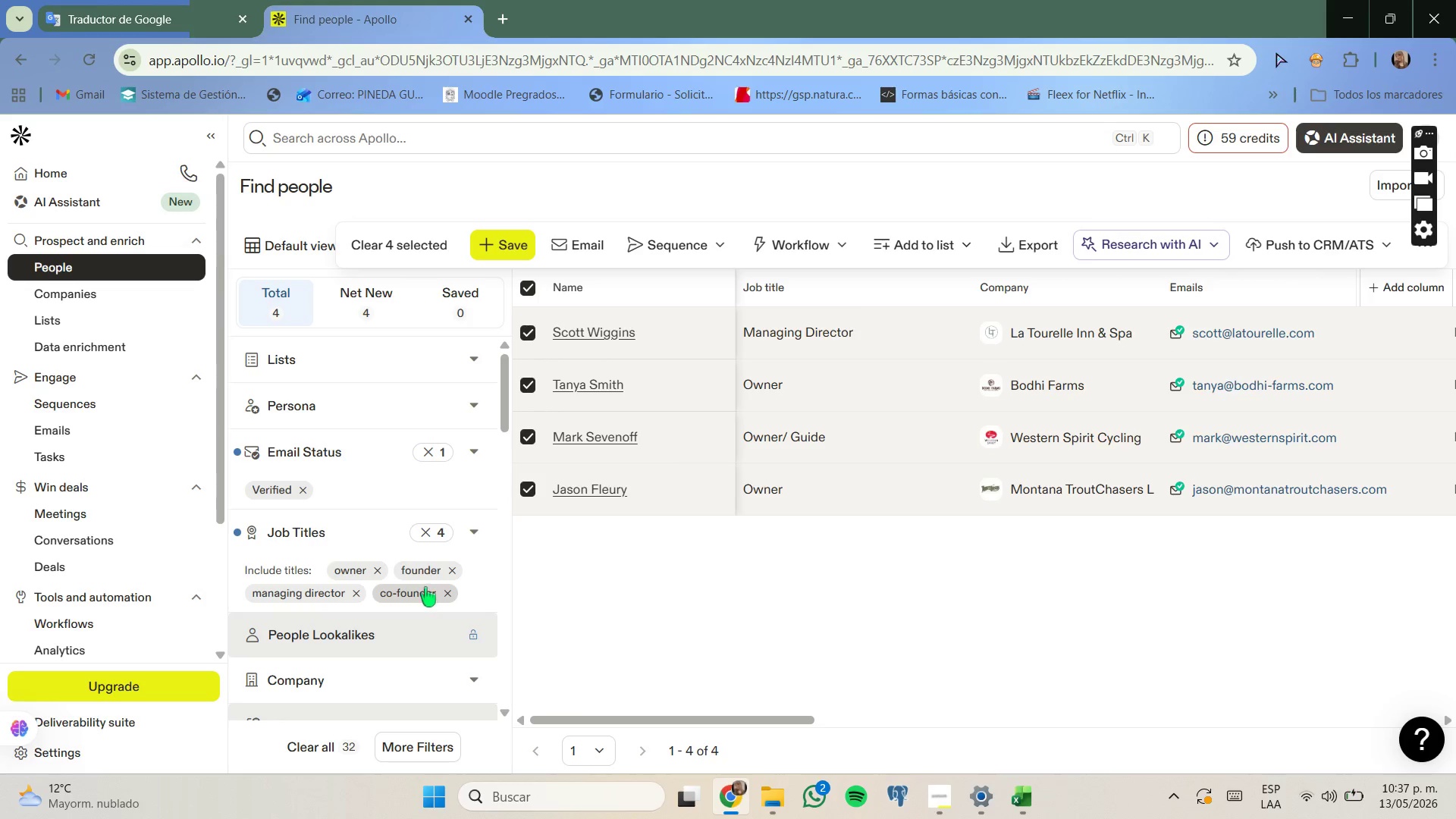 
wait(6.15)
 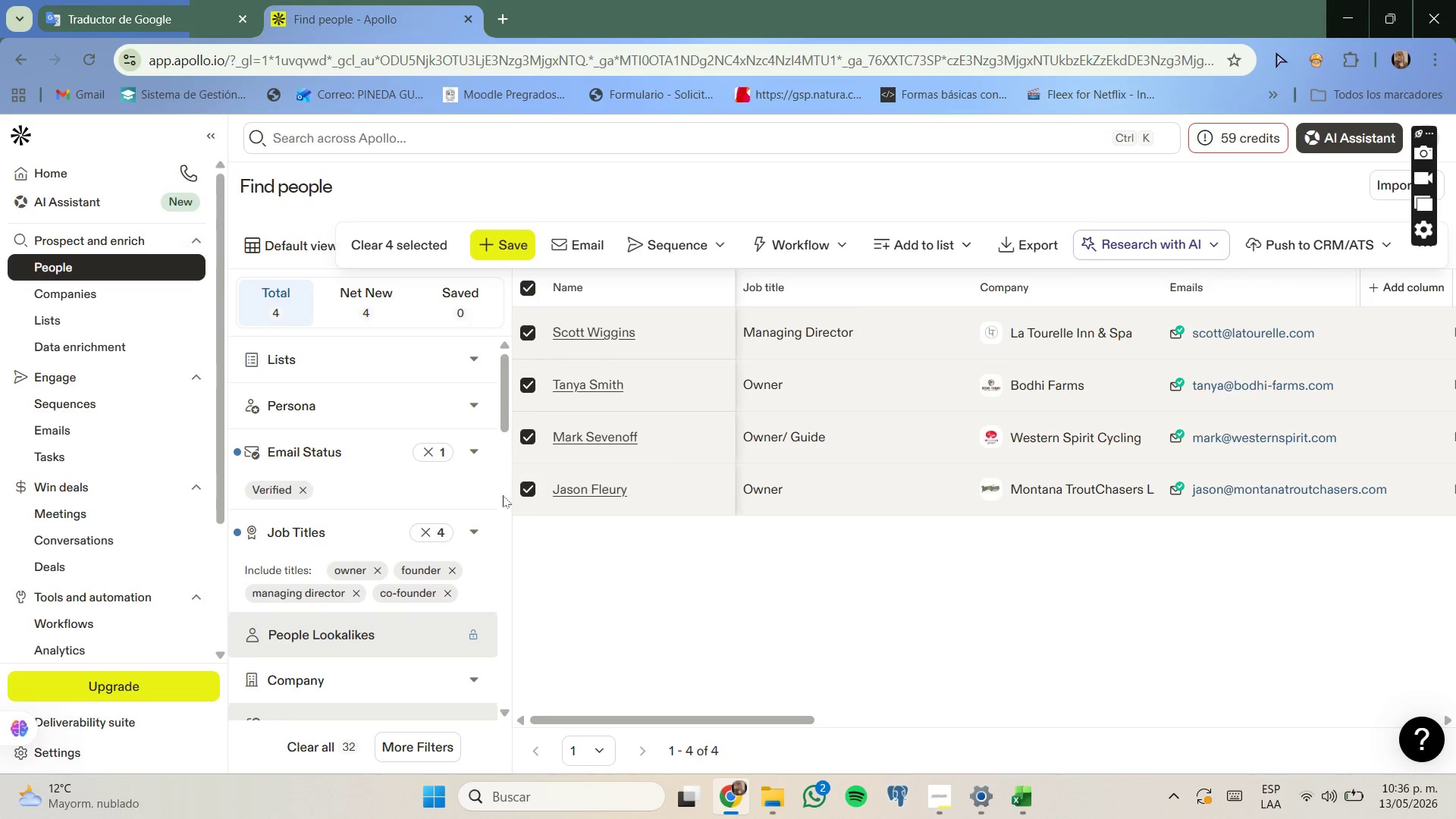 
left_click([436, 540])
 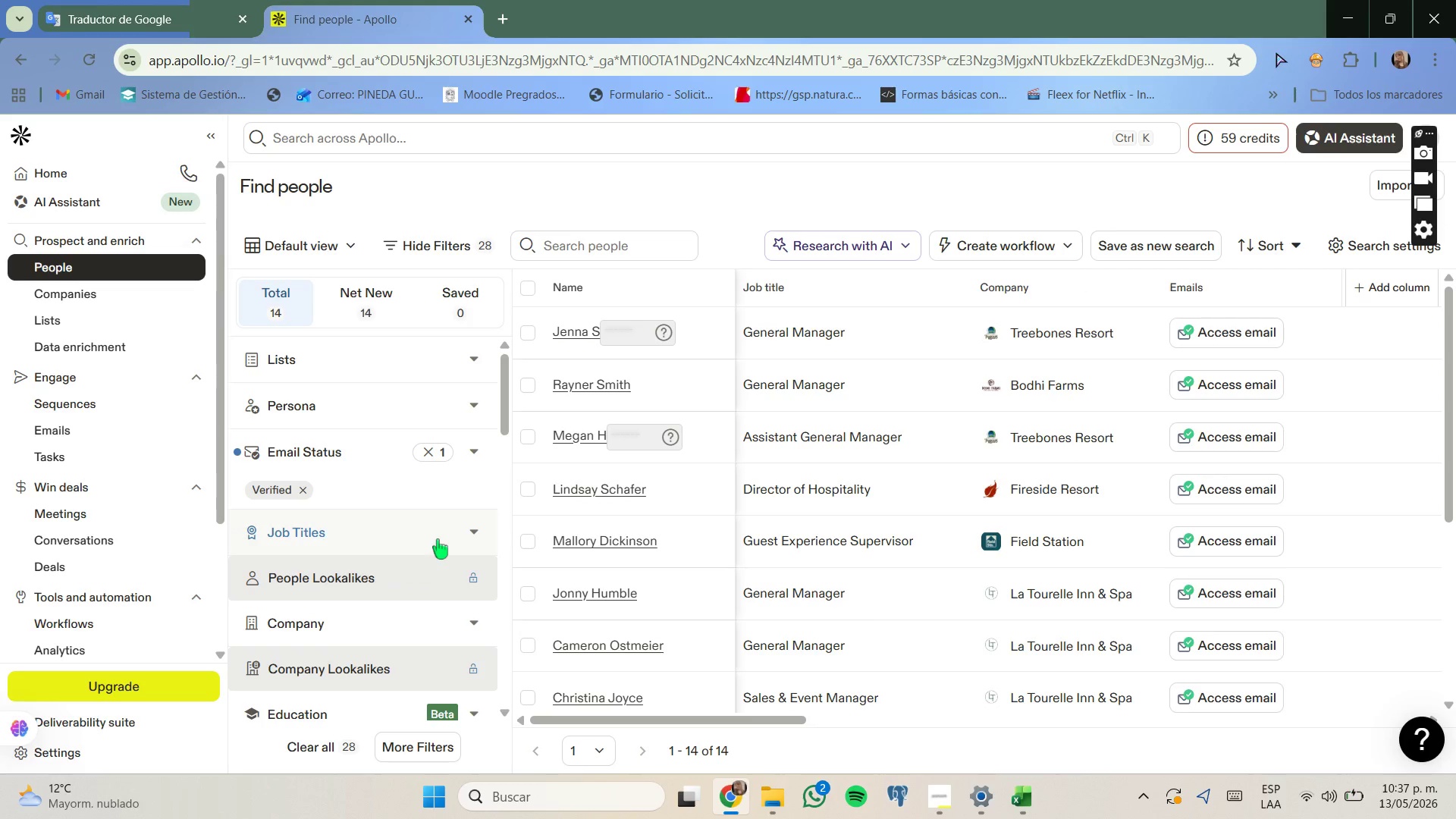 
wait(9.23)
 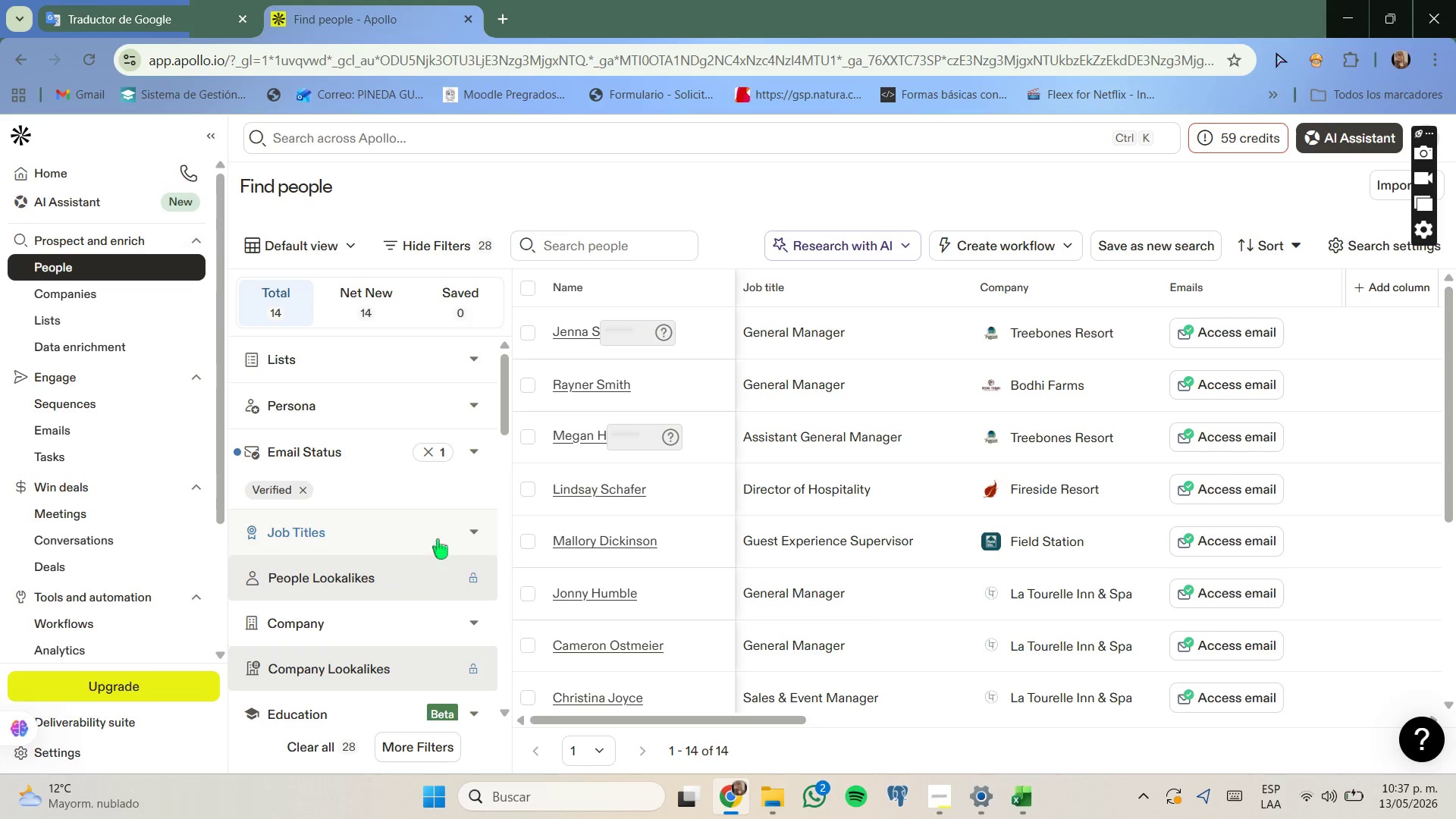 
scroll: coordinate [745, 541], scroll_direction: down, amount: 3.0
 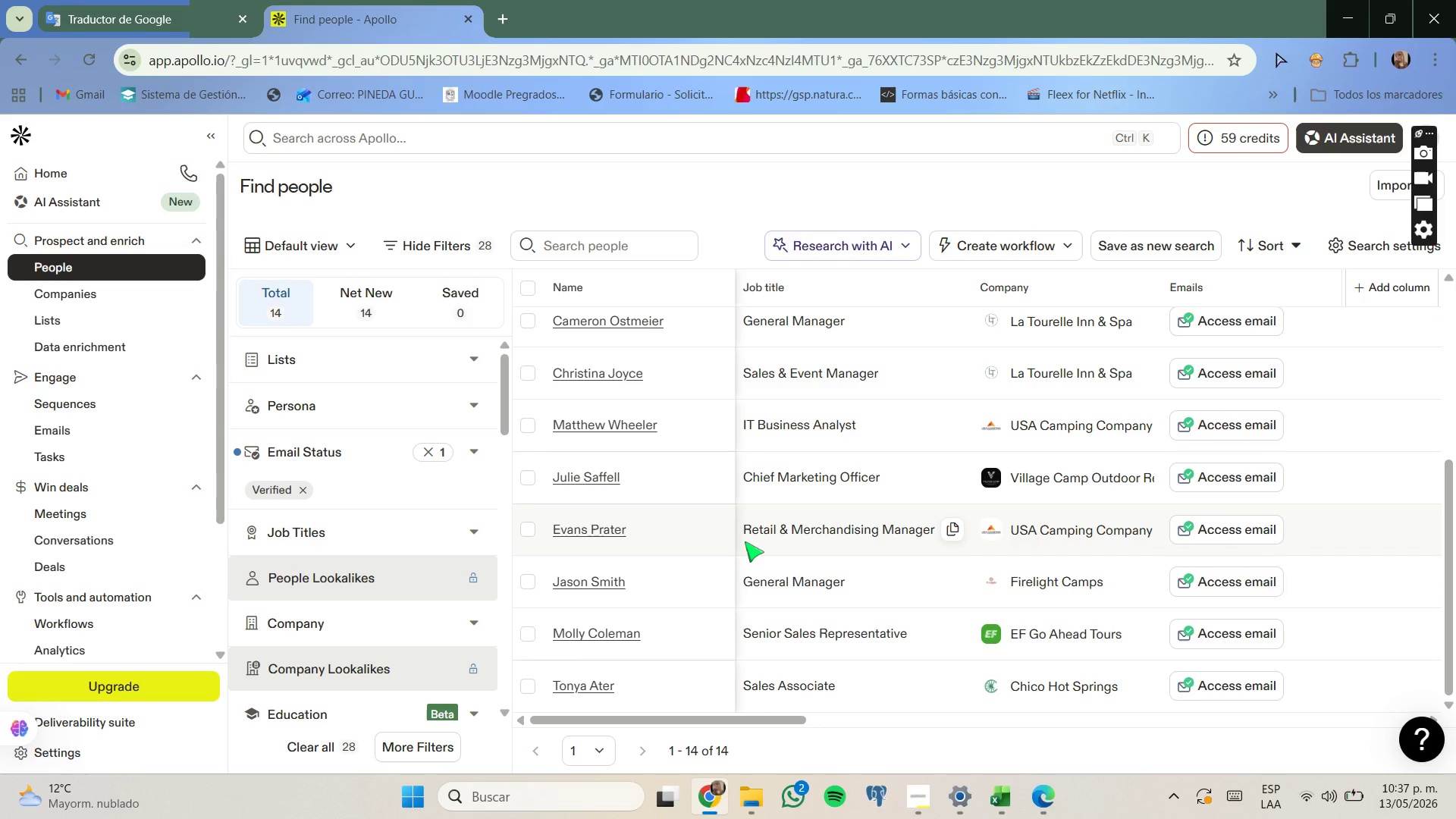 
wait(5.22)
 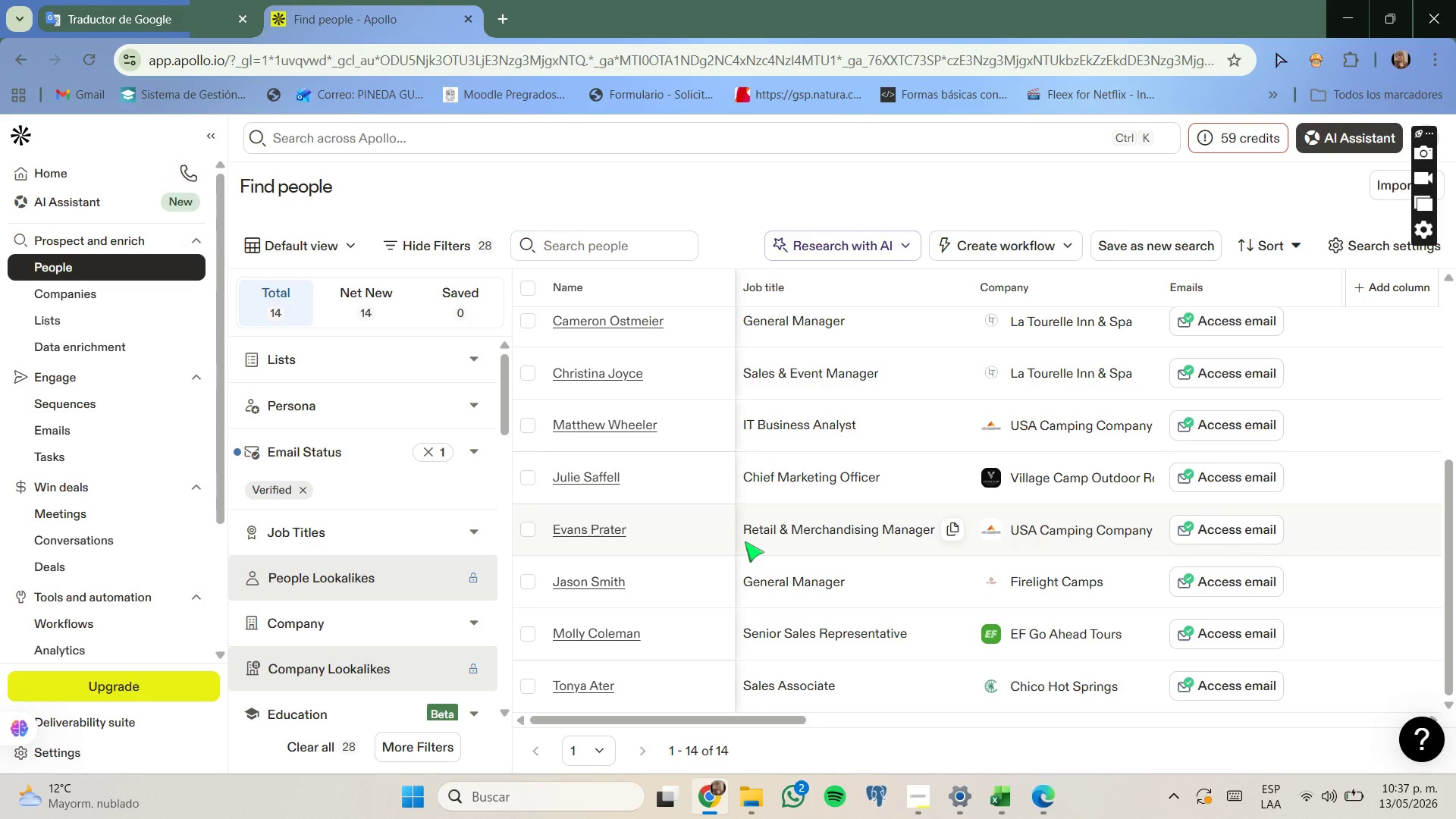 
scroll: coordinate [745, 540], scroll_direction: up, amount: 5.0
 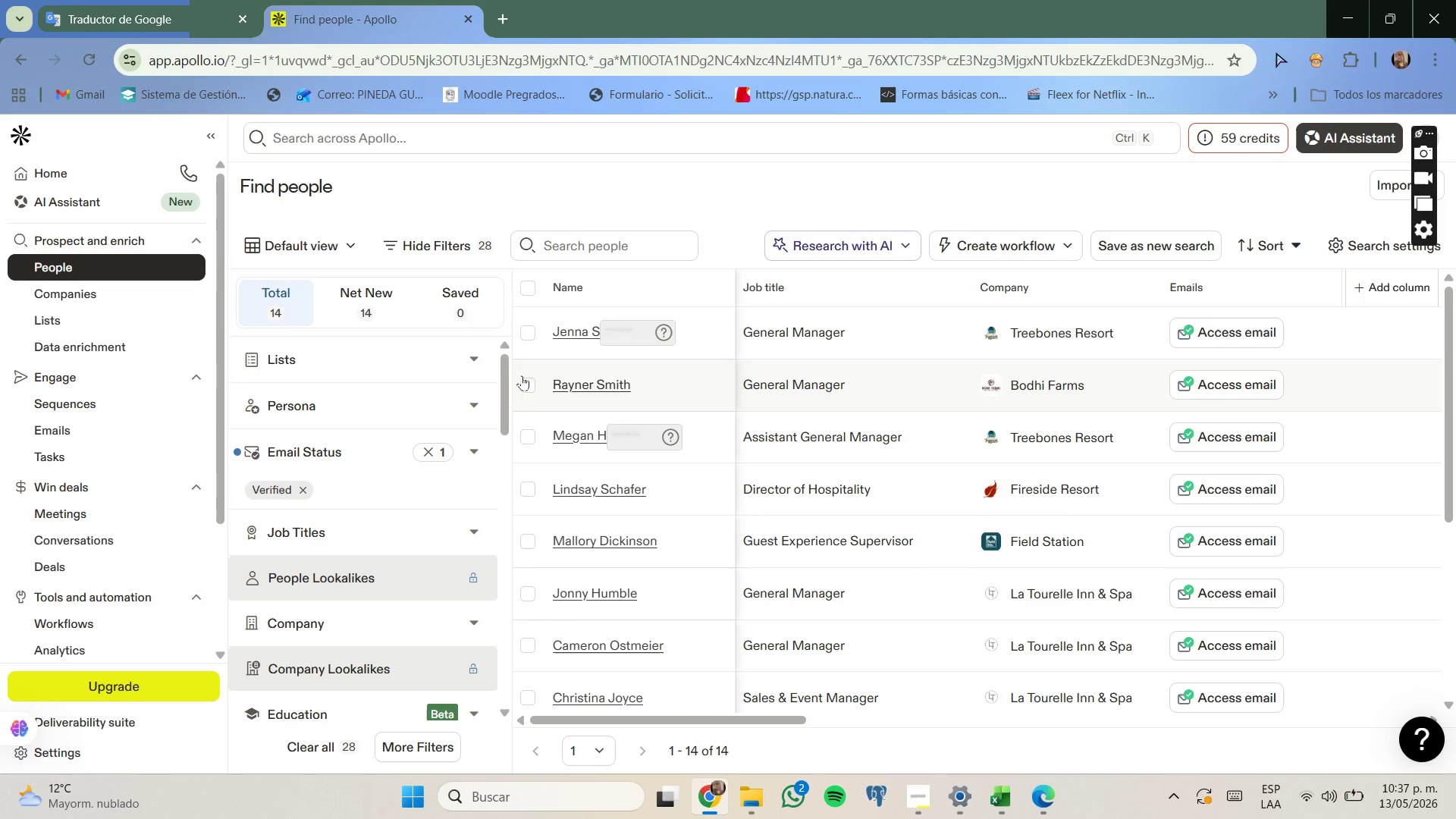 
left_click([525, 333])
 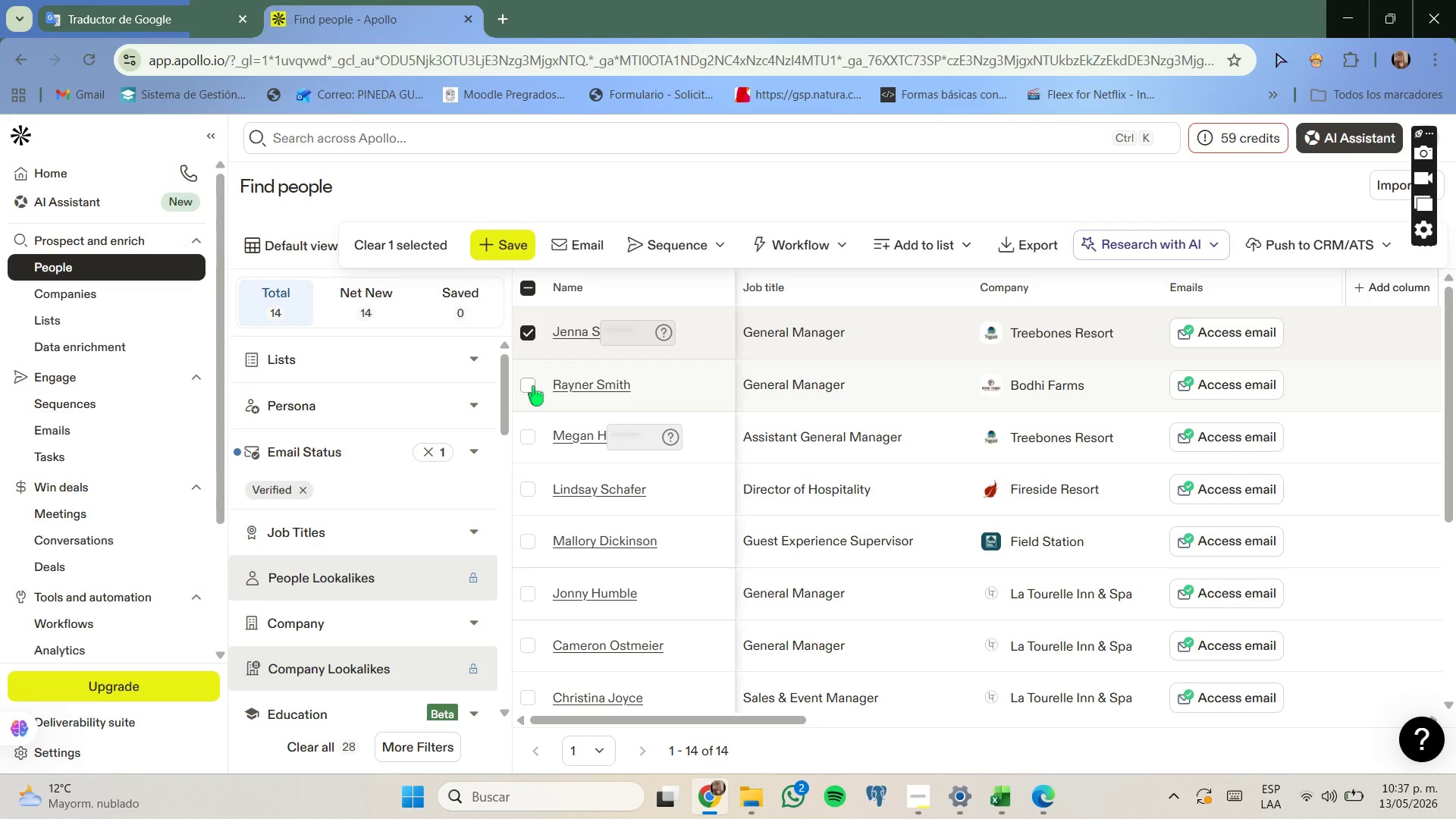 
left_click([533, 386])
 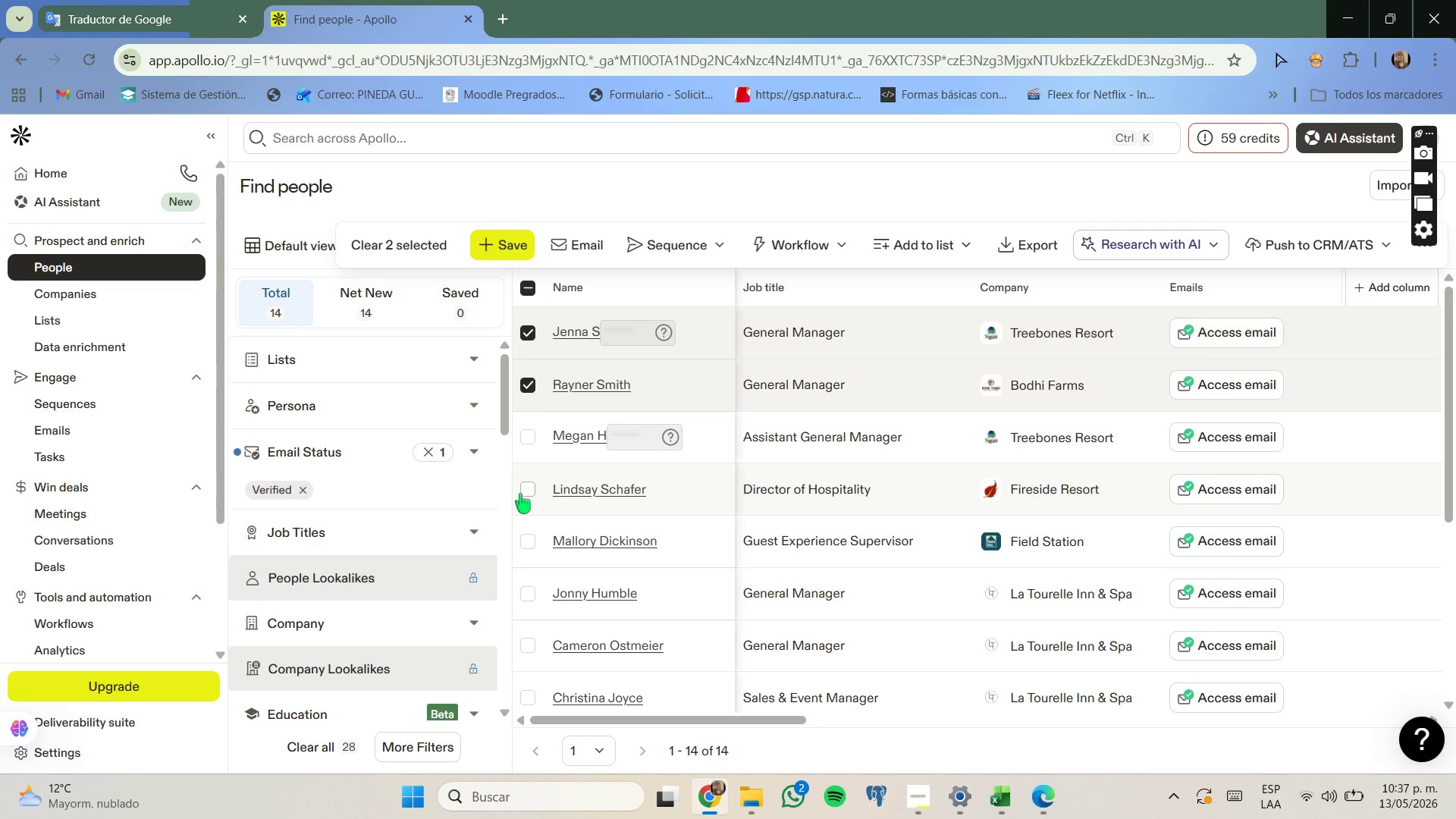 
left_click([526, 490])
 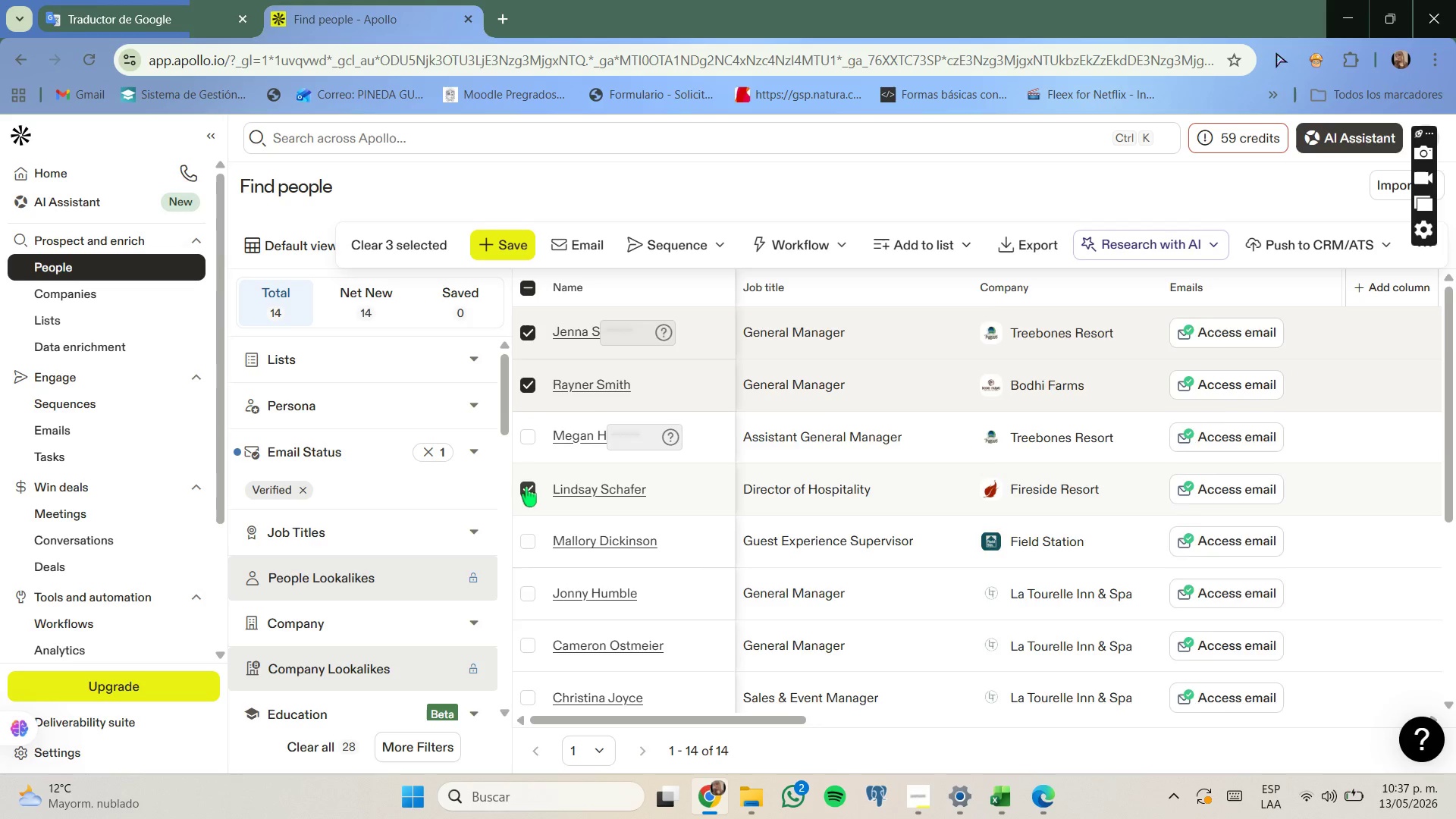 
scroll: coordinate [526, 487], scroll_direction: none, amount: 0.0
 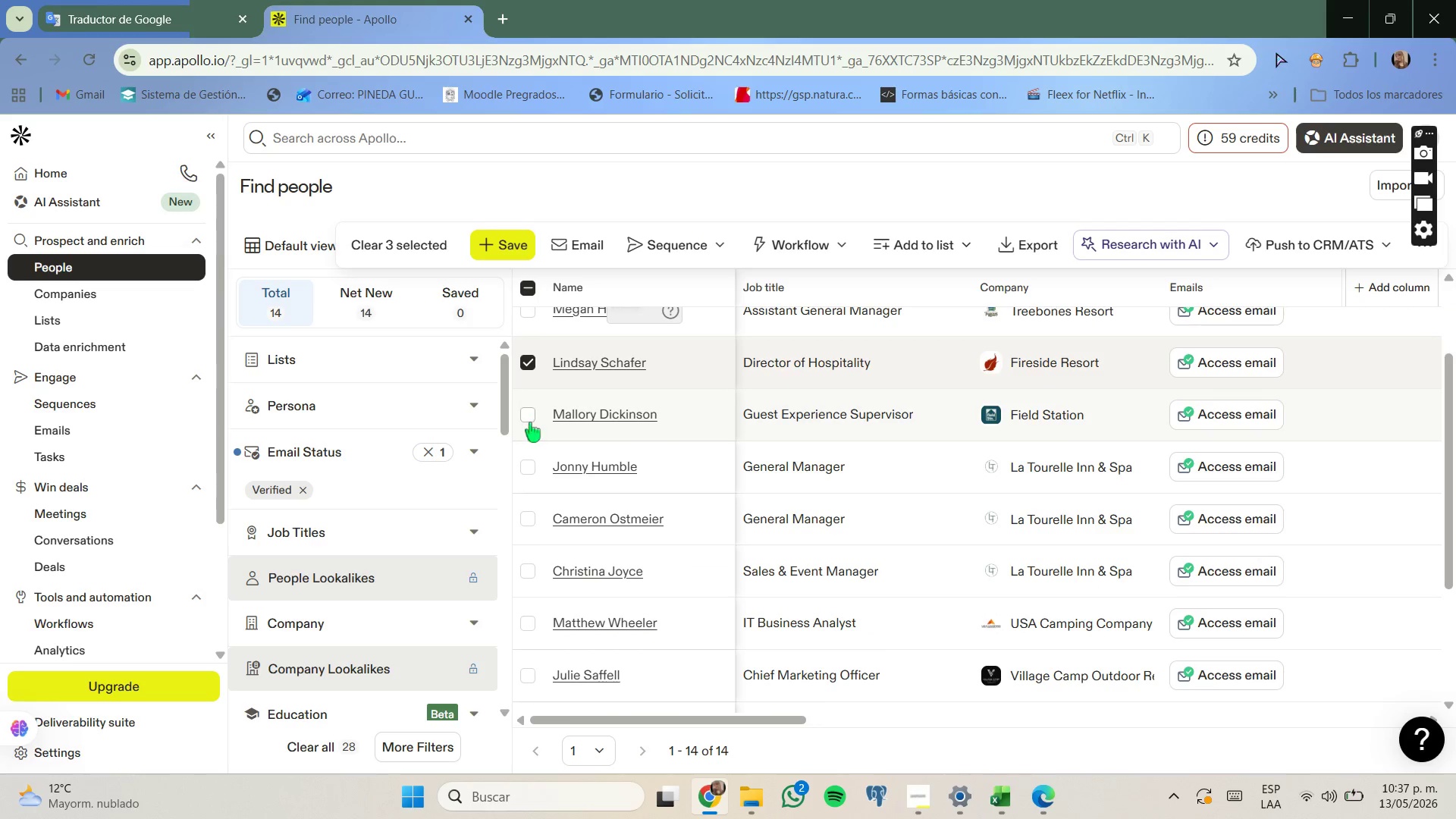 
scroll: coordinate [535, 439], scroll_direction: up, amount: 1.0
 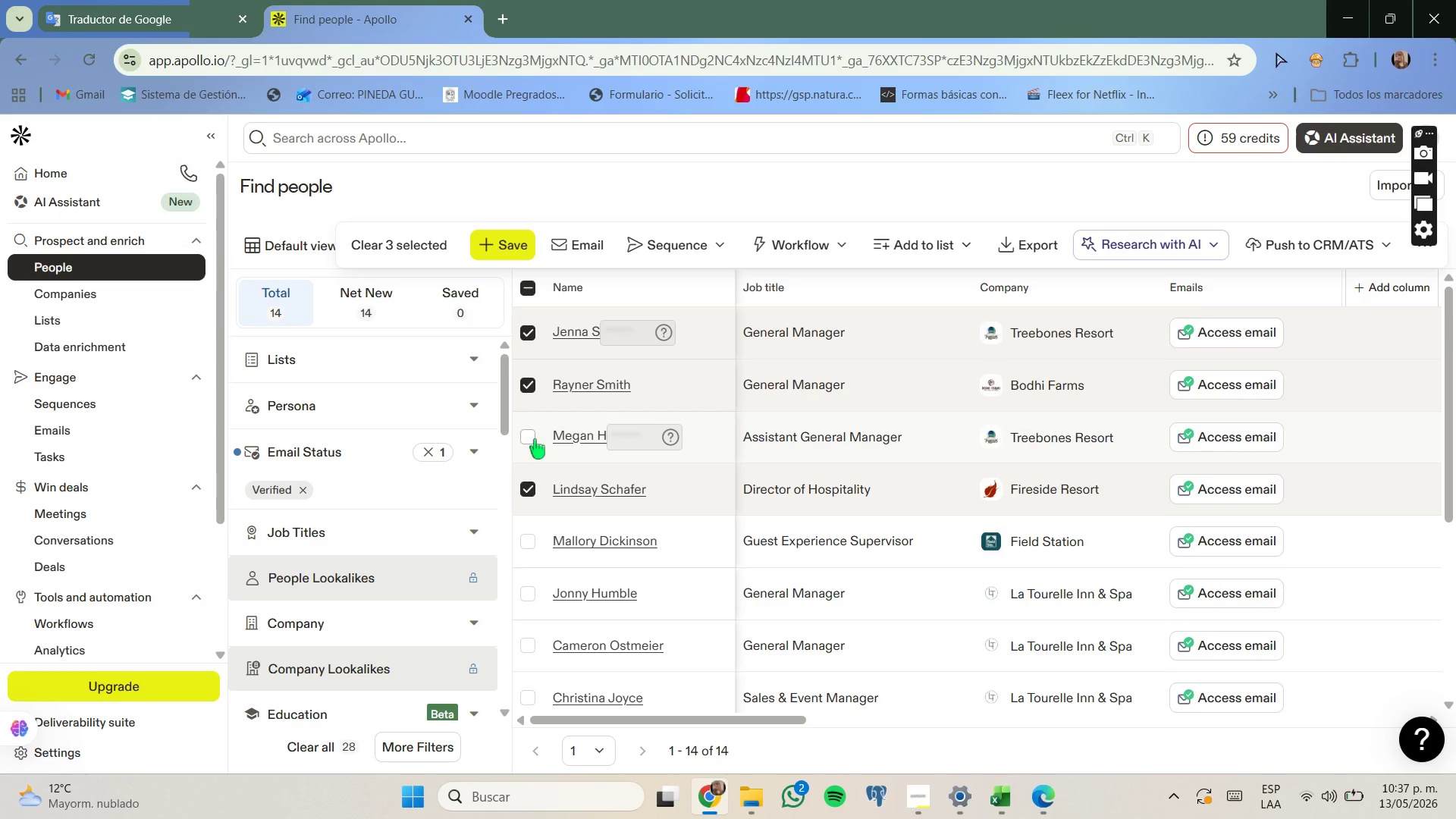 
scroll: coordinate [535, 440], scroll_direction: down, amount: 1.0
 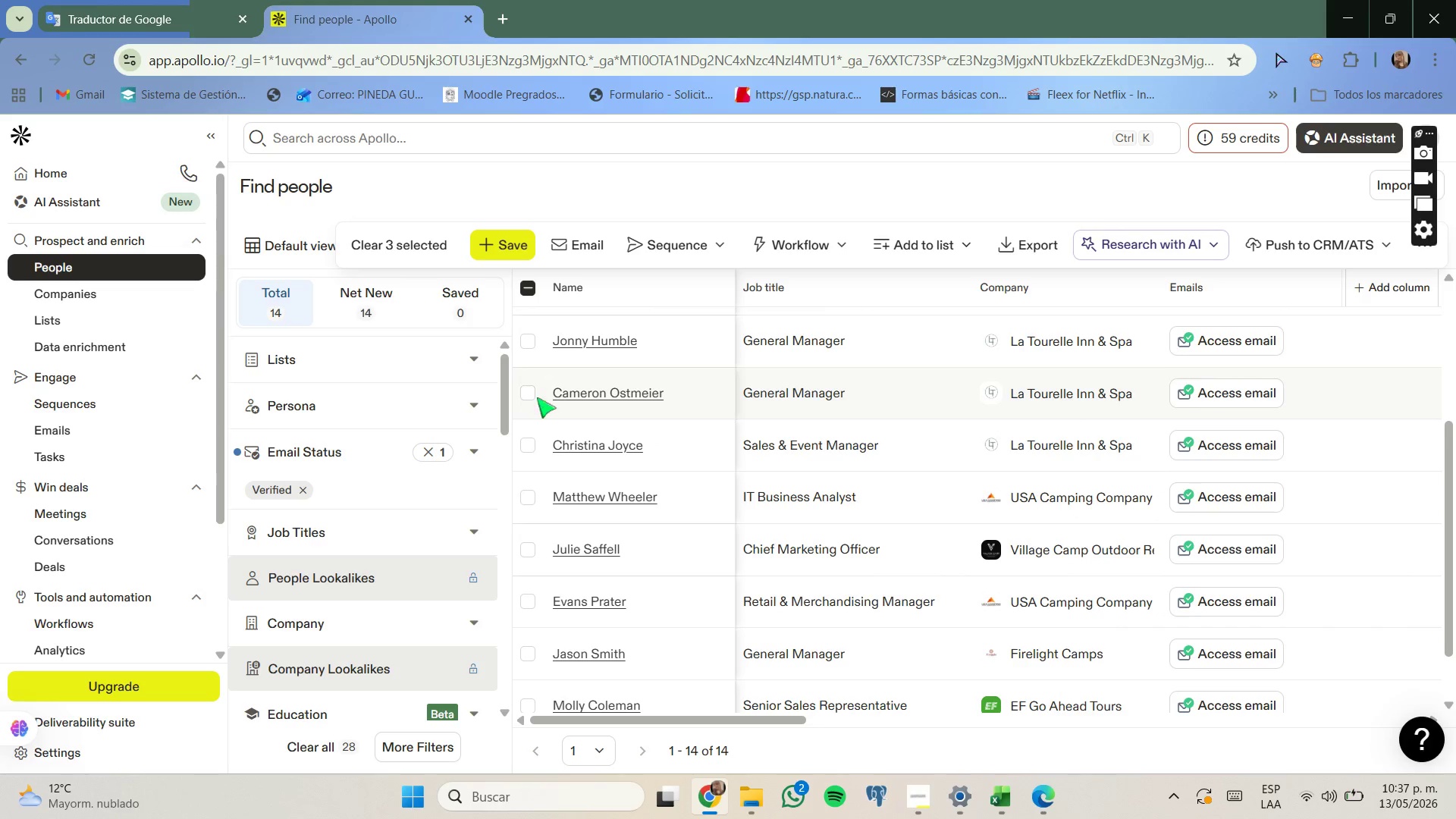 
scroll: coordinate [537, 397], scroll_direction: up, amount: 1.0
 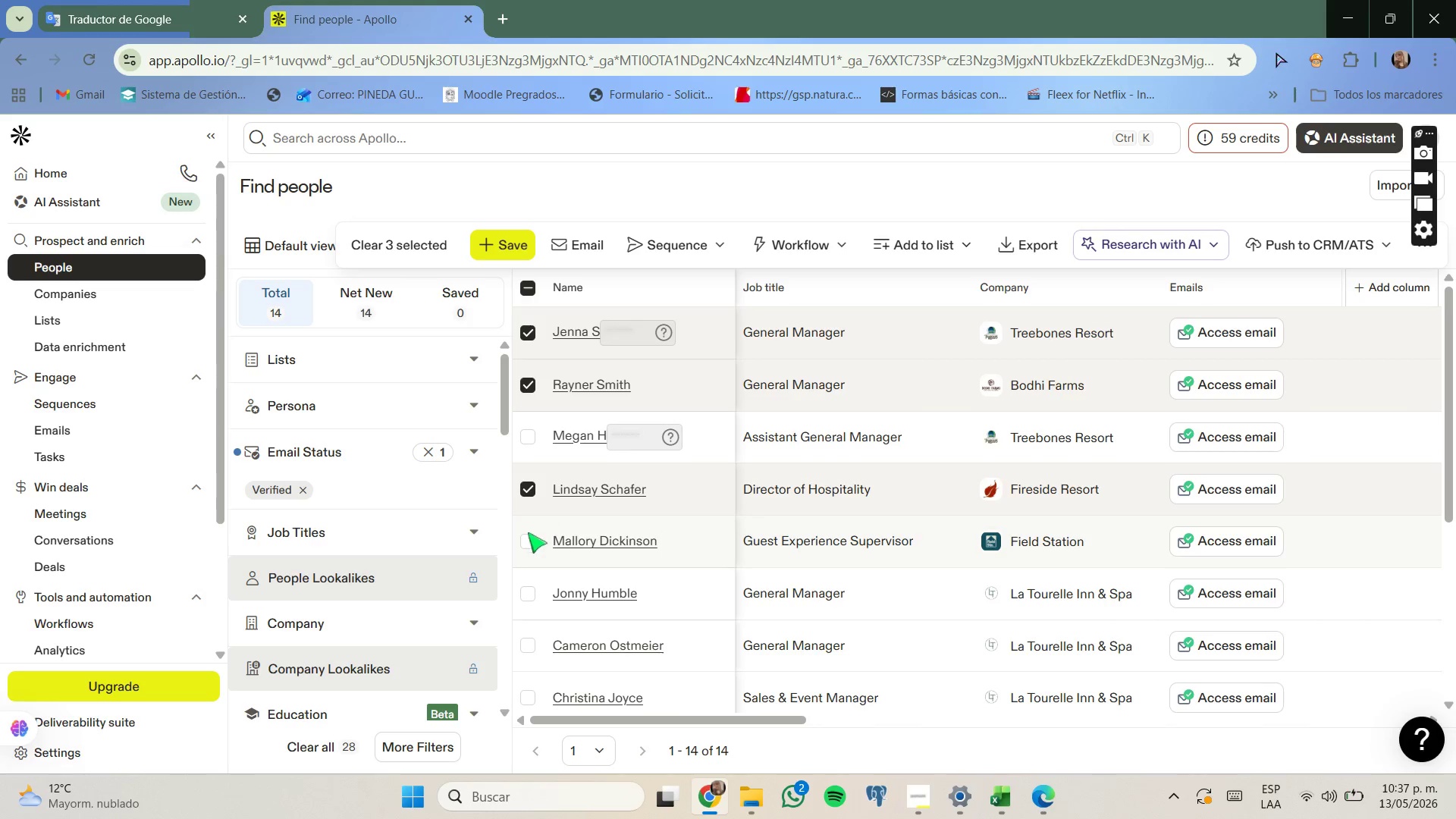 
left_click([529, 535])
 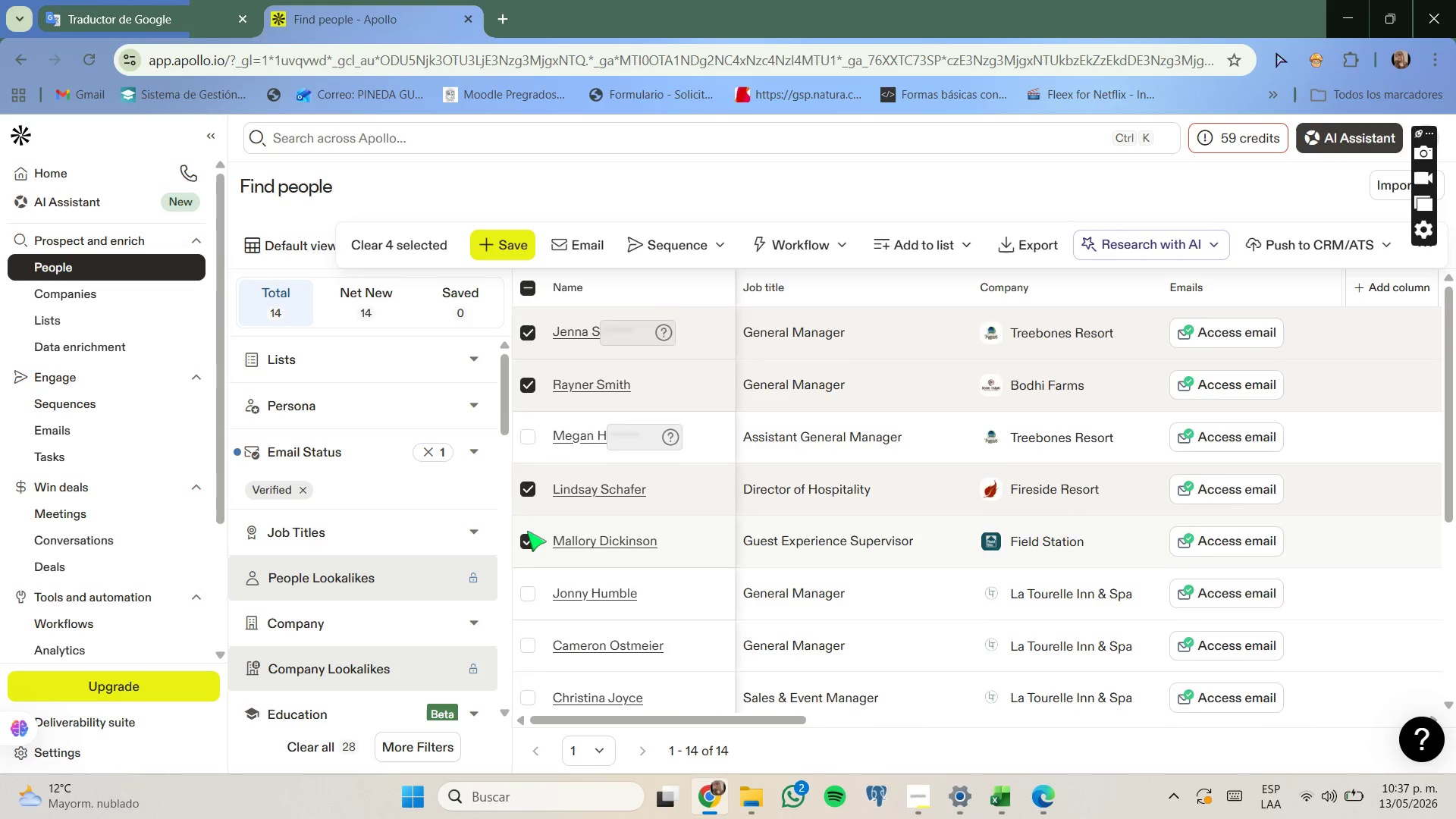 
scroll: coordinate [527, 530], scroll_direction: none, amount: 0.0
 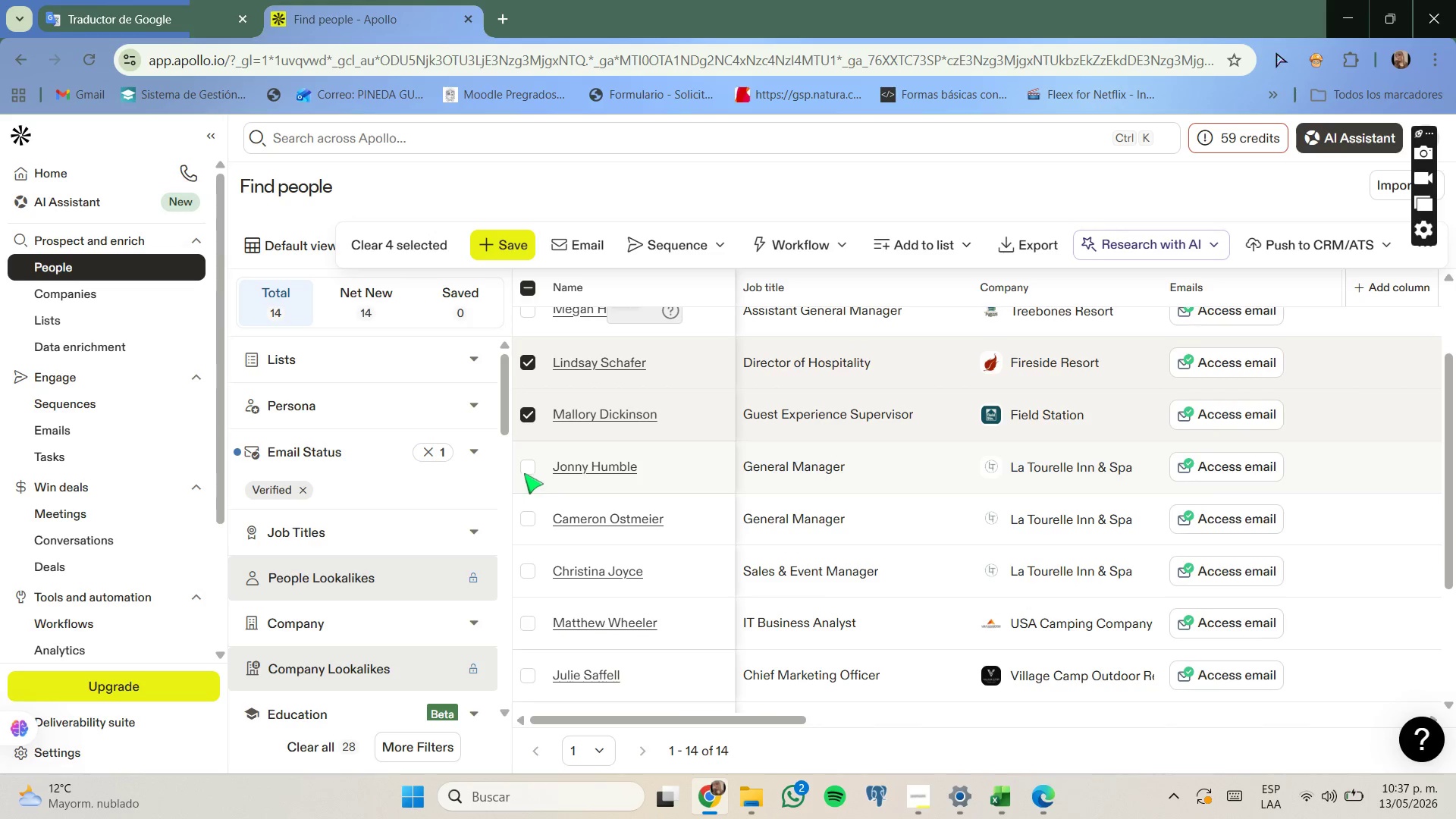 
left_click([524, 470])
 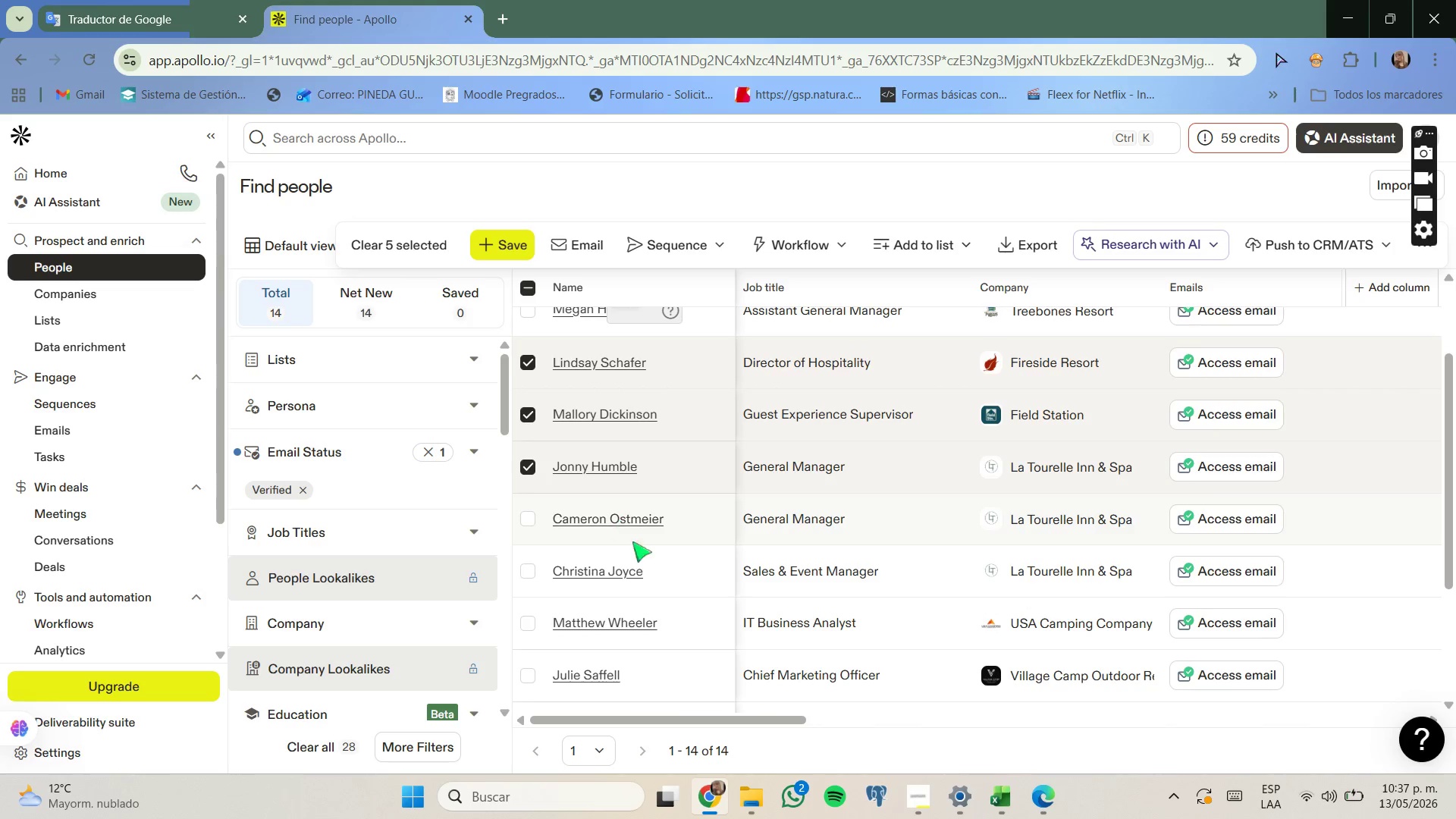 
scroll: coordinate [654, 557], scroll_direction: down, amount: 1.0
 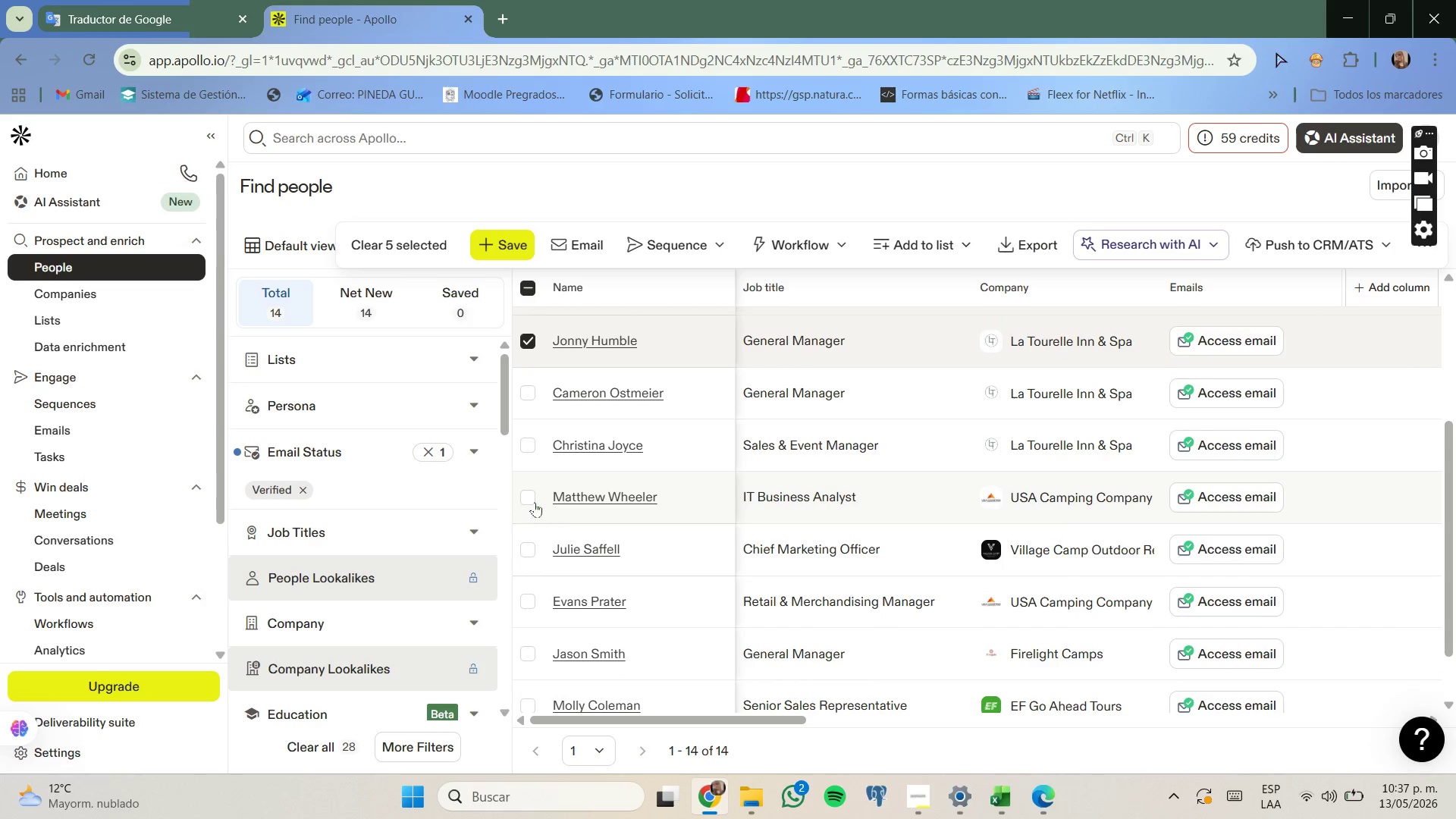 
left_click([534, 499])
 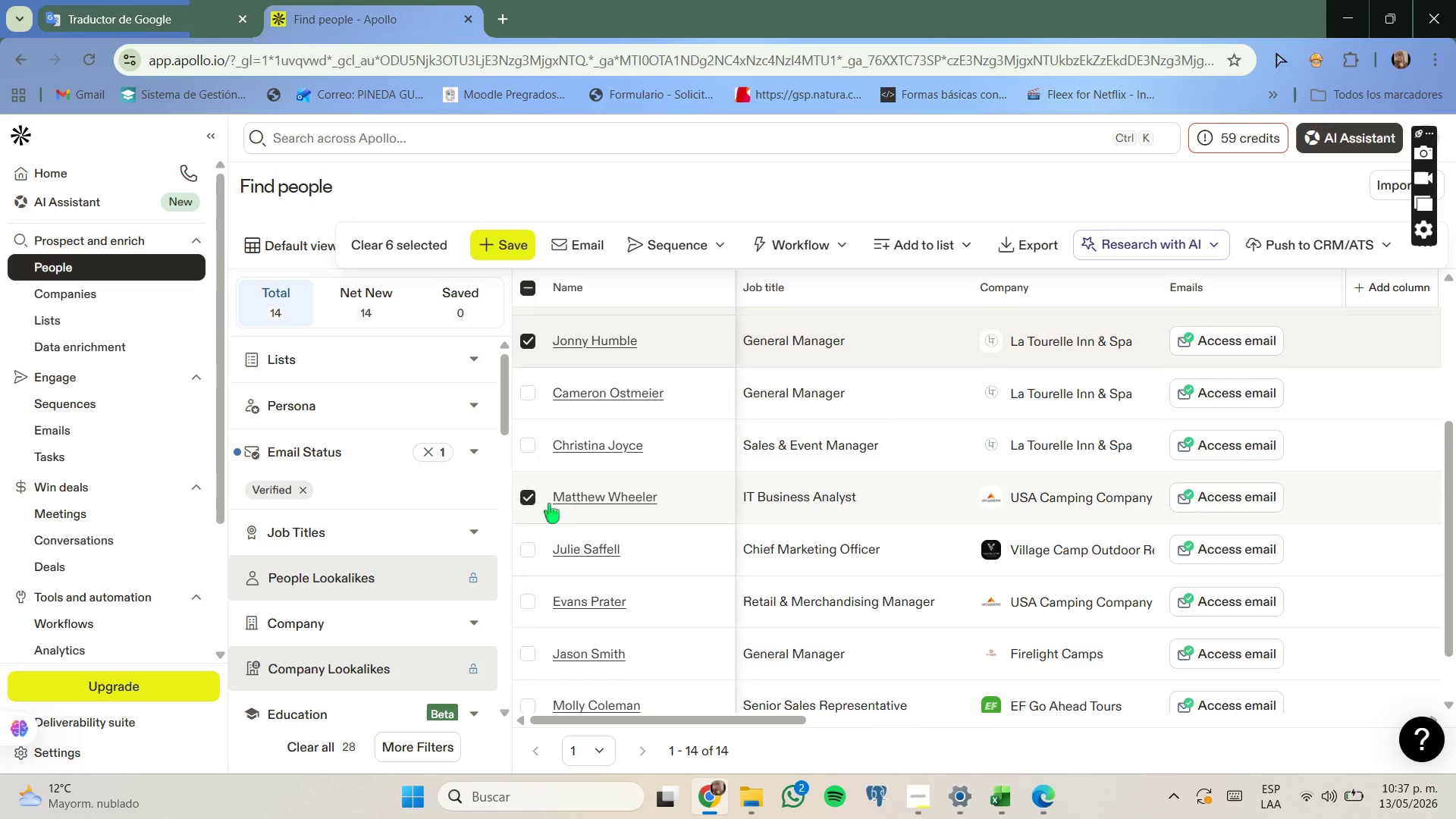 
scroll: coordinate [419, 519], scroll_direction: down, amount: 6.0
 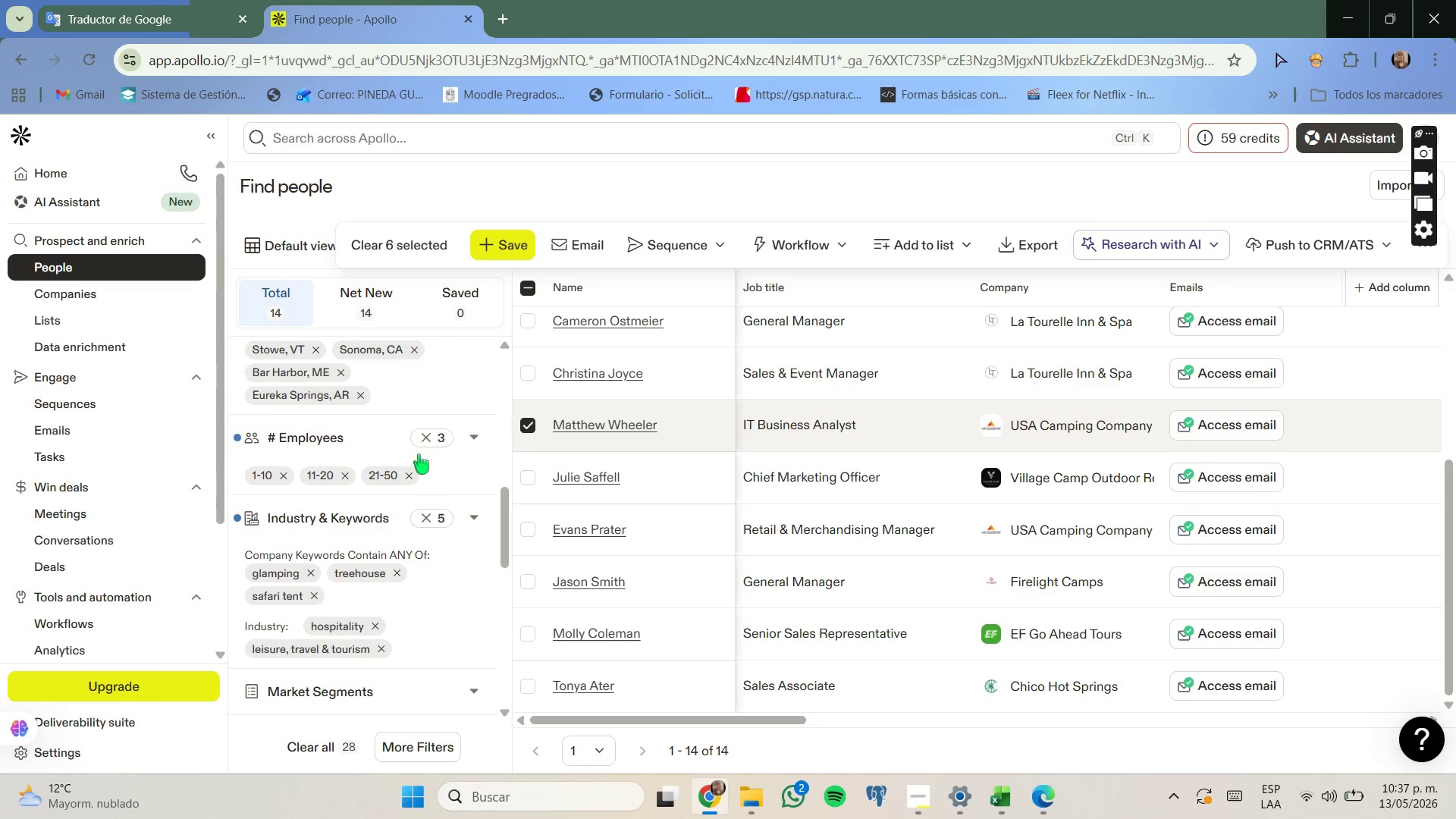 
left_click([437, 441])
 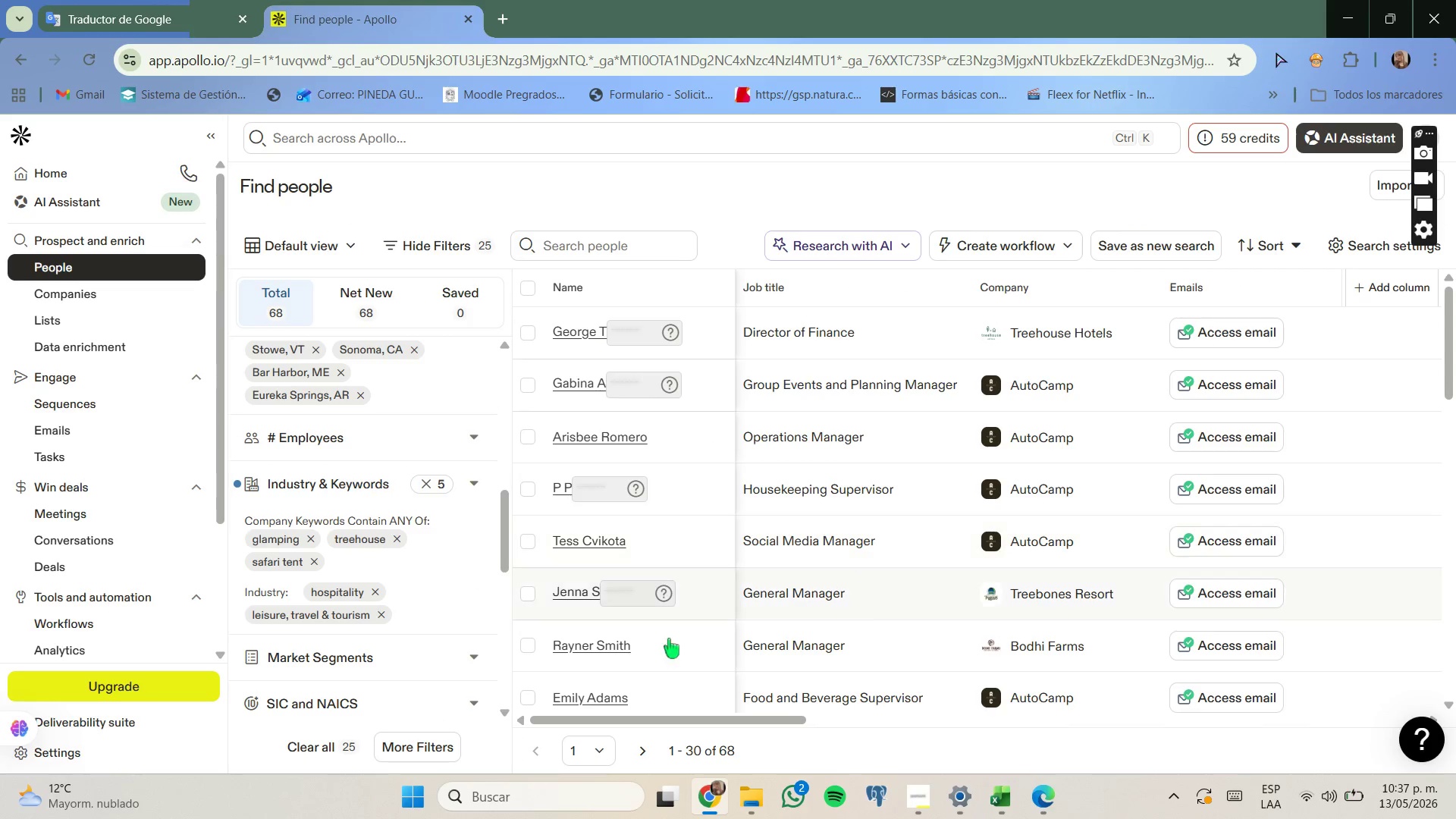 
wait(5.2)
 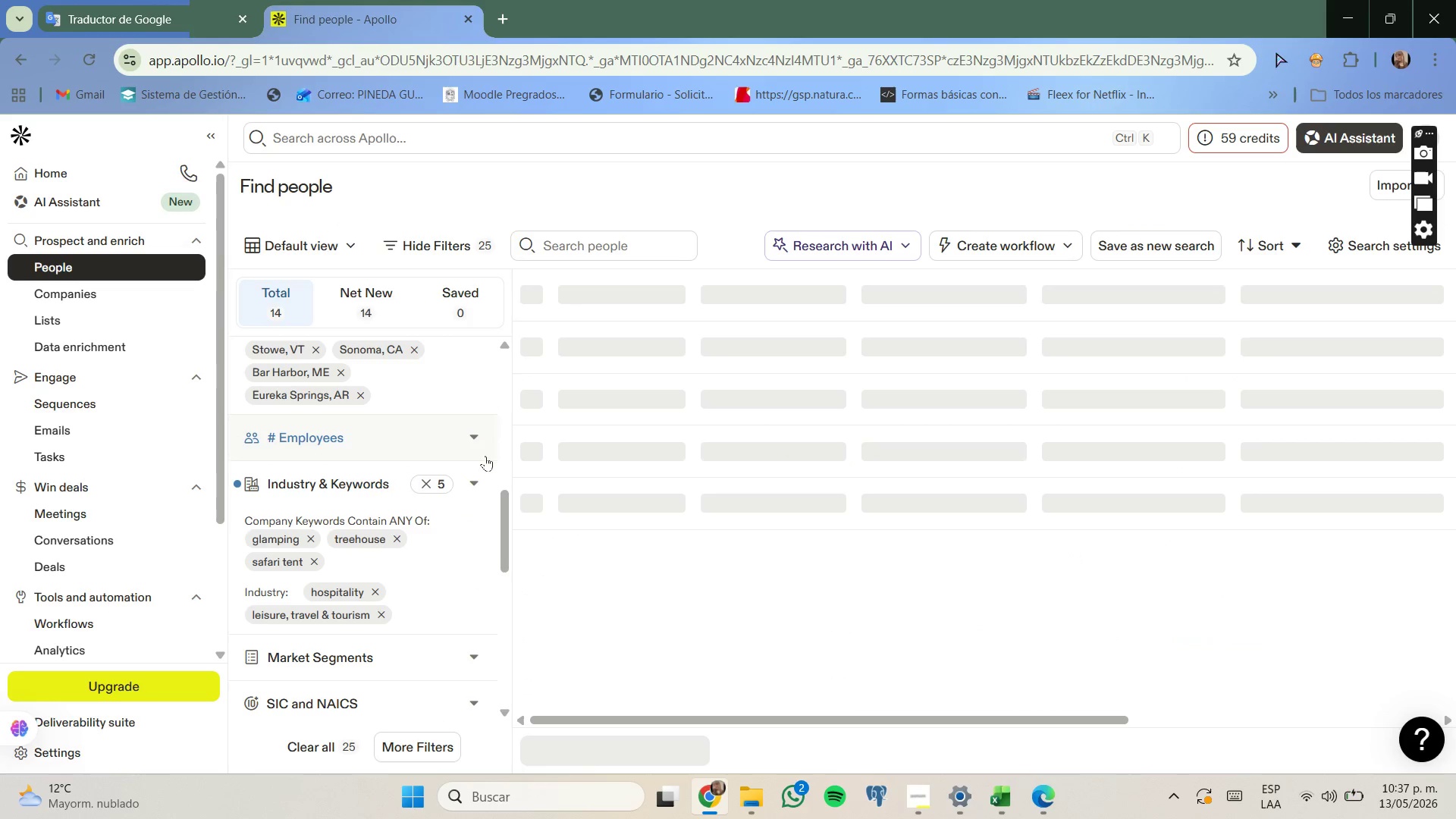 
left_click_drag(start_coordinate=[704, 717], to_coordinate=[765, 721])
 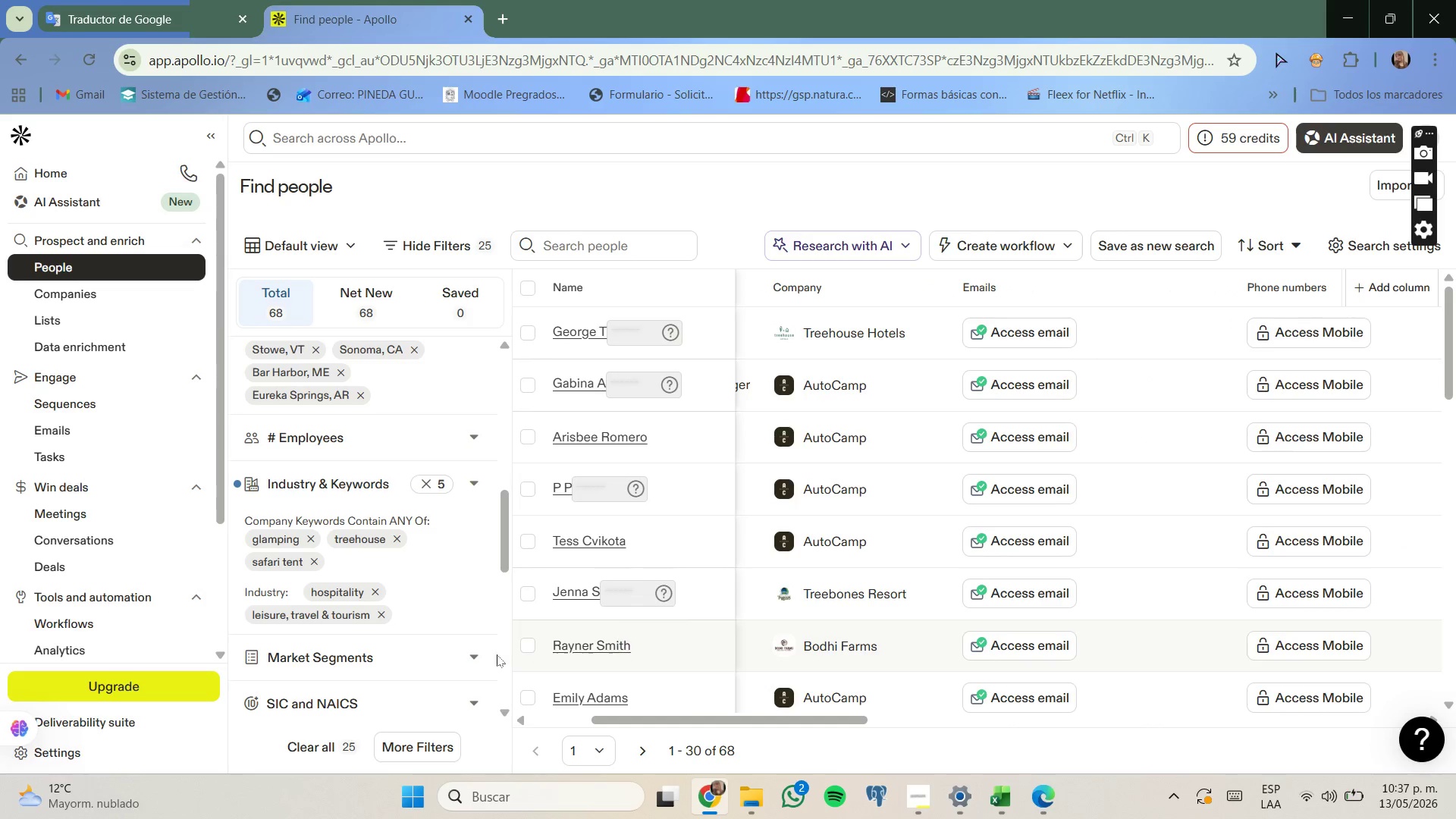 
scroll: coordinate [441, 654], scroll_direction: none, amount: 0.0
 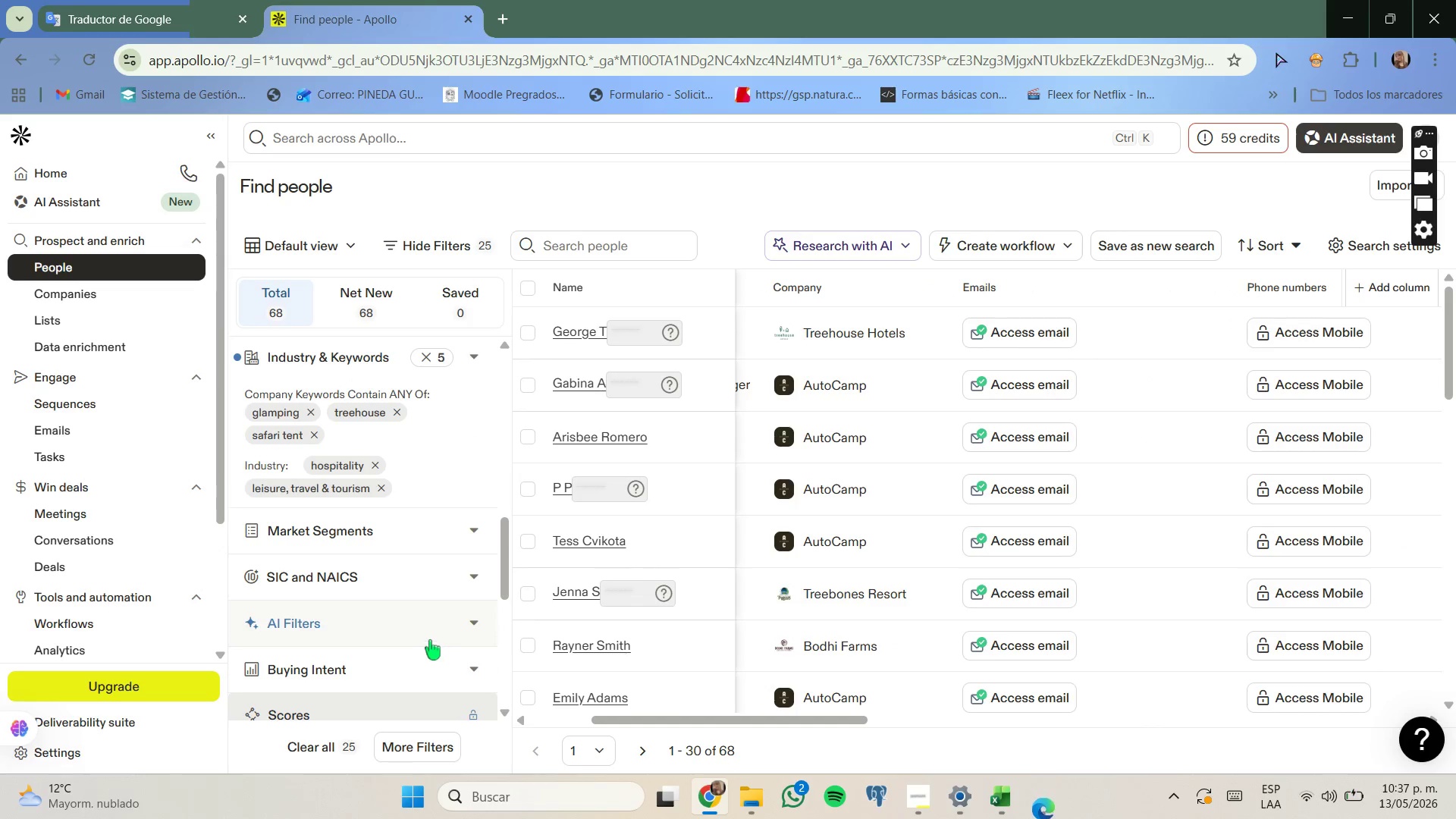 
scroll: coordinate [428, 639], scroll_direction: down, amount: 1.0
 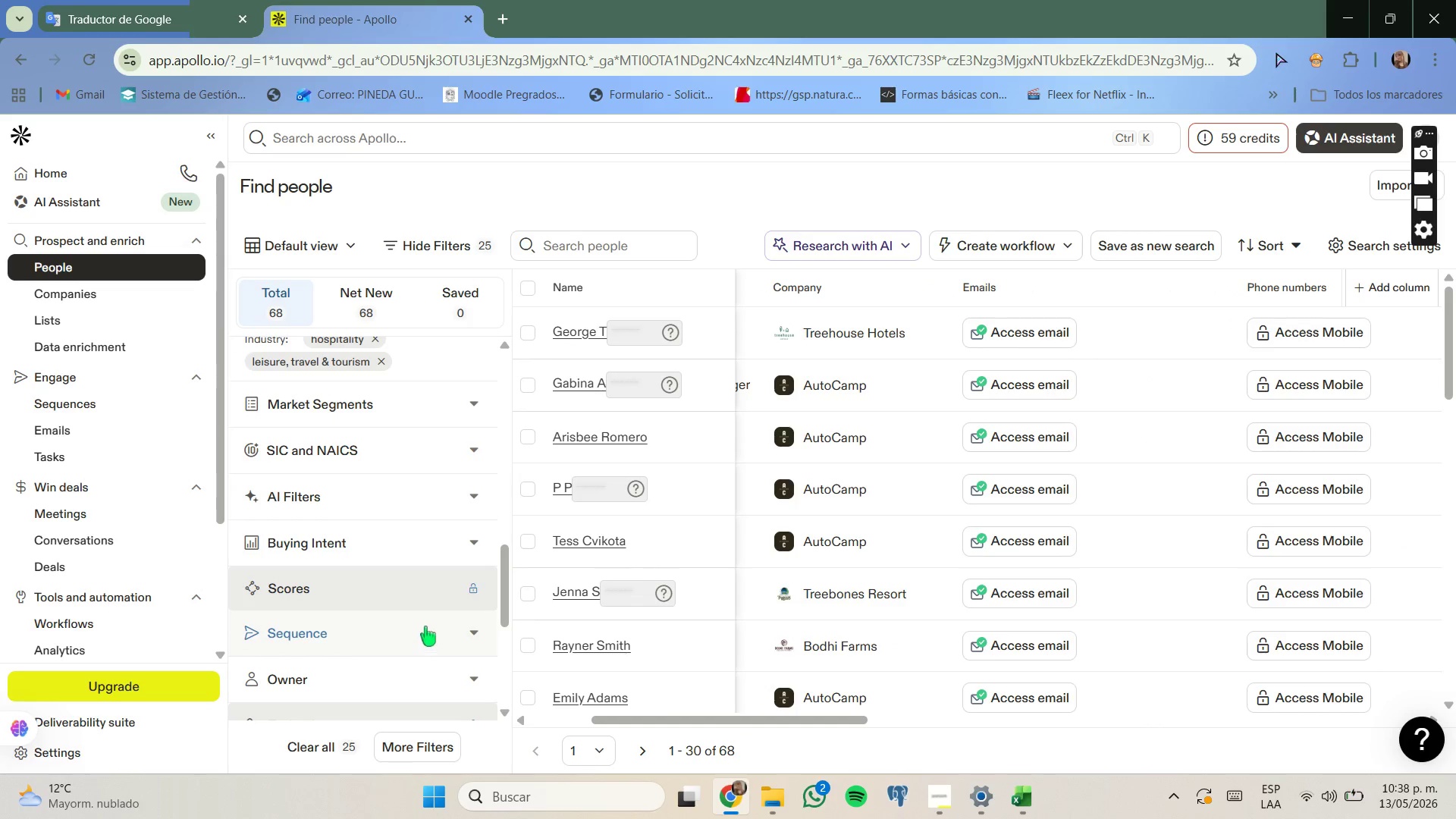 
scroll: coordinate [426, 619], scroll_direction: up, amount: 1.0
 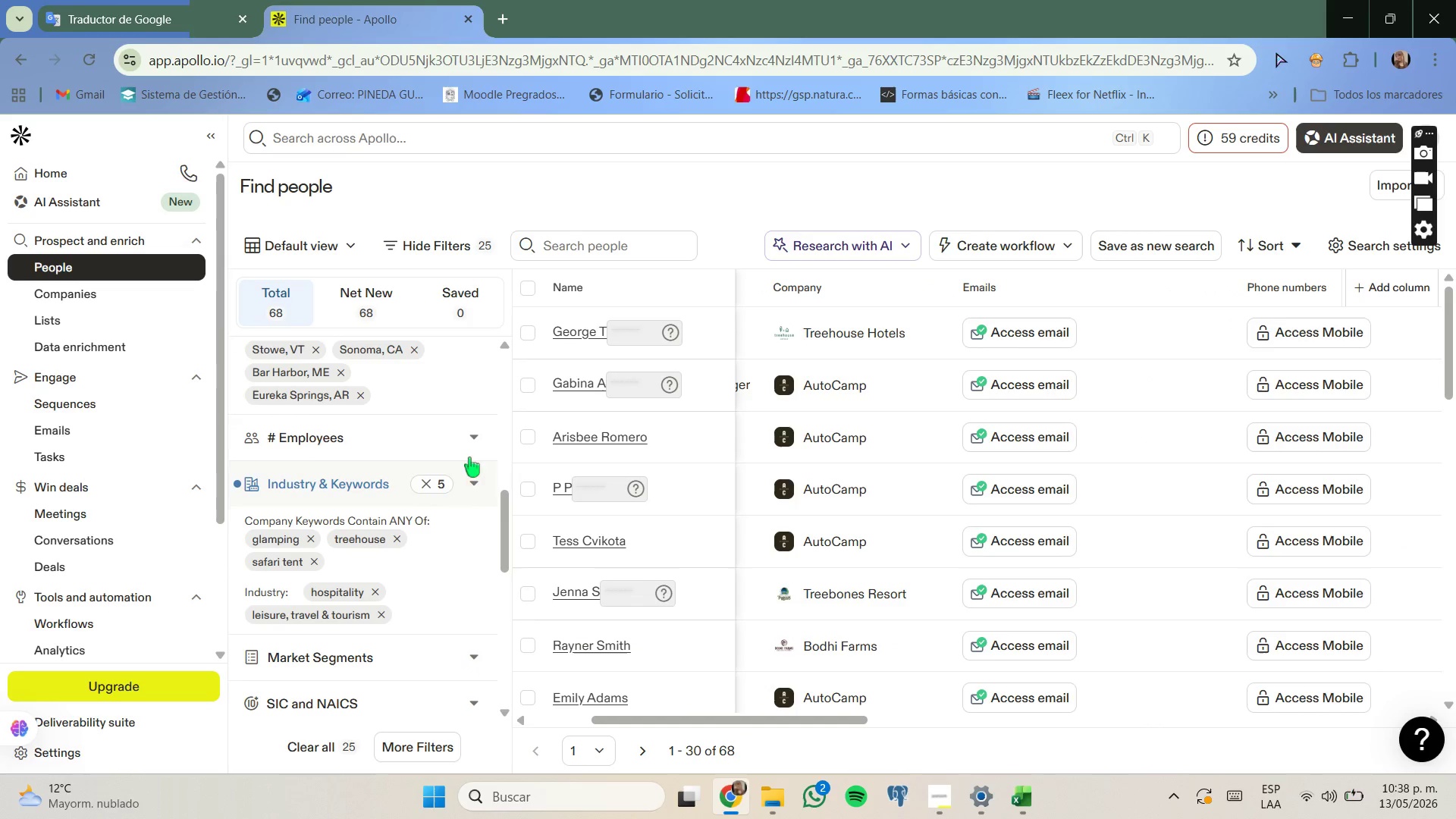 
left_click([476, 428])
 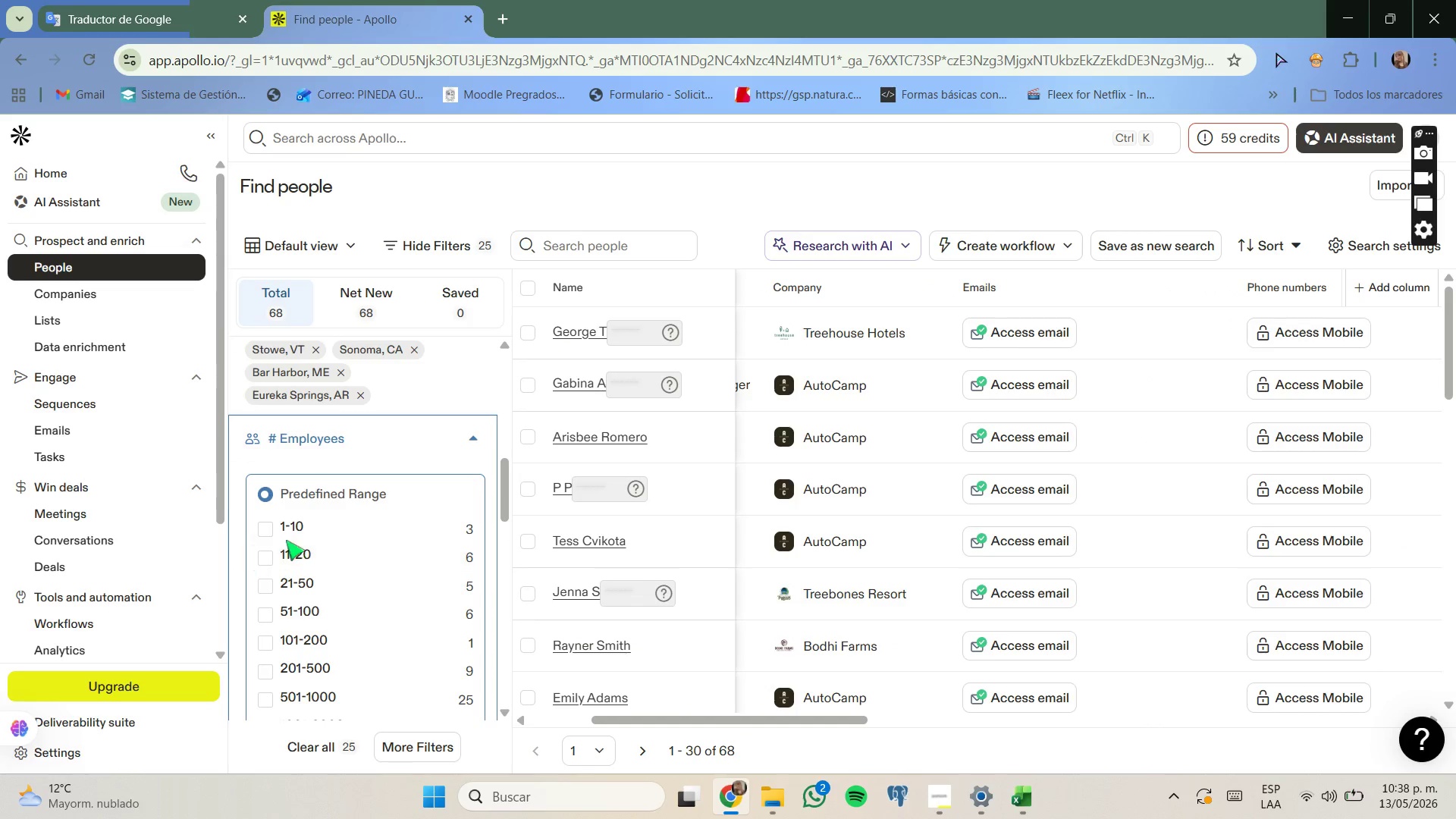 
left_click([282, 527])
 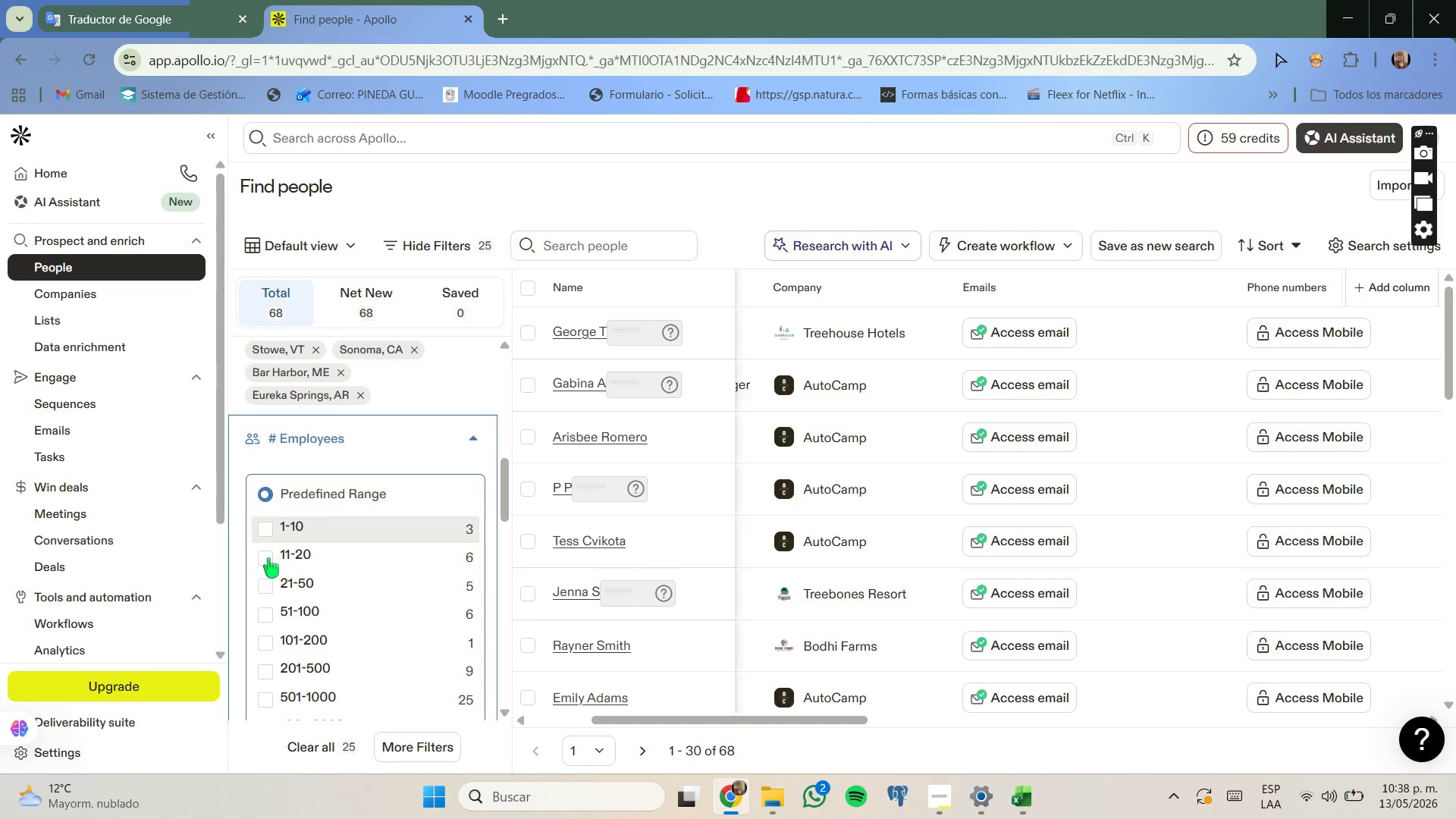 
left_click([268, 558])
 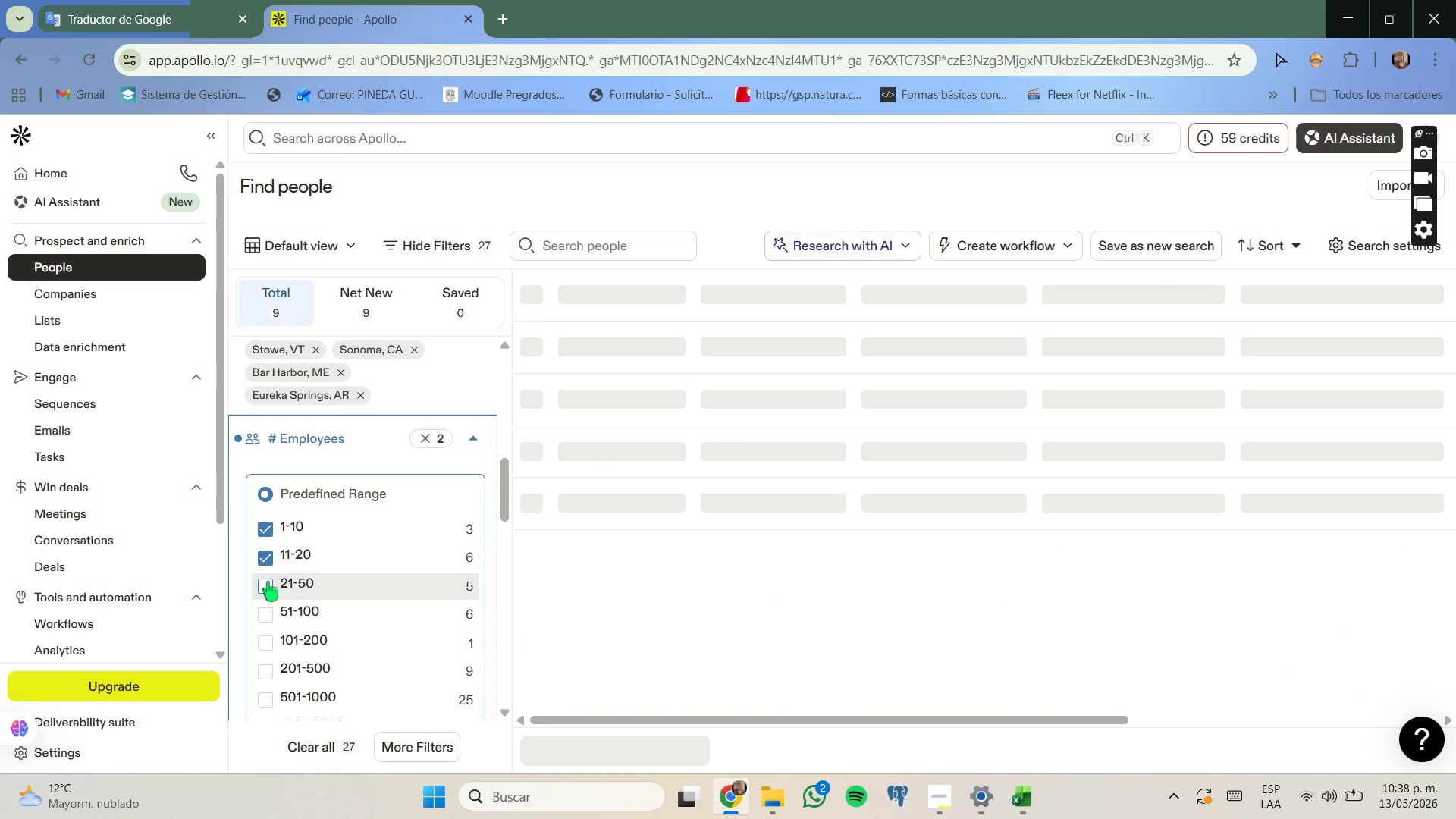 
left_click([268, 582])
 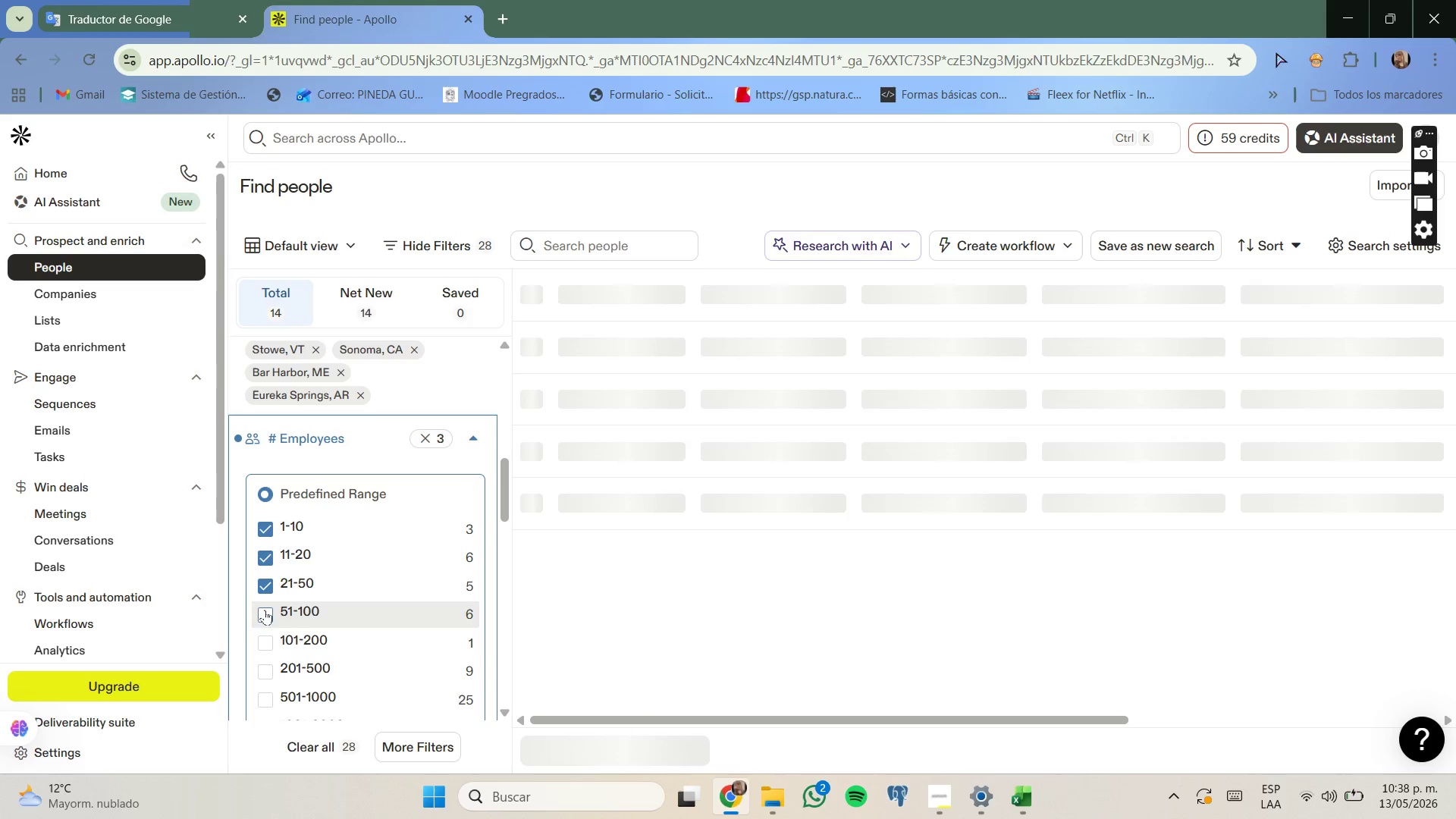 
left_click([265, 617])
 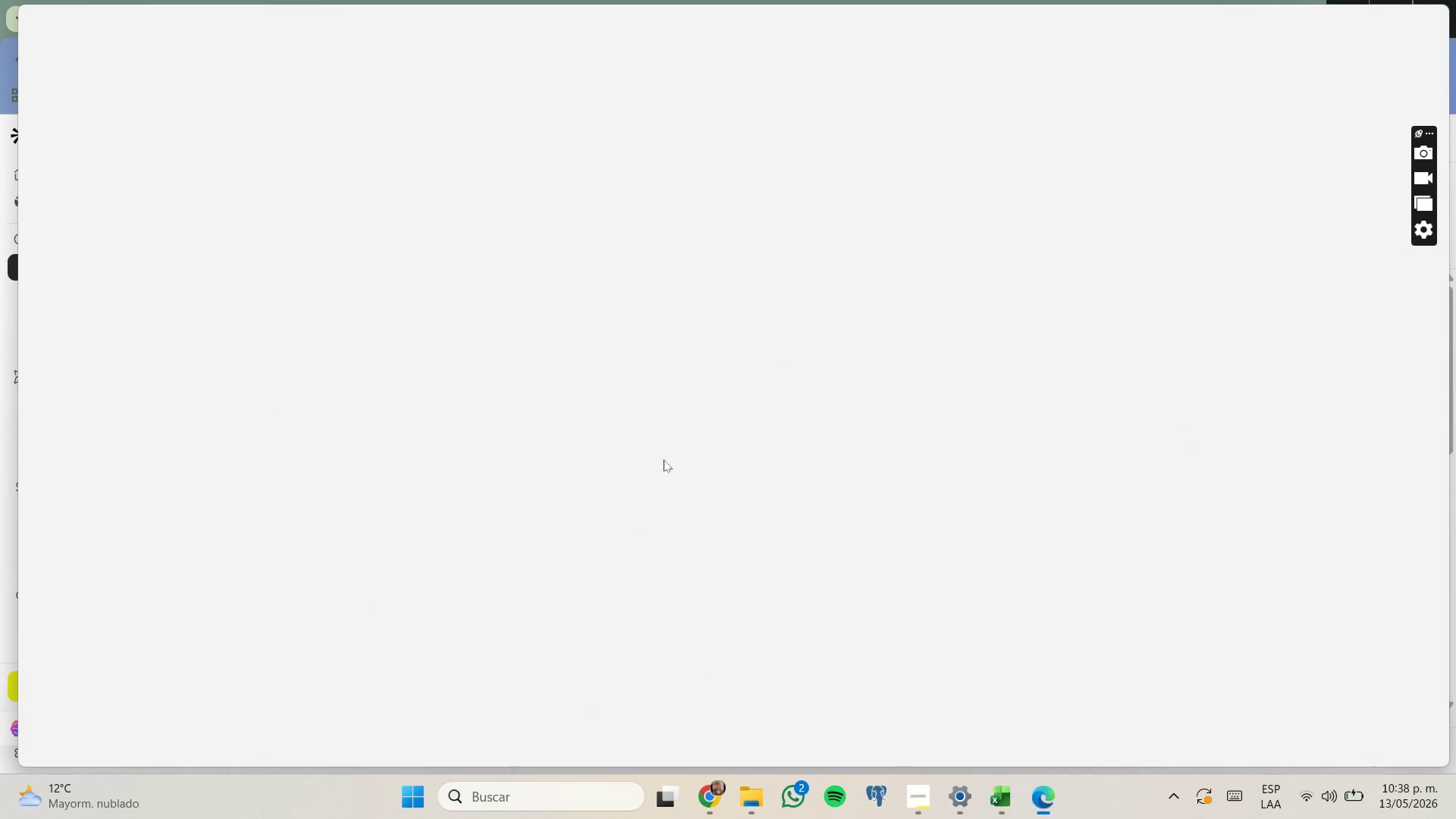 
left_click([717, 792])
 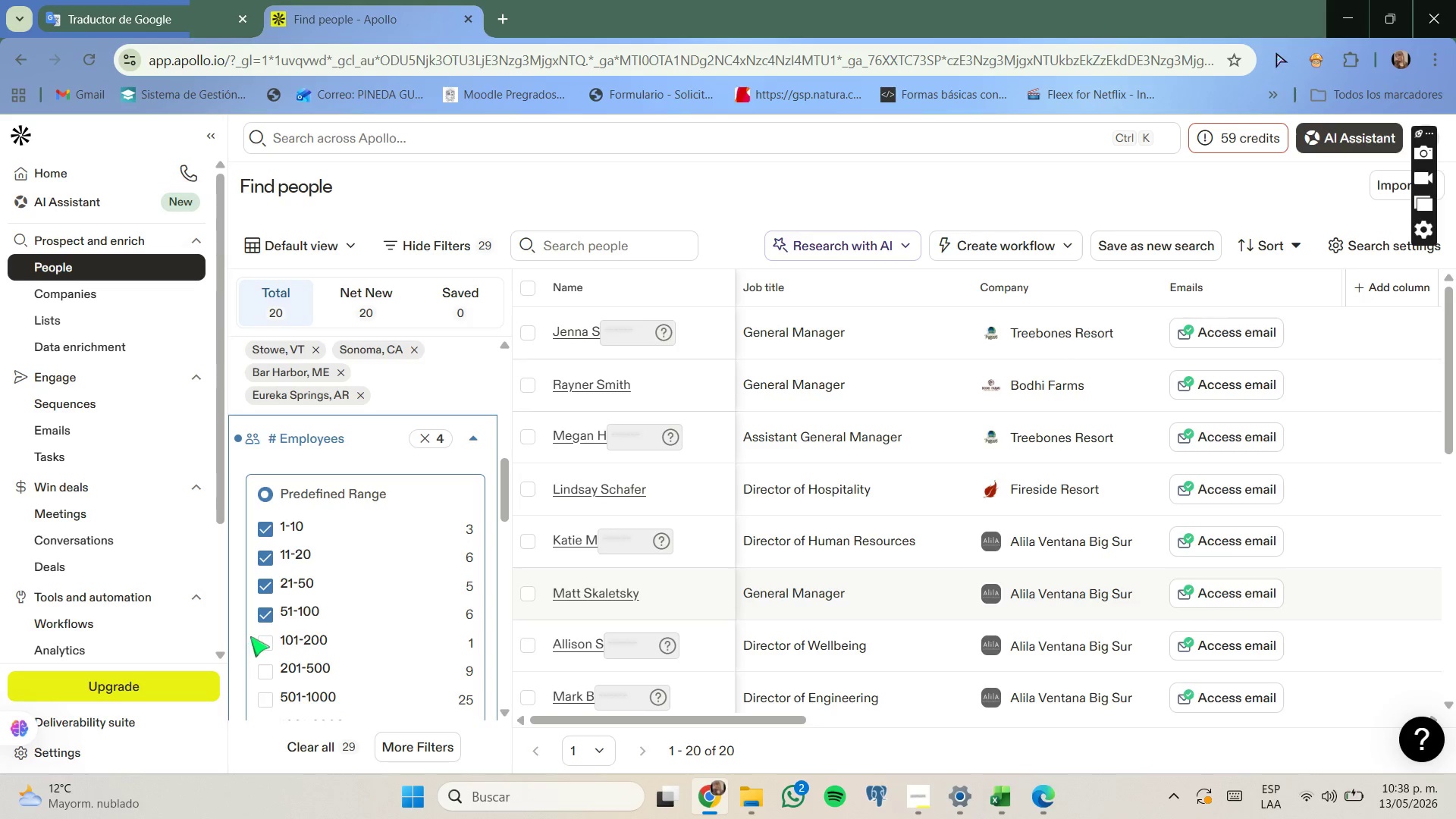 
left_click([265, 644])
 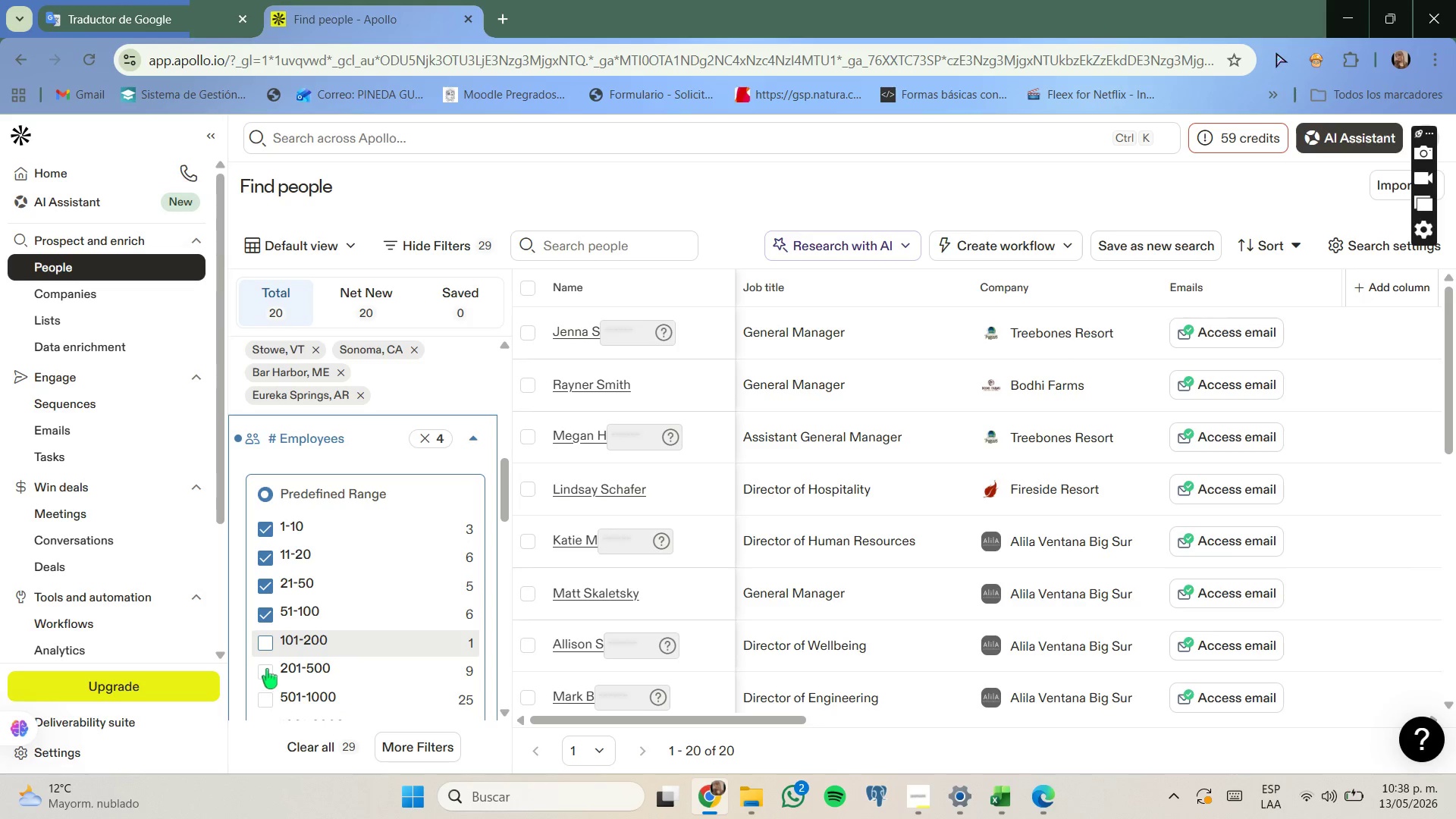 
left_click([267, 669])
 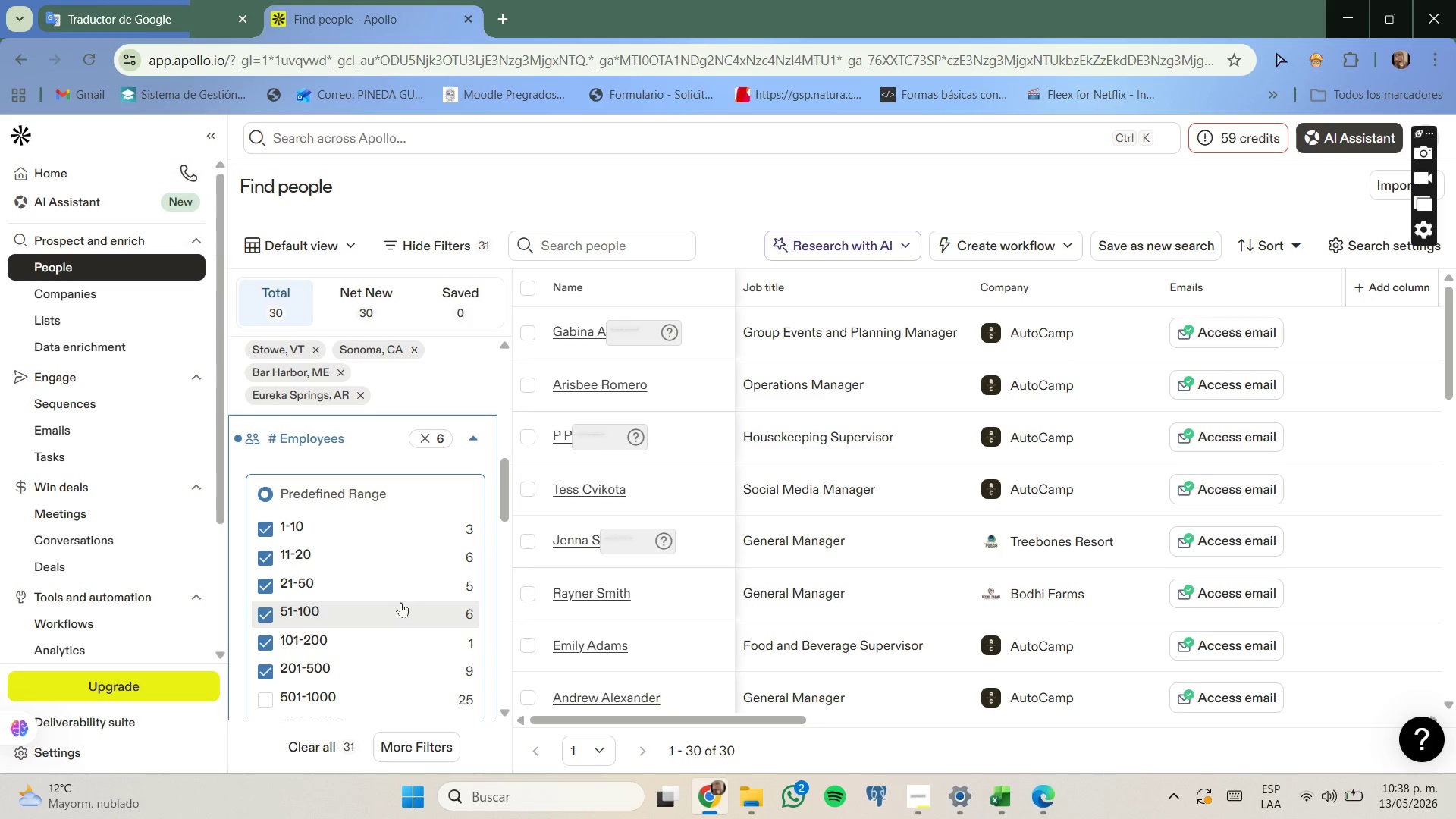 
wait(8.45)
 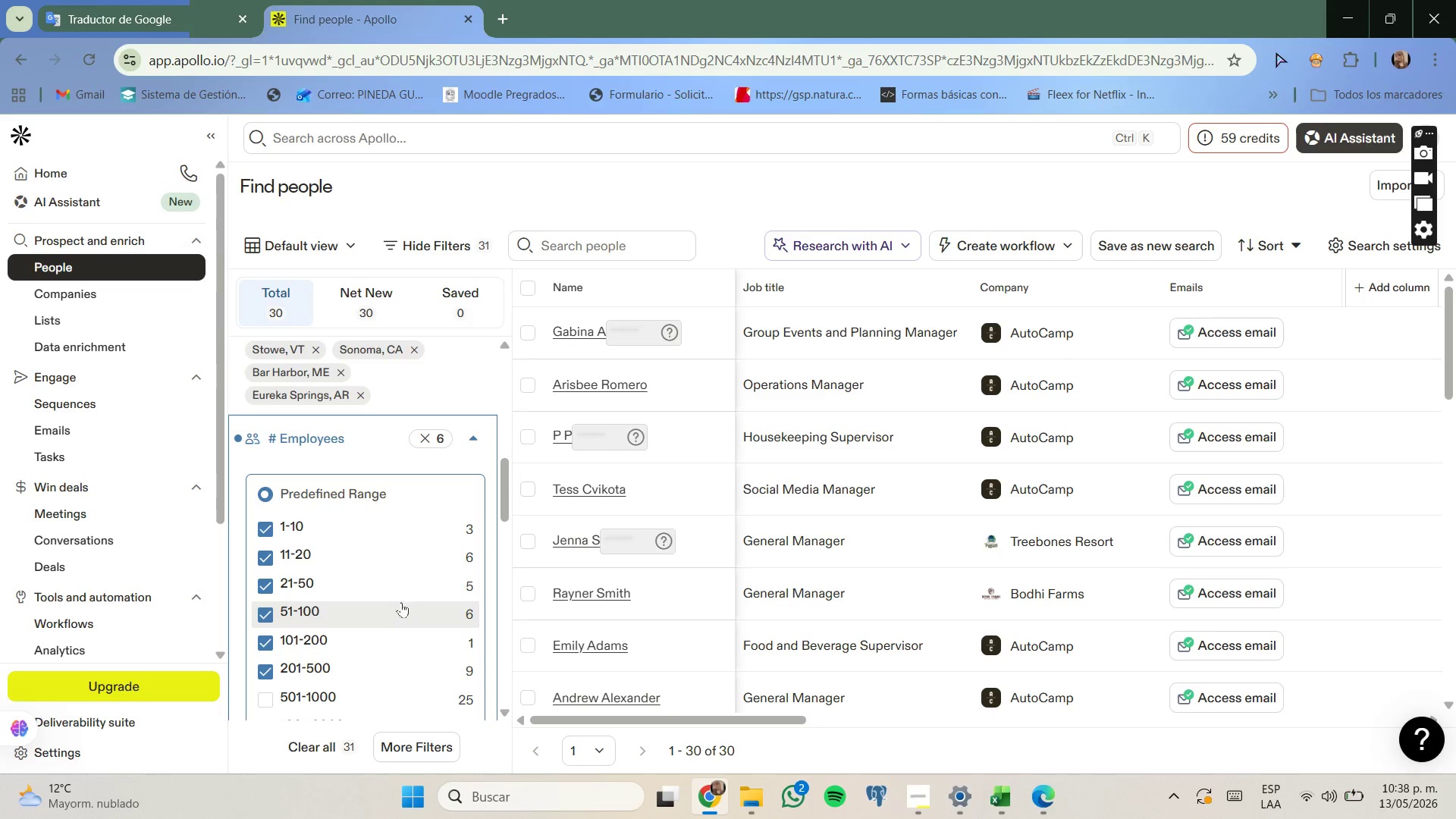 
left_click([532, 386])
 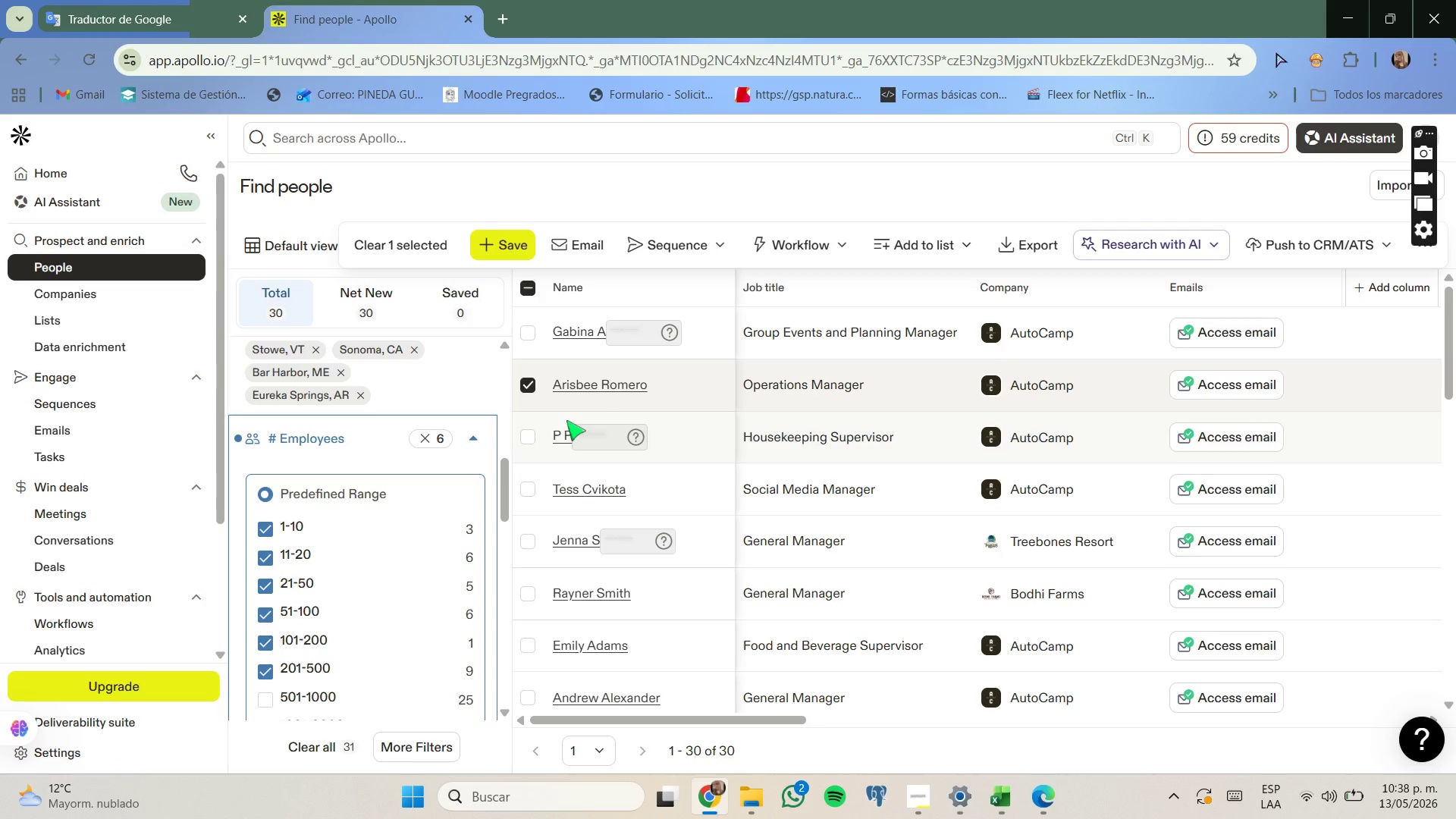 
scroll: coordinate [566, 420], scroll_direction: none, amount: 0.0
 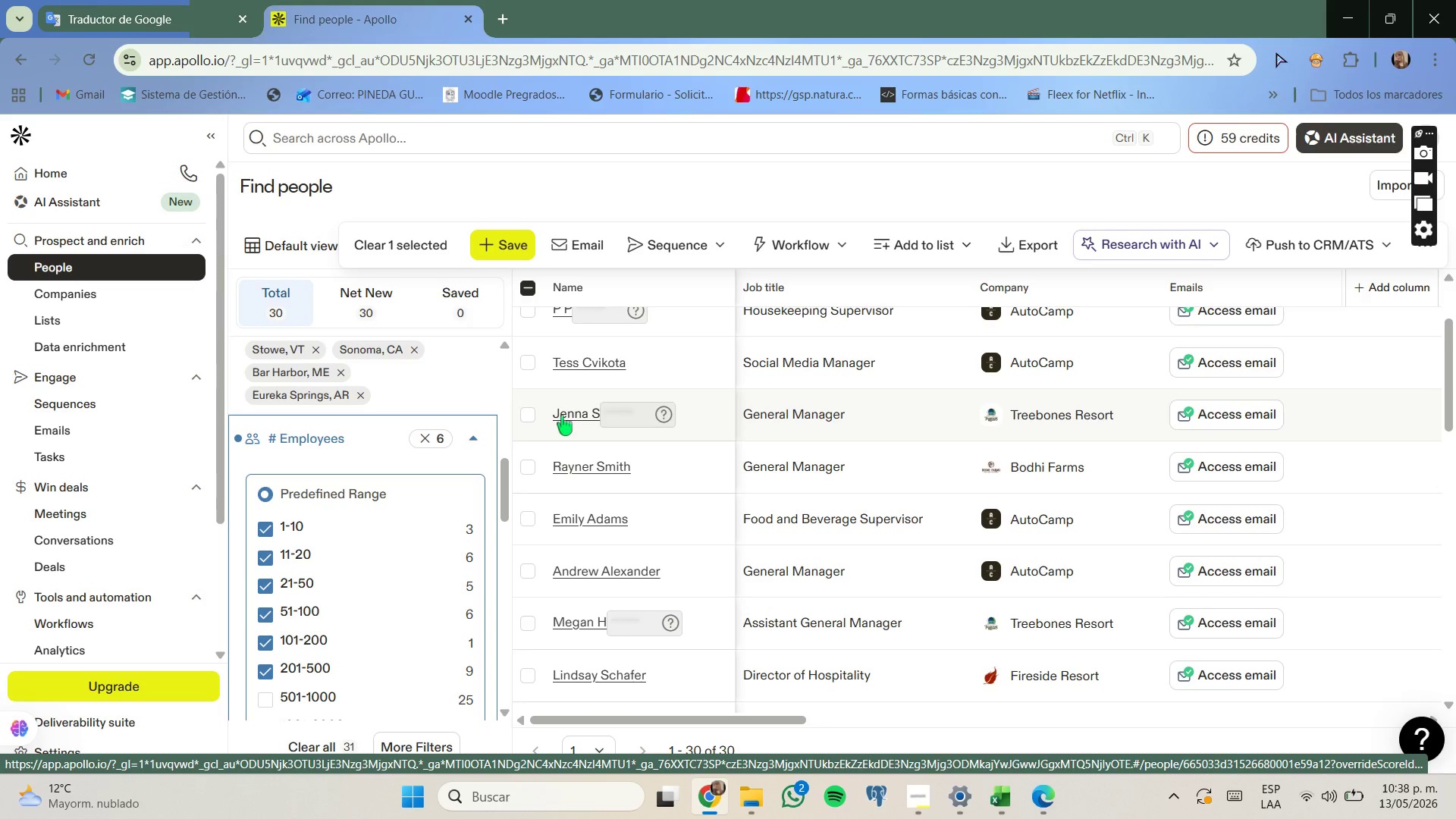 
wait(5.35)
 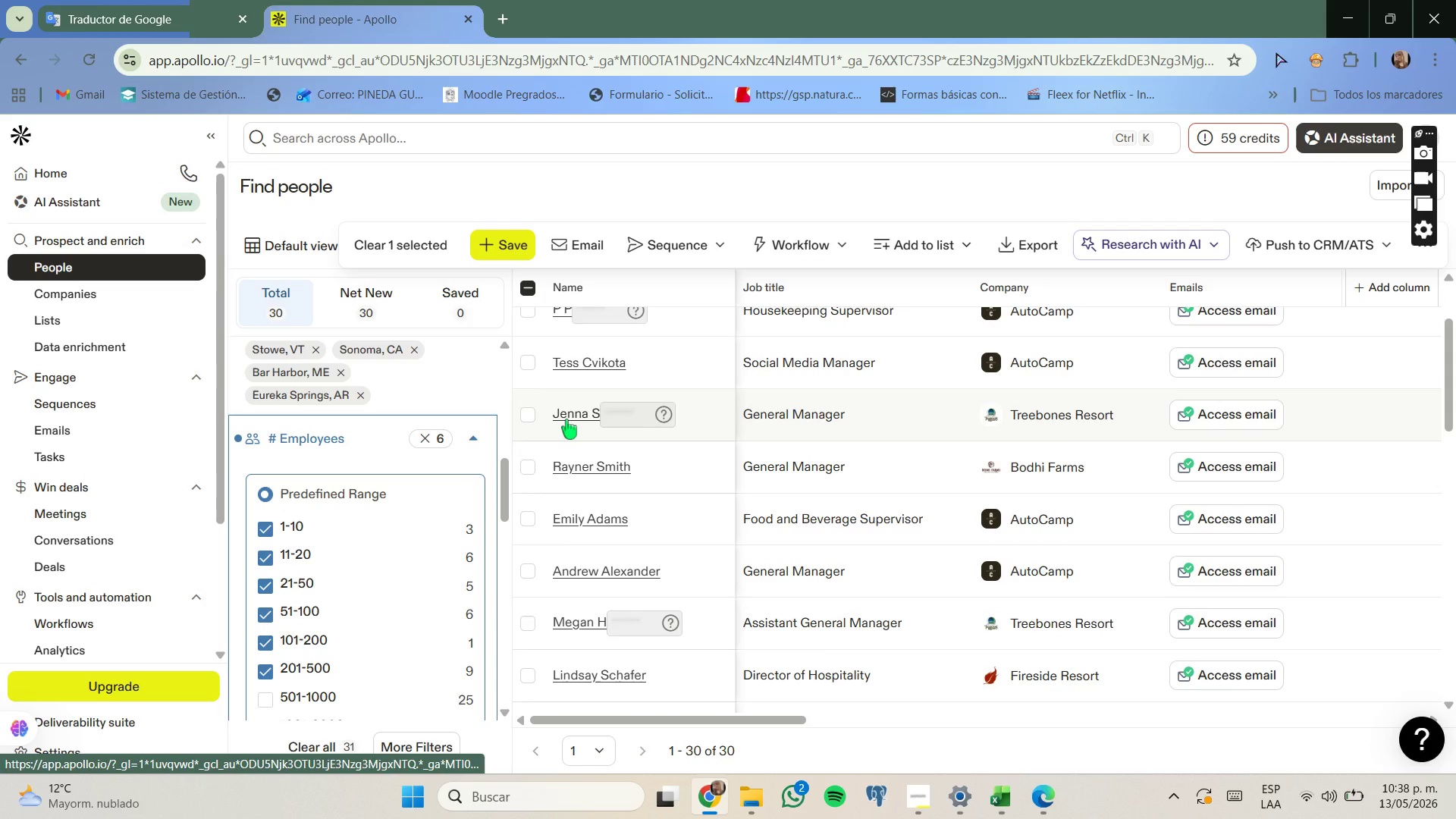 
left_click([532, 416])
 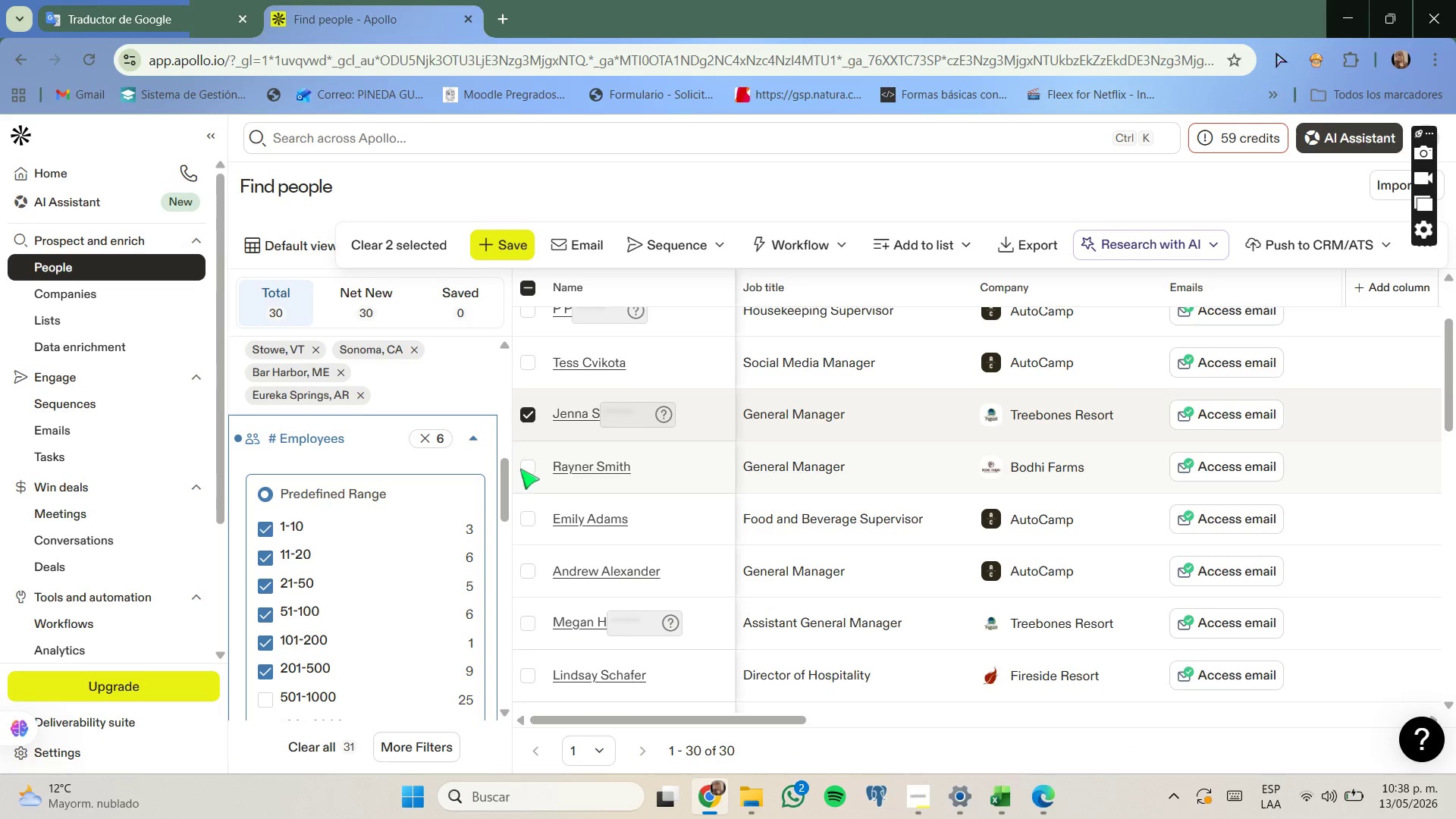 
left_click([524, 467])
 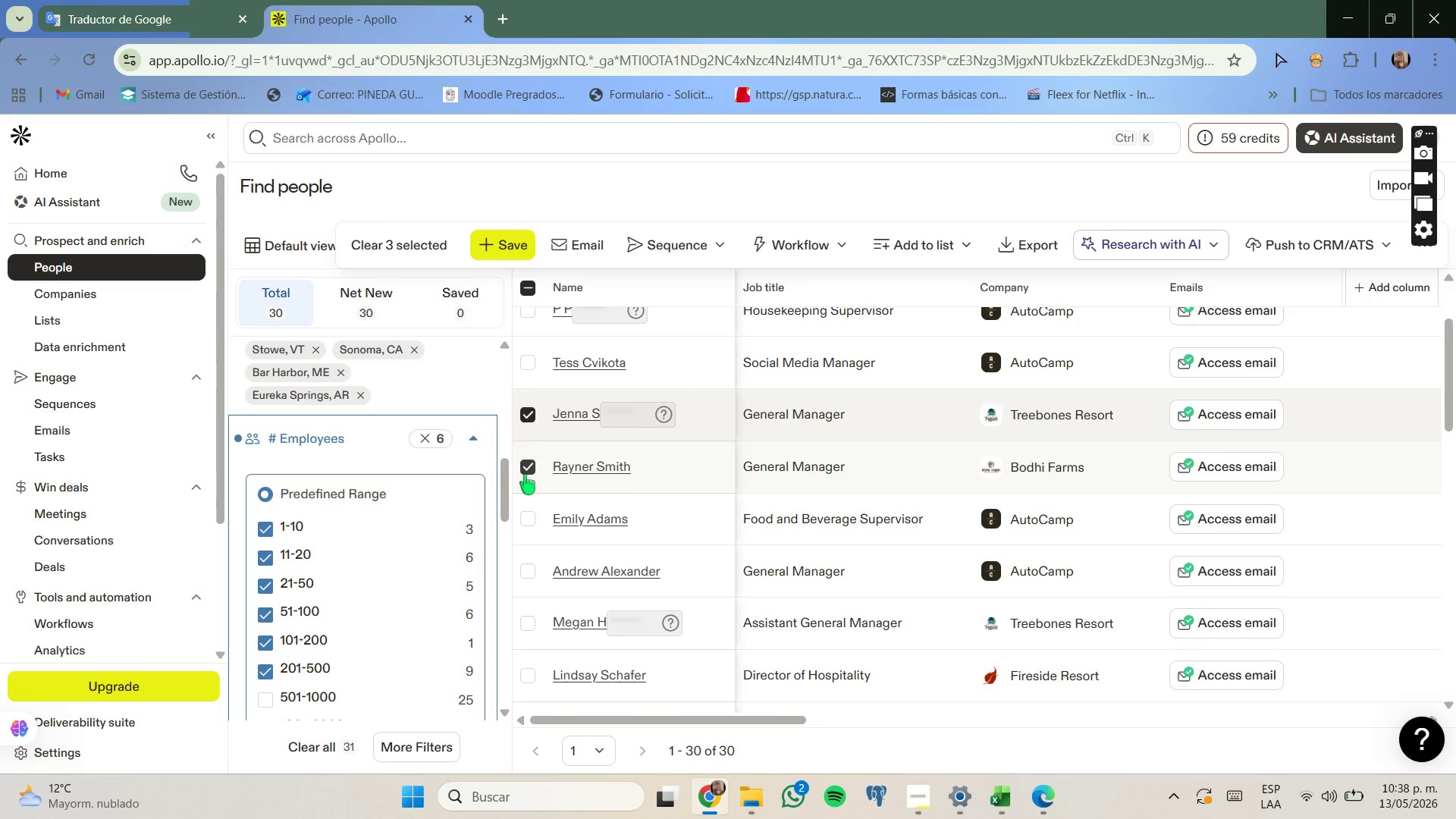 
scroll: coordinate [525, 475], scroll_direction: down, amount: 1.0
 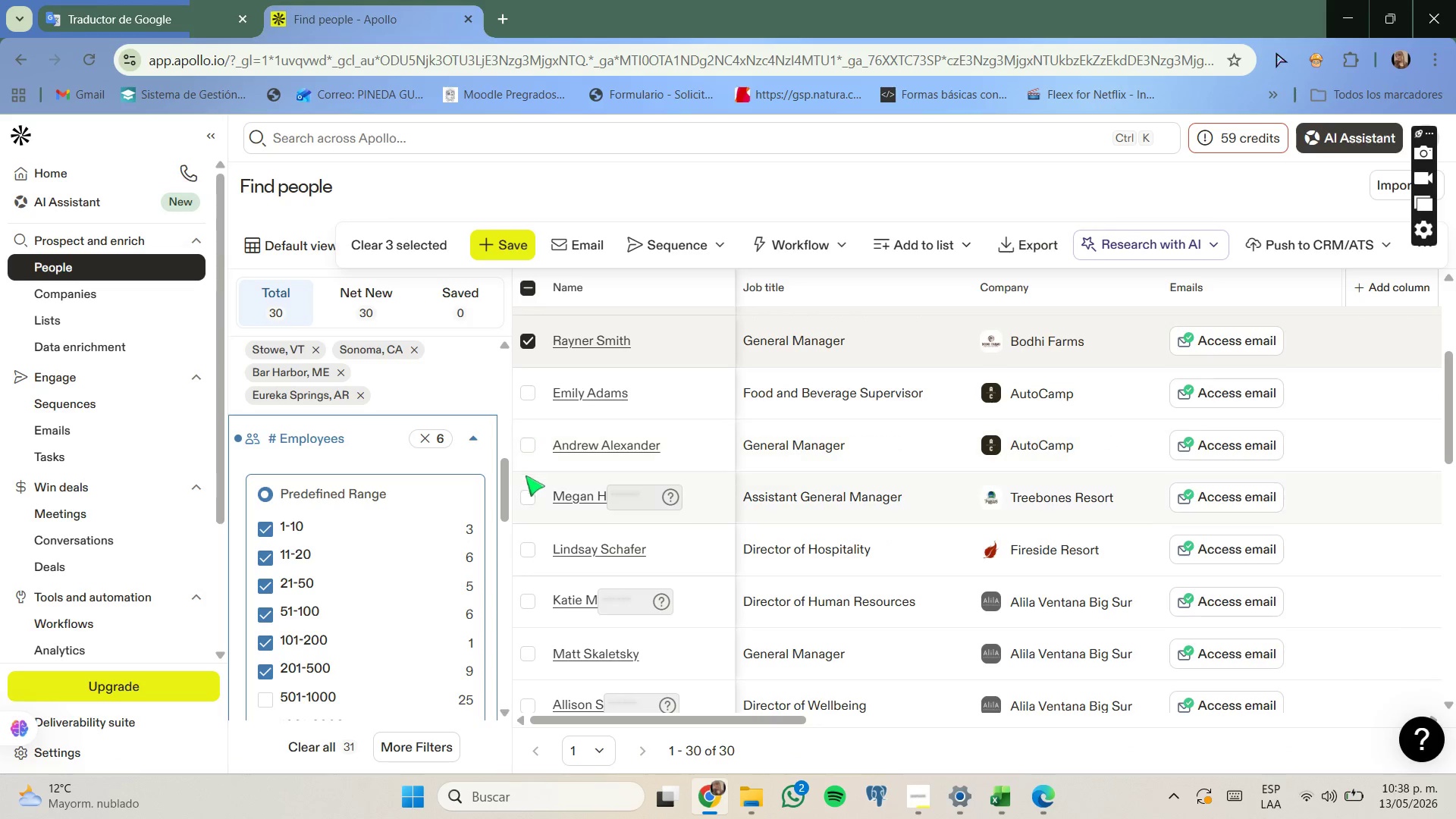 
scroll: coordinate [526, 488], scroll_direction: up, amount: 1.0
 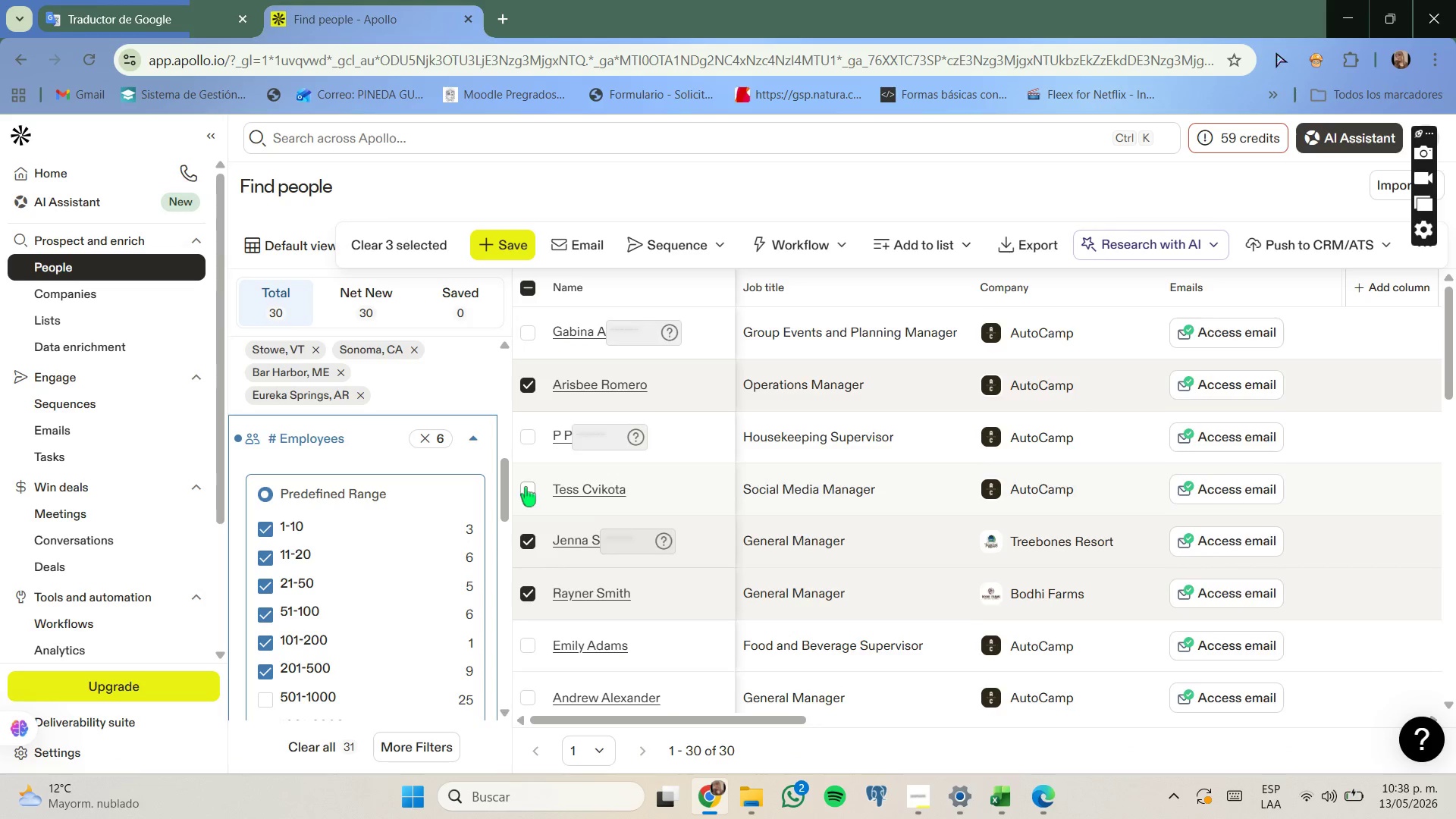 
scroll: coordinate [526, 487], scroll_direction: down, amount: 1.0
 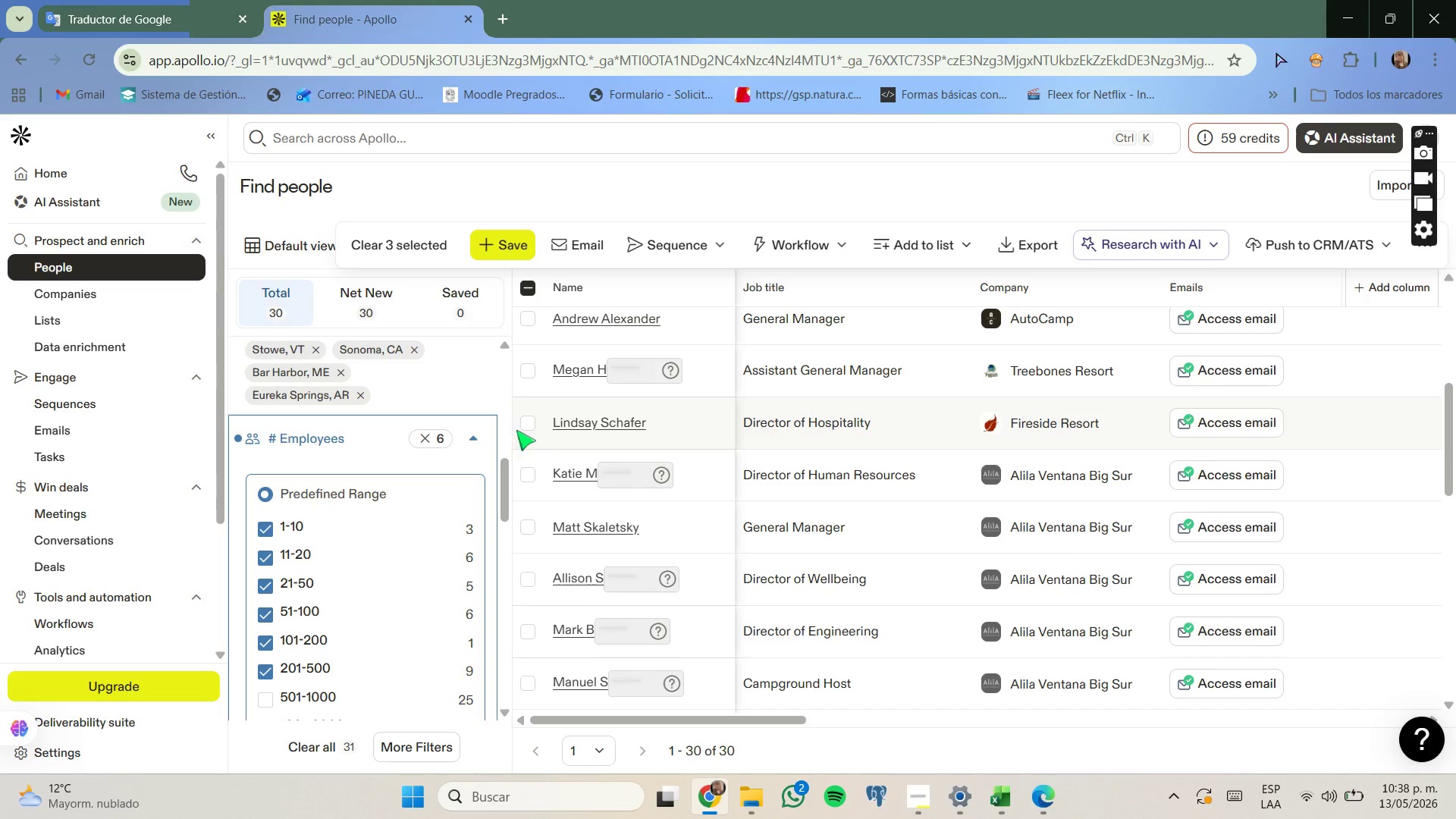 
left_click([523, 429])
 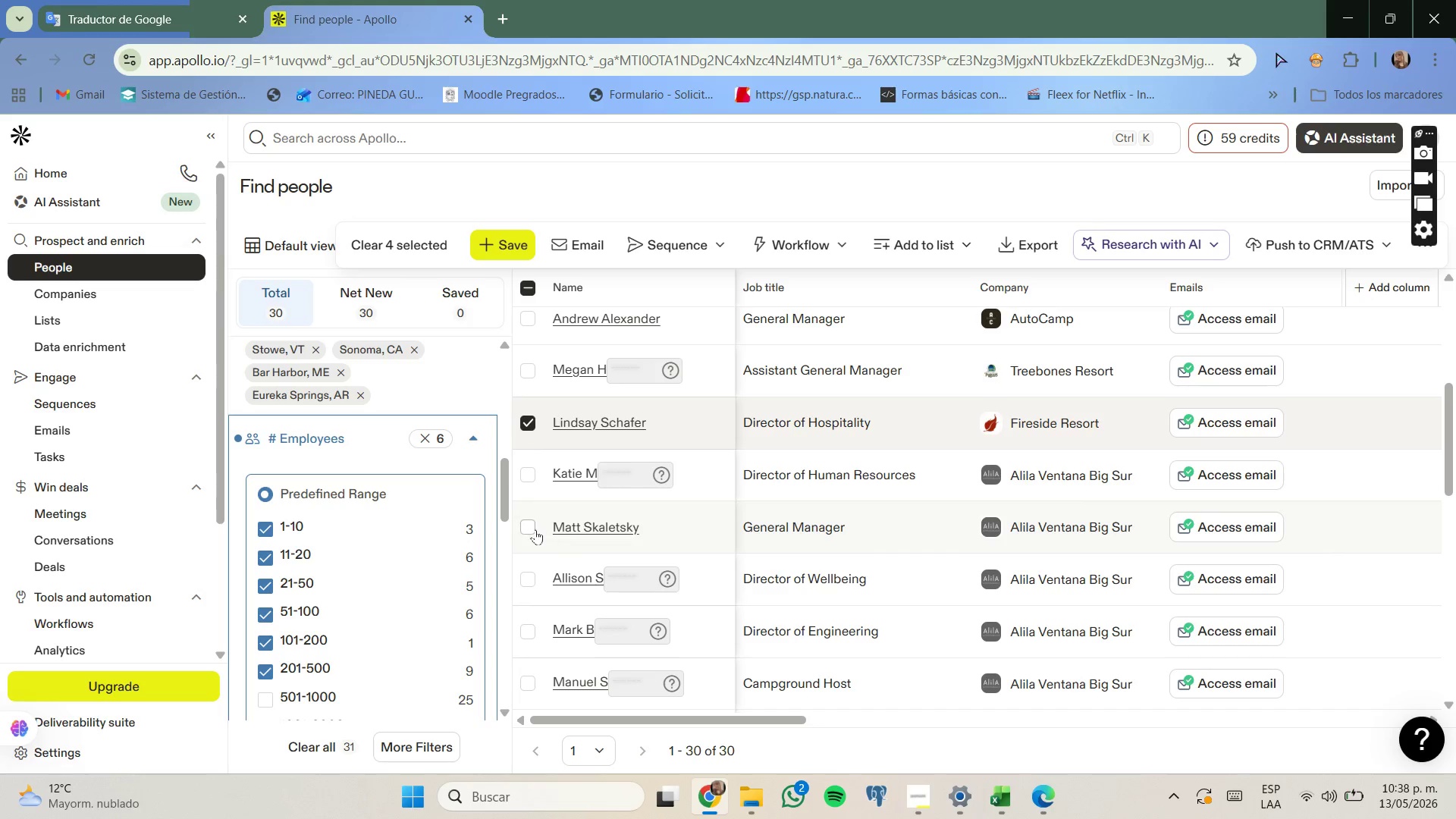 
left_click([532, 529])
 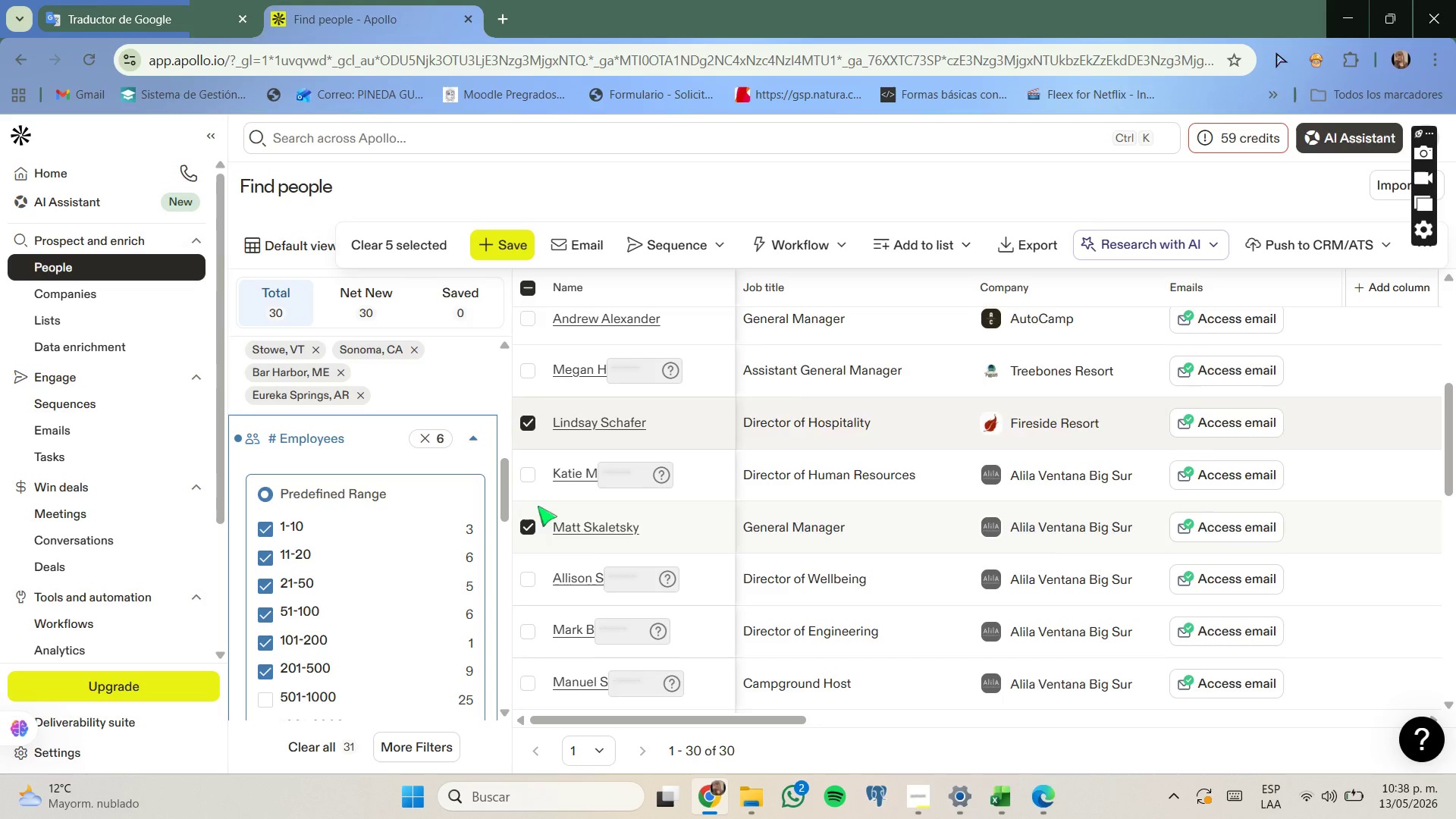 
scroll: coordinate [538, 506], scroll_direction: down, amount: 3.0
 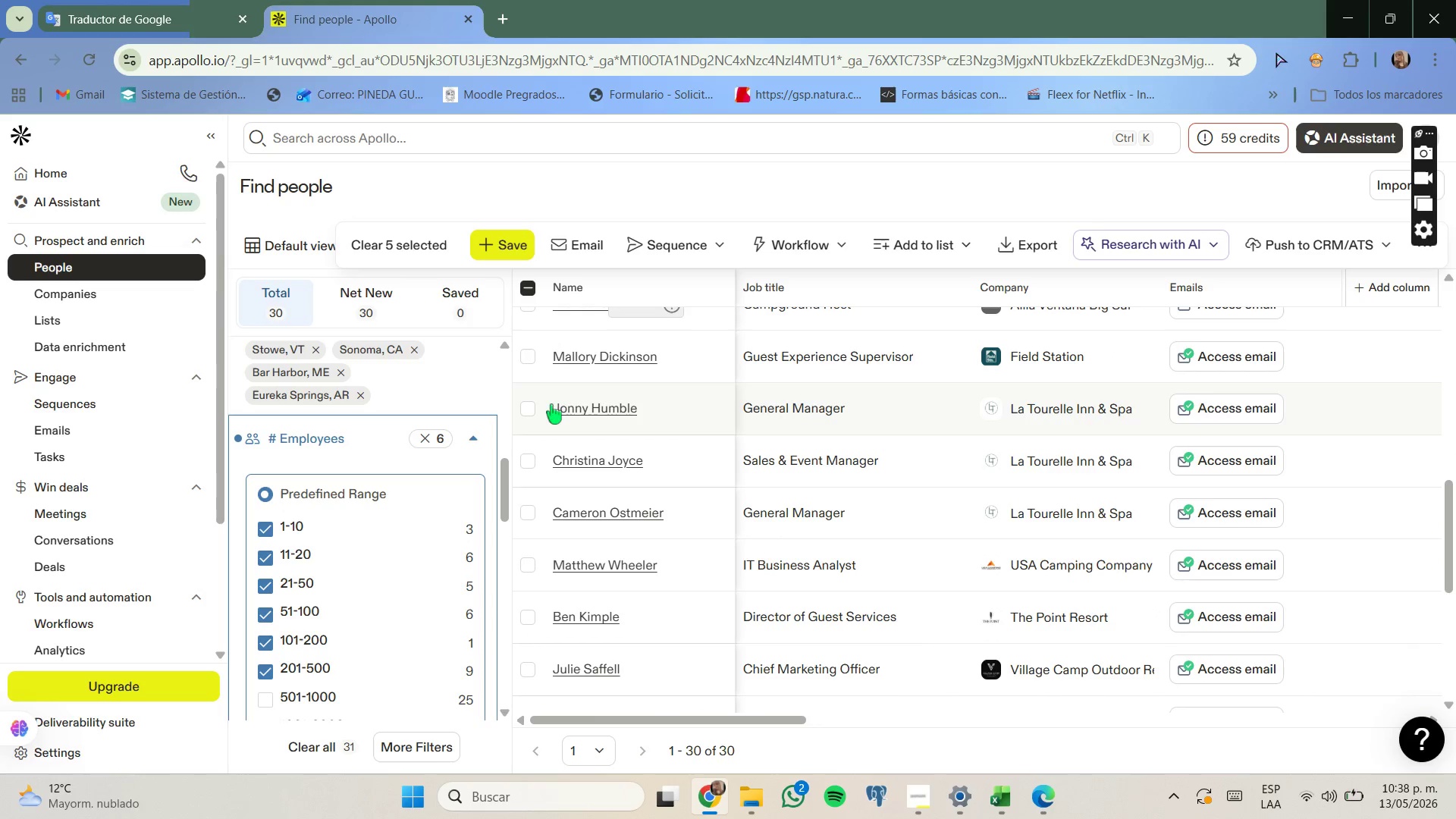 
scroll: coordinate [546, 431], scroll_direction: none, amount: 0.0
 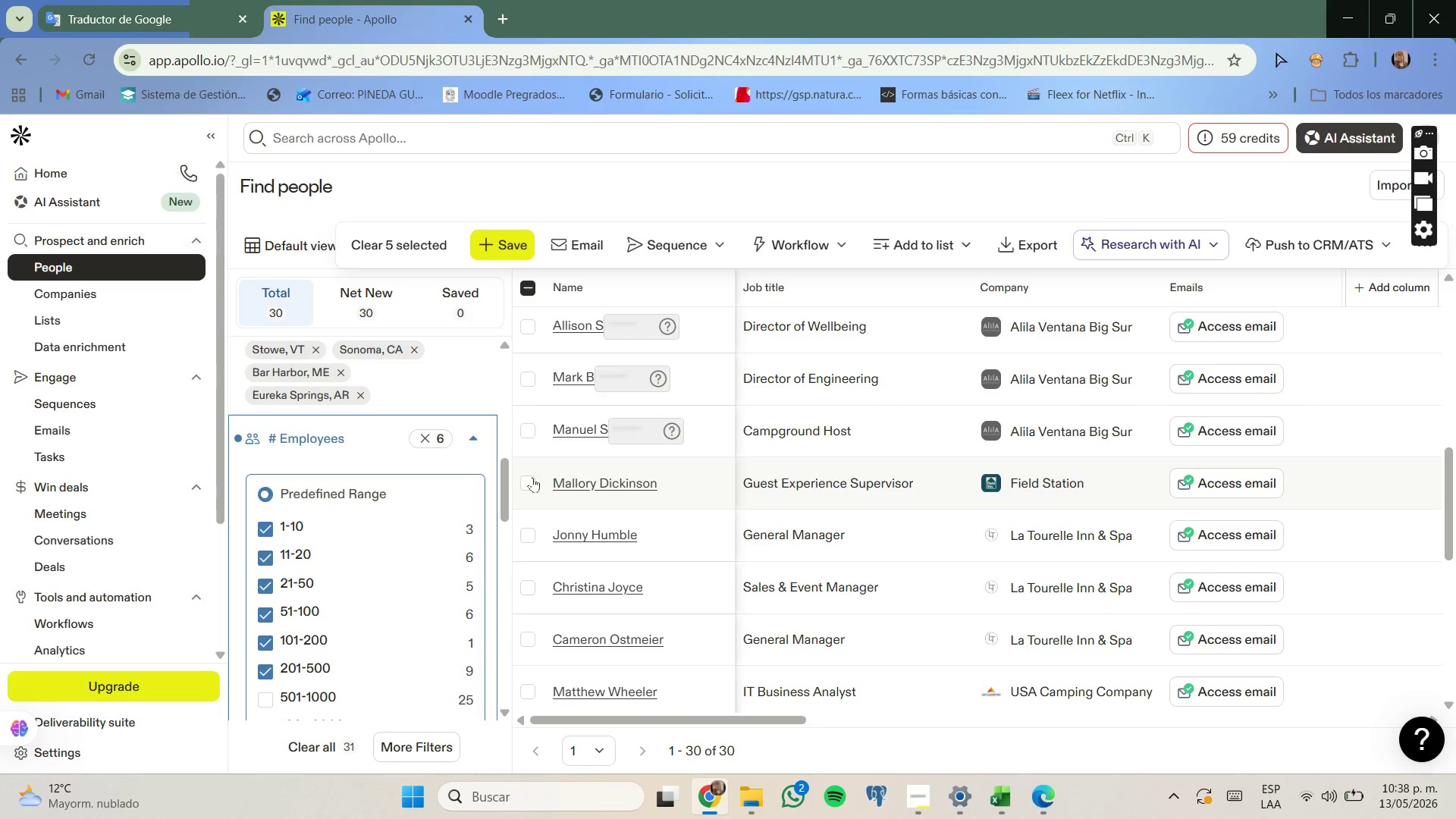 
scroll: coordinate [529, 485], scroll_direction: up, amount: 3.0
 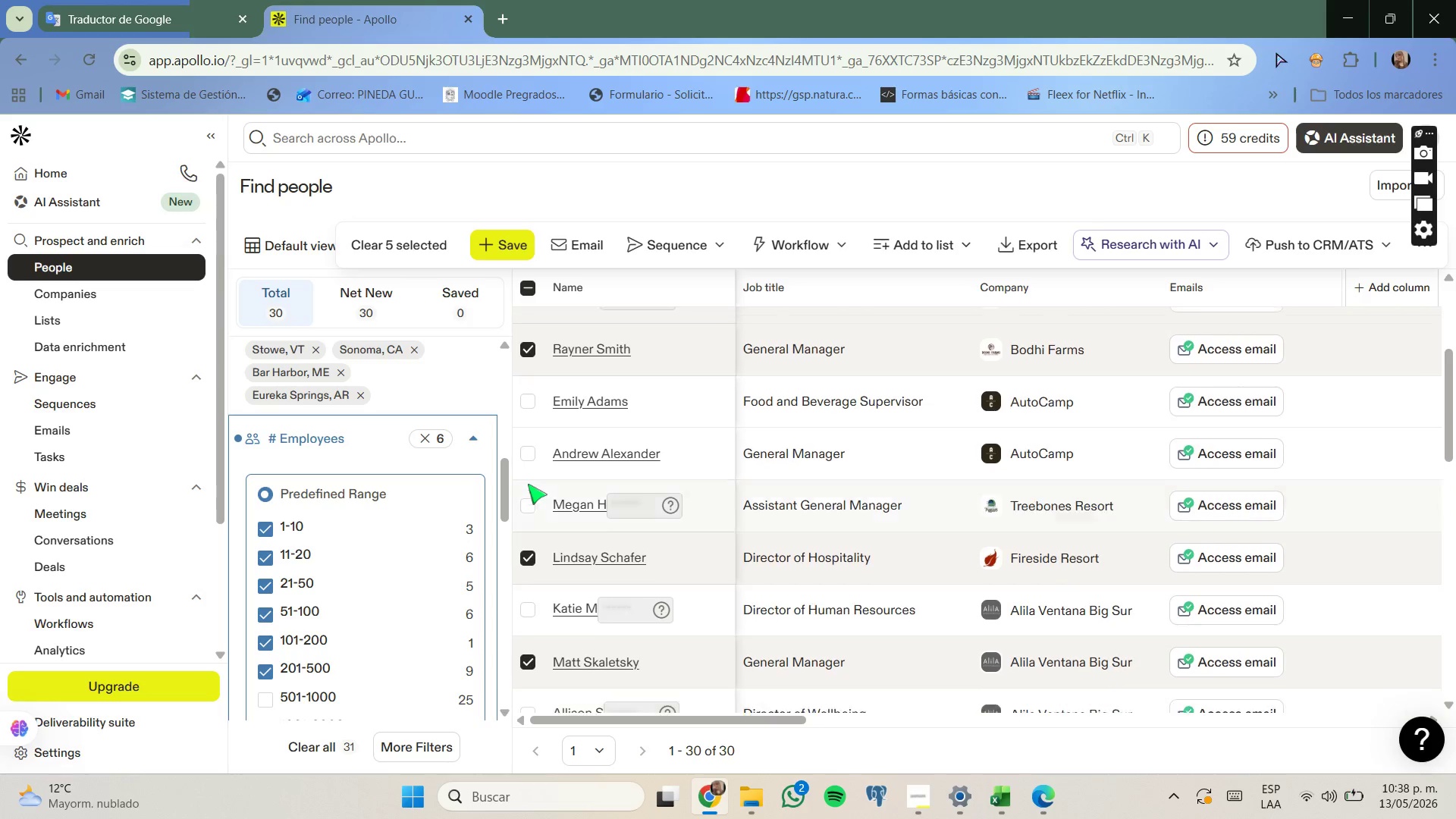 
scroll: coordinate [528, 483], scroll_direction: down, amount: 2.0
 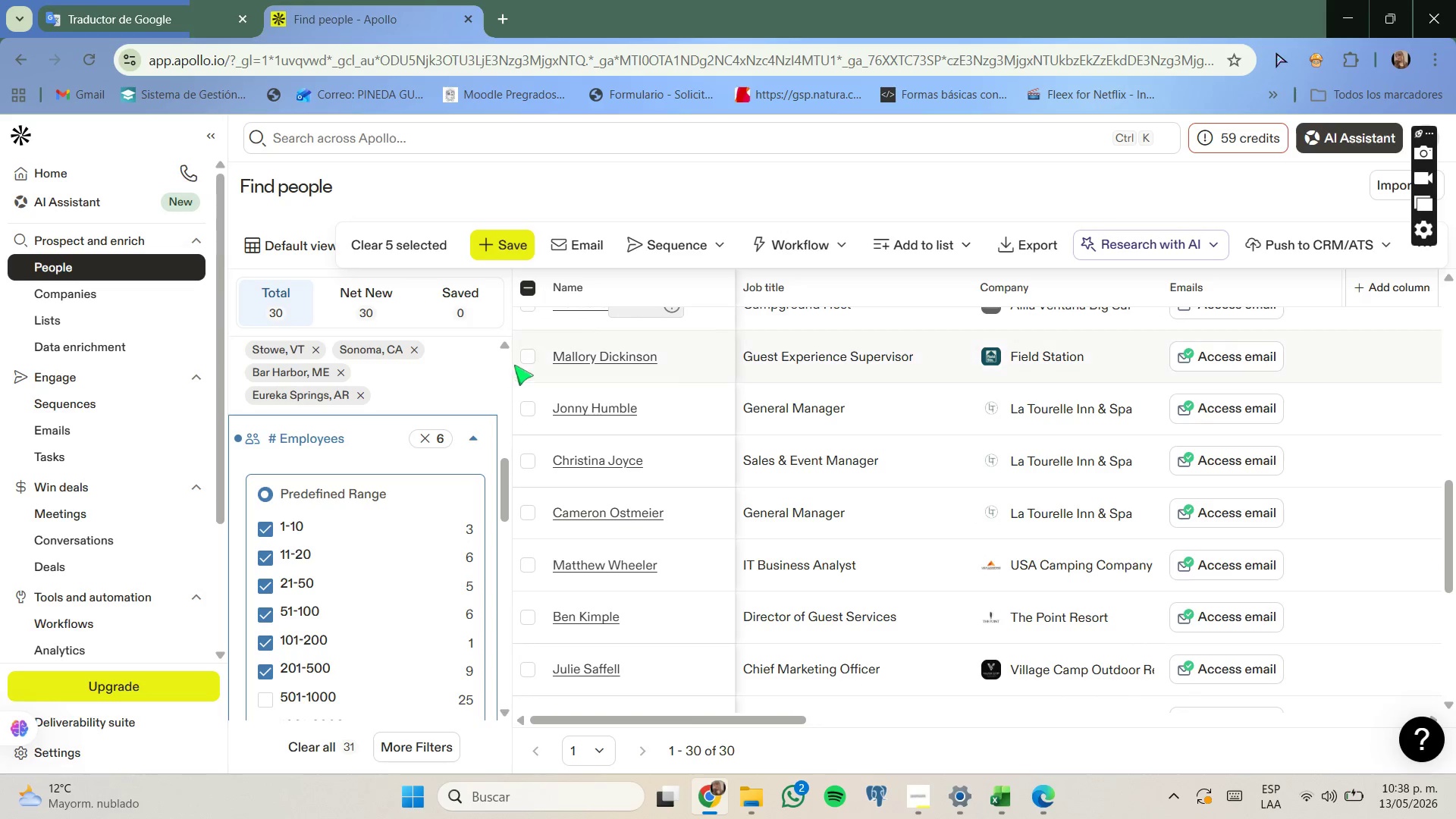 
left_click([524, 358])
 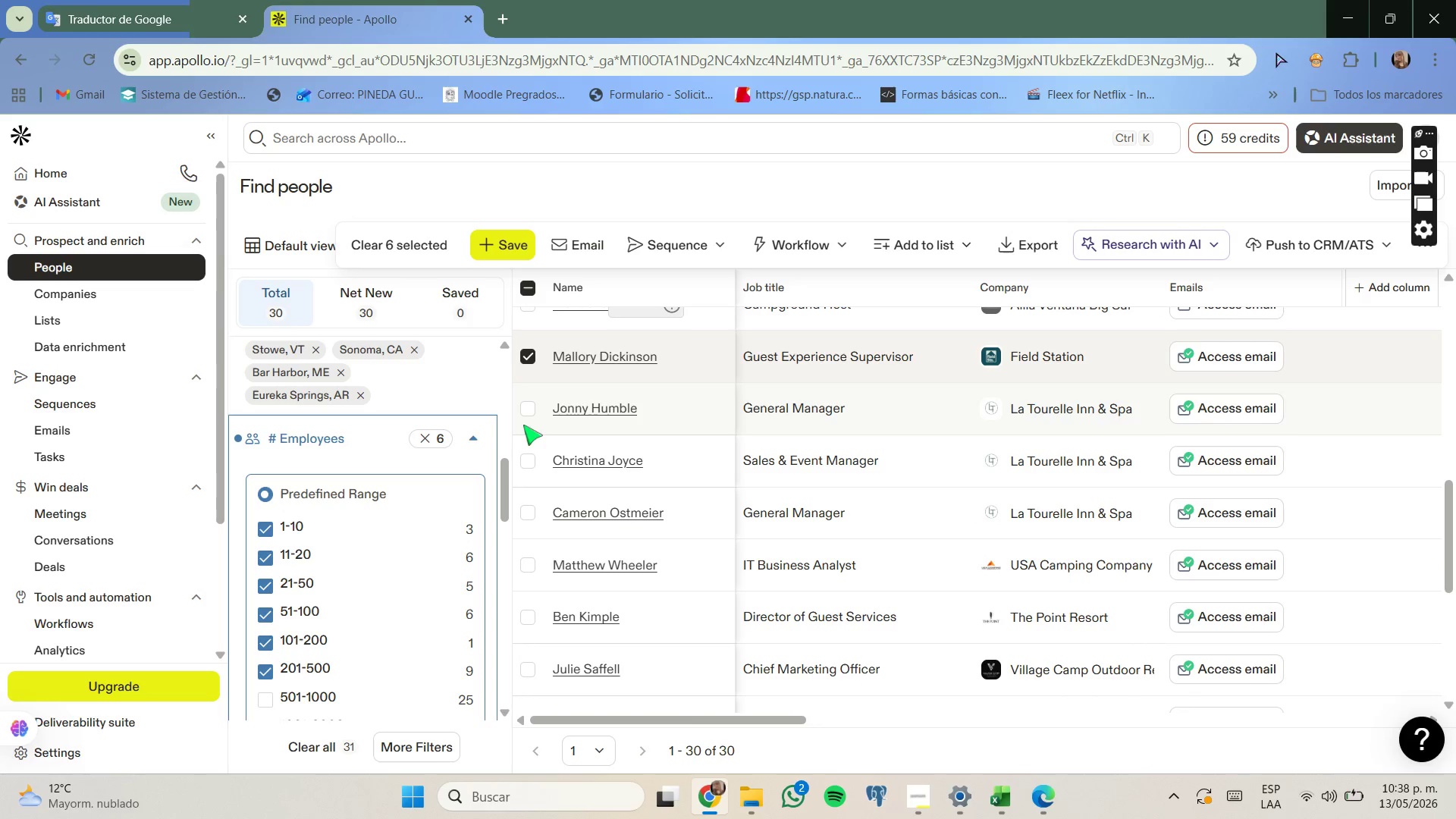 
left_click([529, 408])
 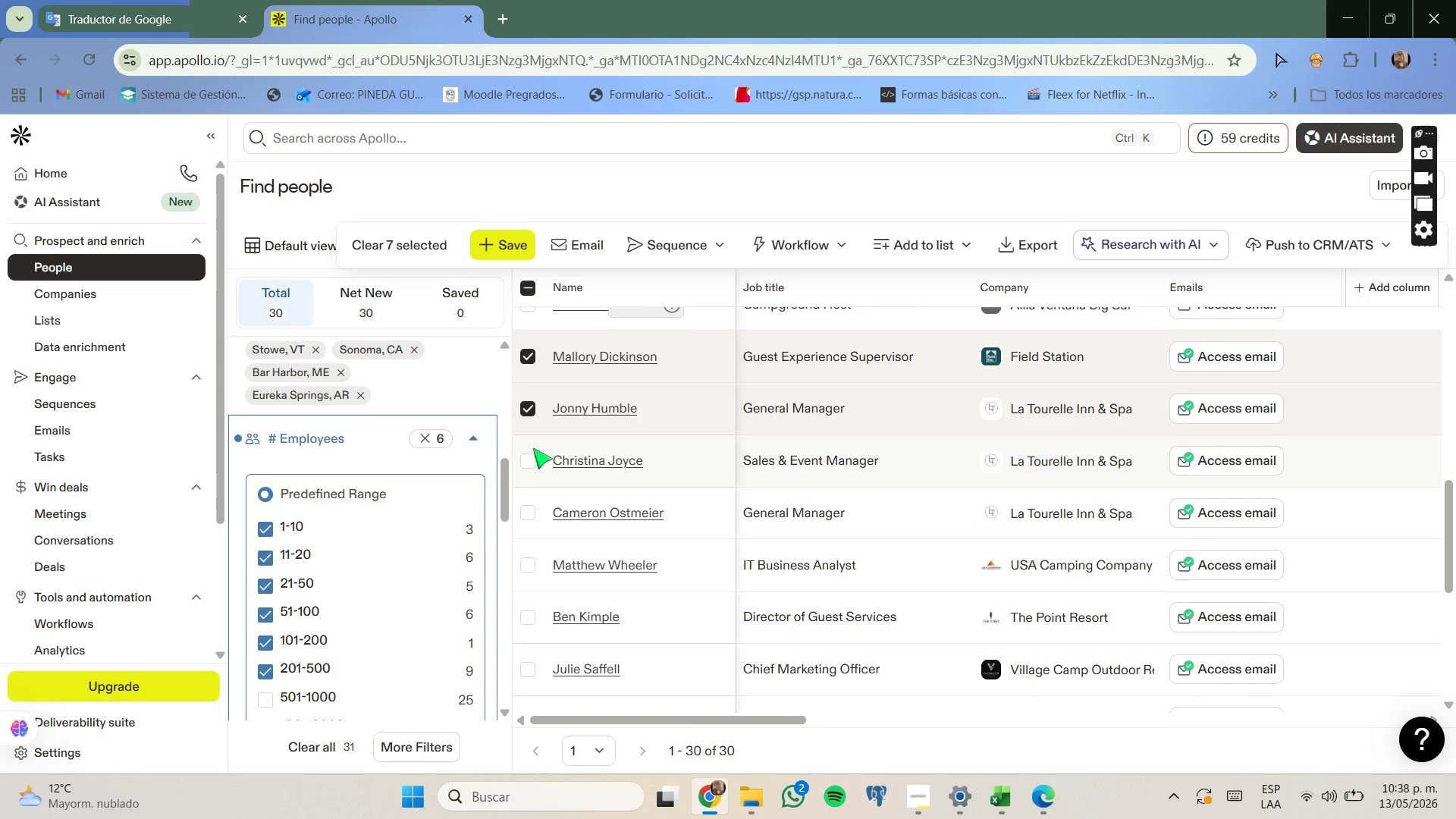 
scroll: coordinate [533, 448], scroll_direction: down, amount: 1.0
 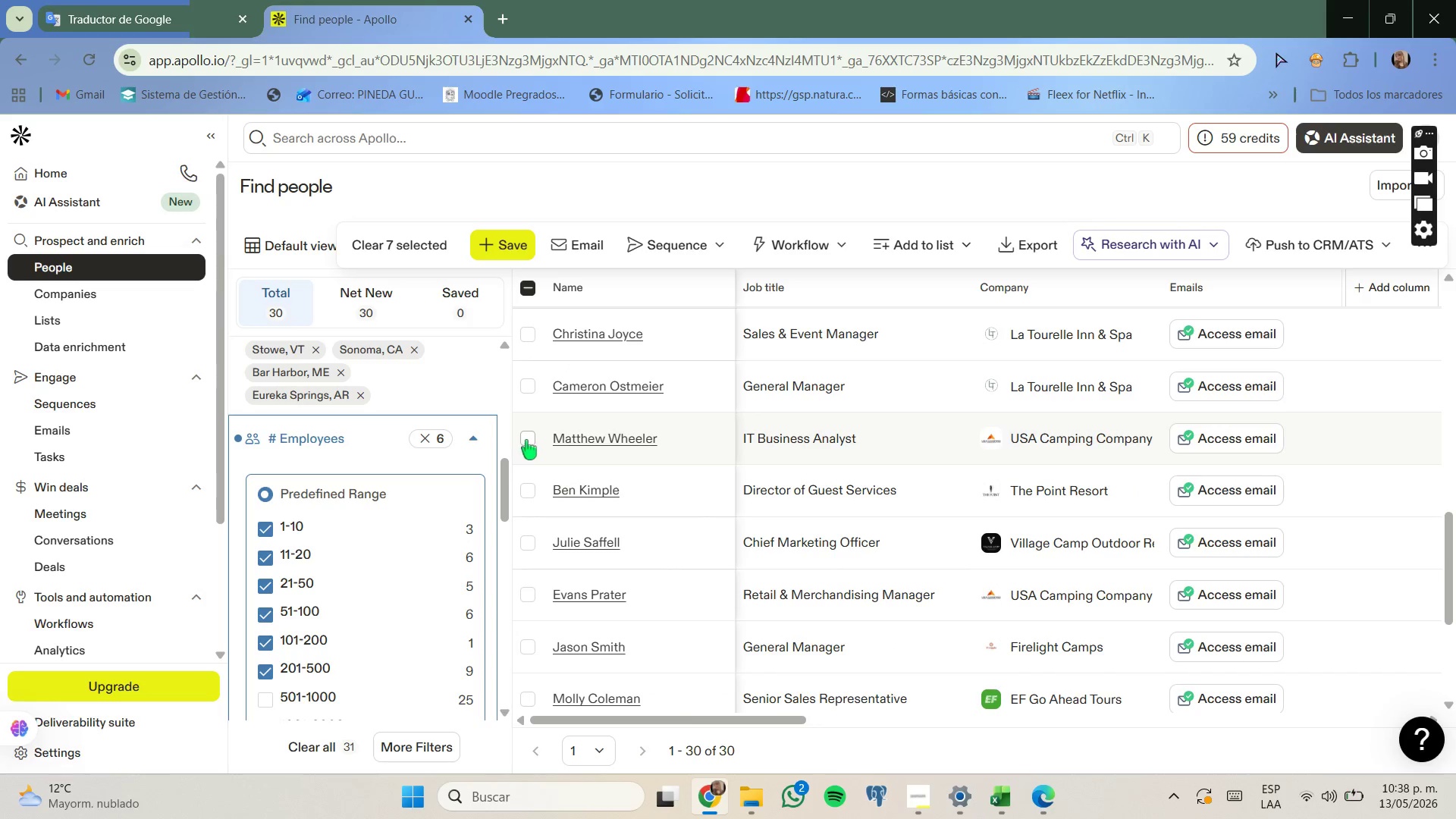 
left_click([528, 439])
 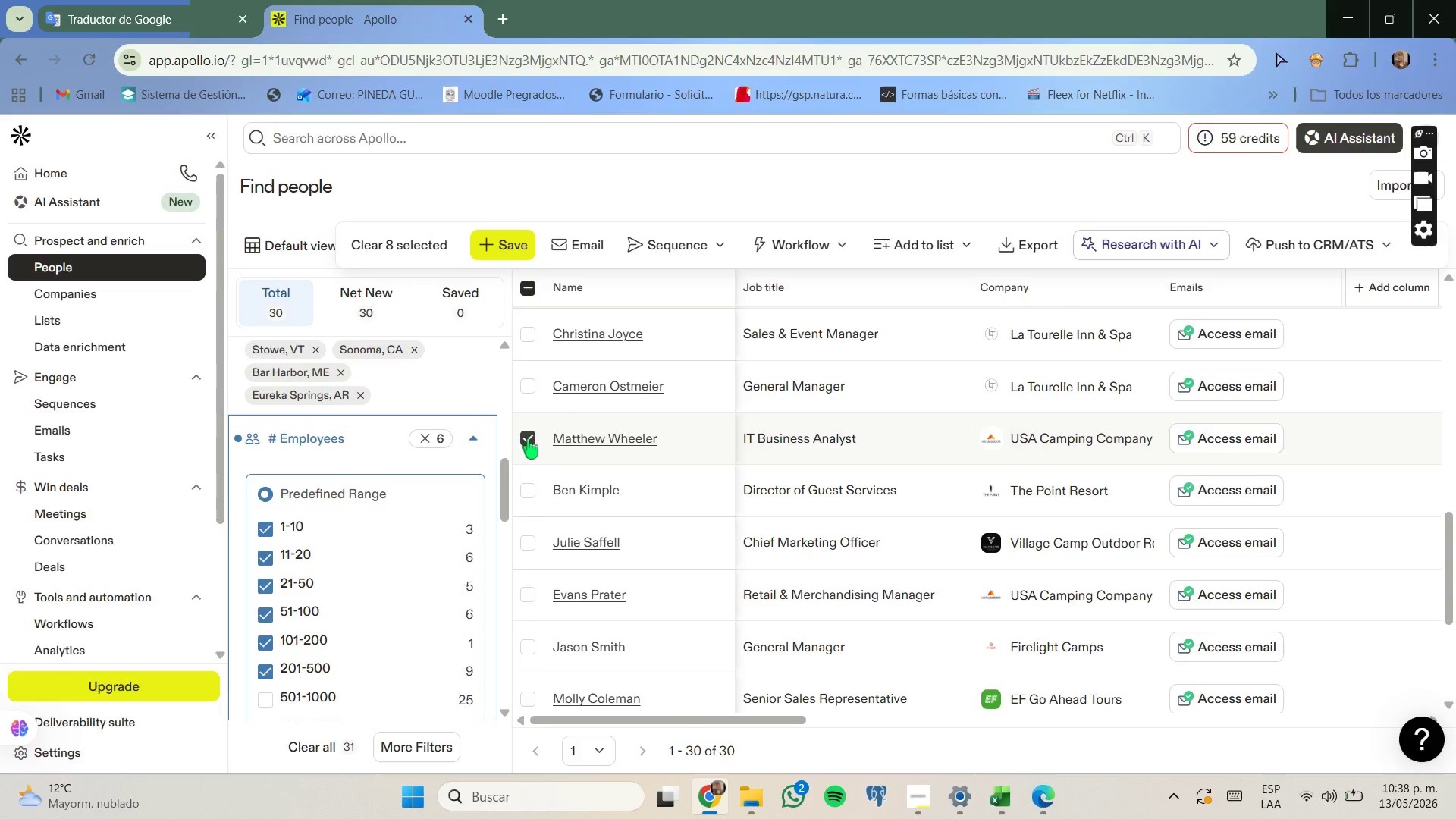 
left_click([528, 439])
 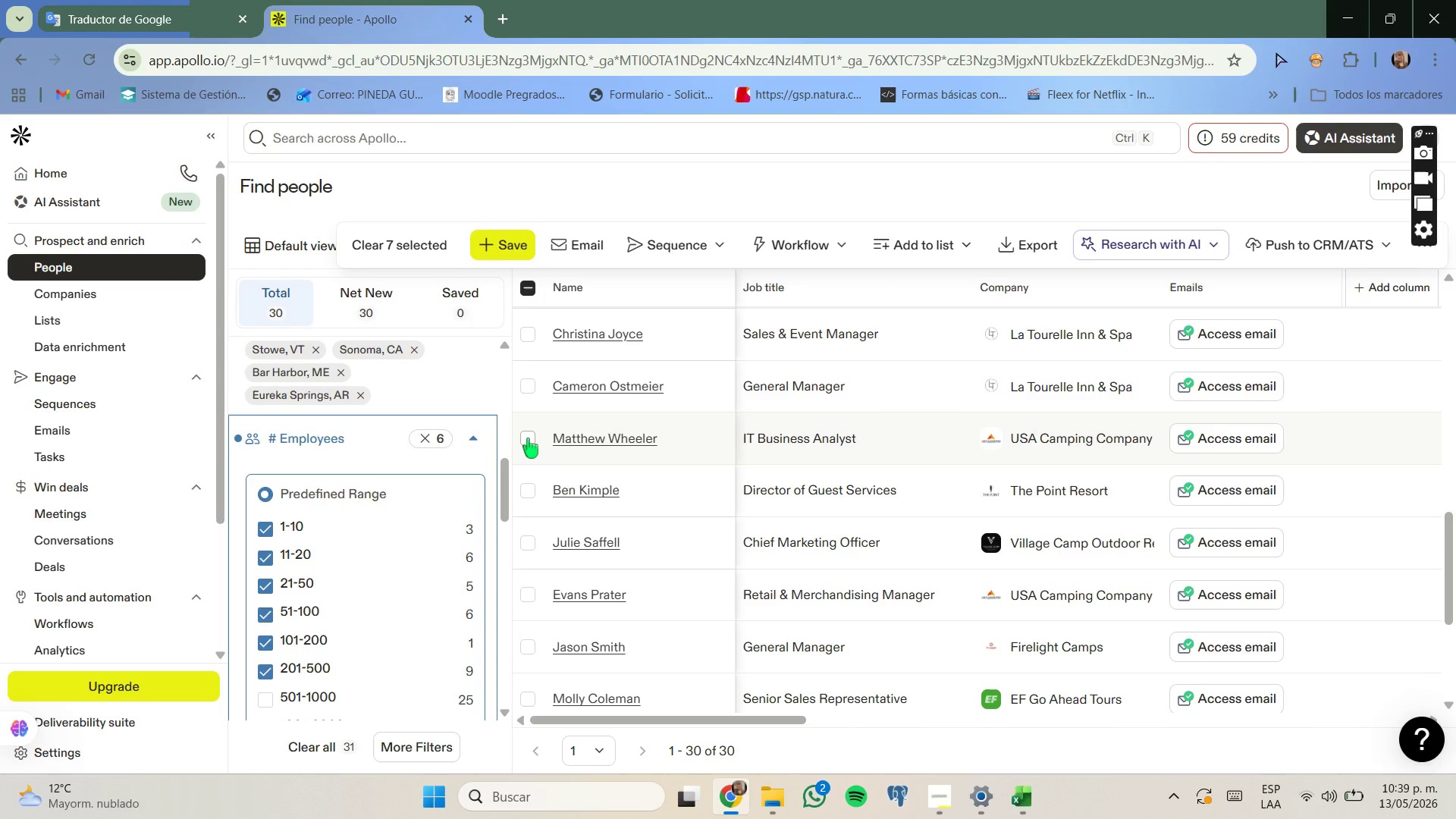 
scroll: coordinate [528, 438], scroll_direction: down, amount: 1.0
 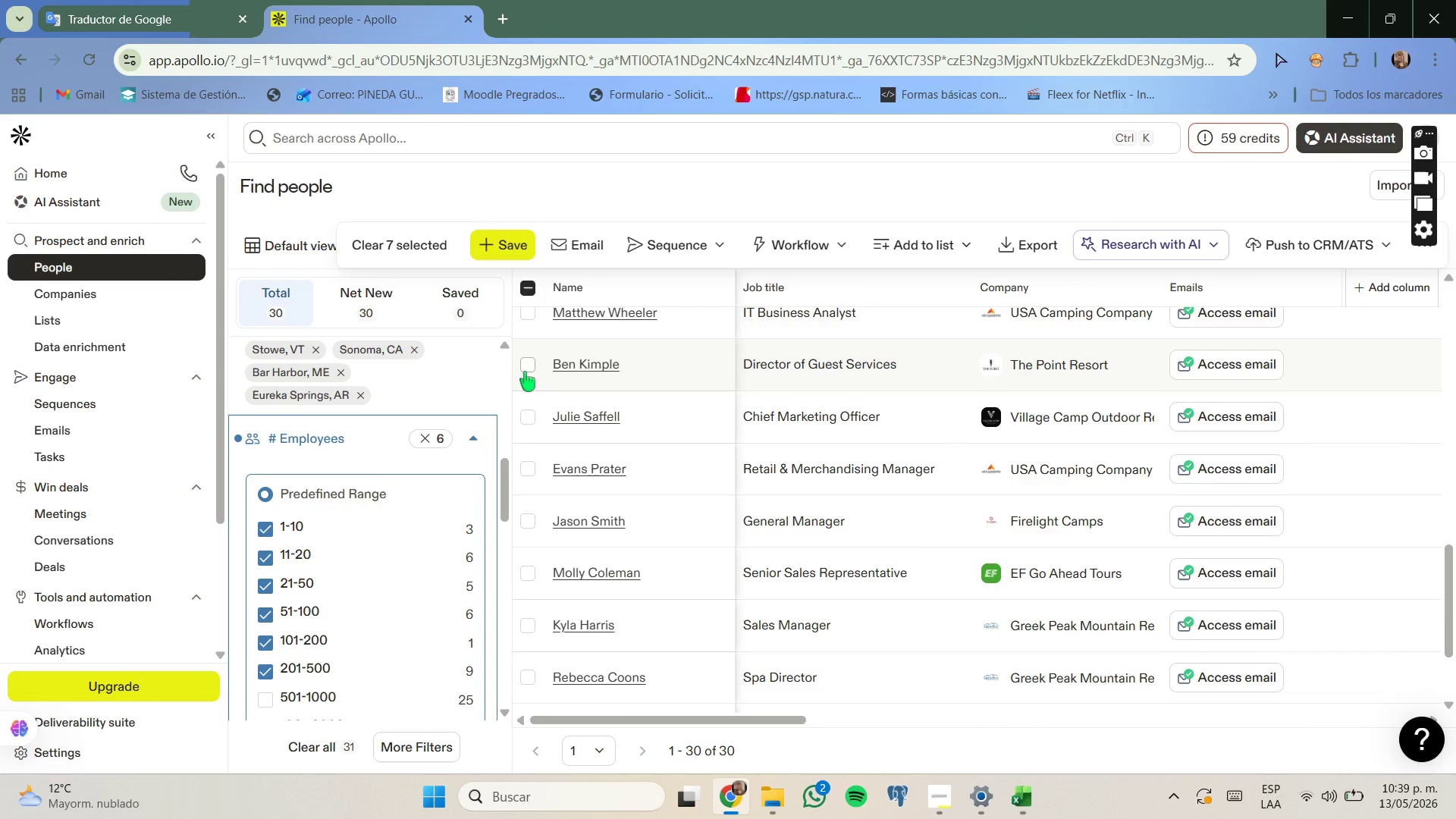 
left_click([526, 366])
 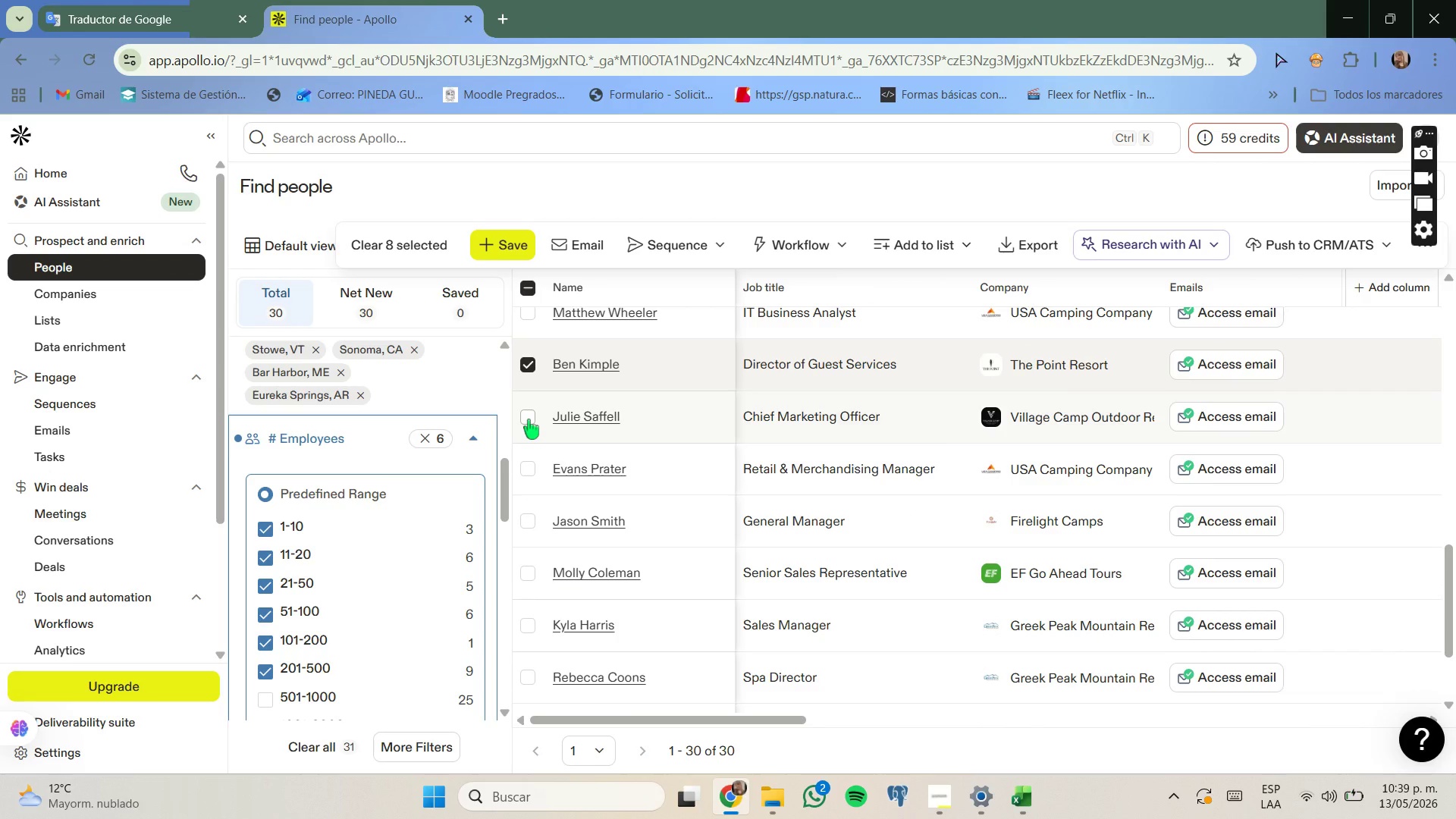 
left_click([529, 419])
 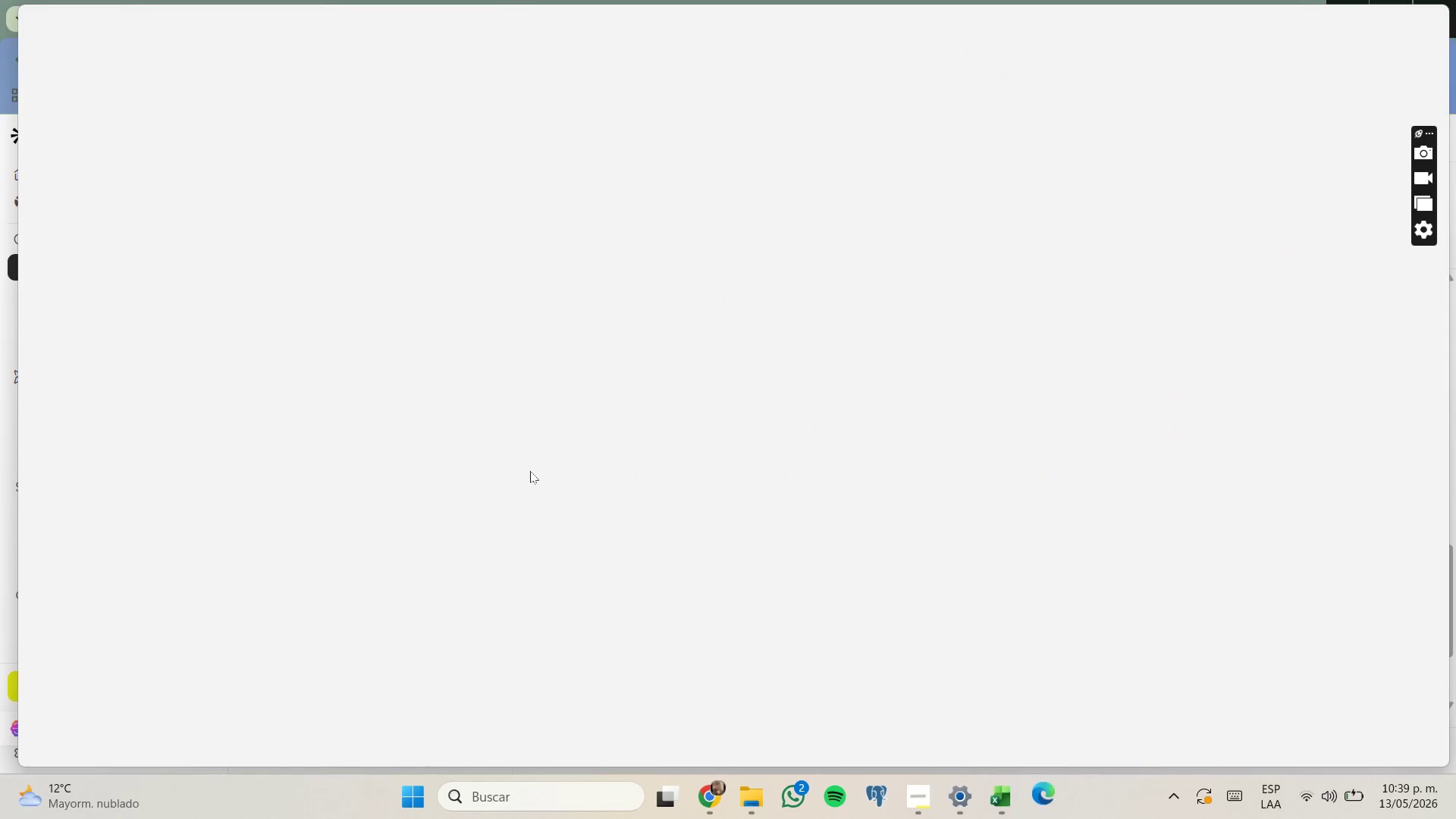 
left_click([698, 793])
 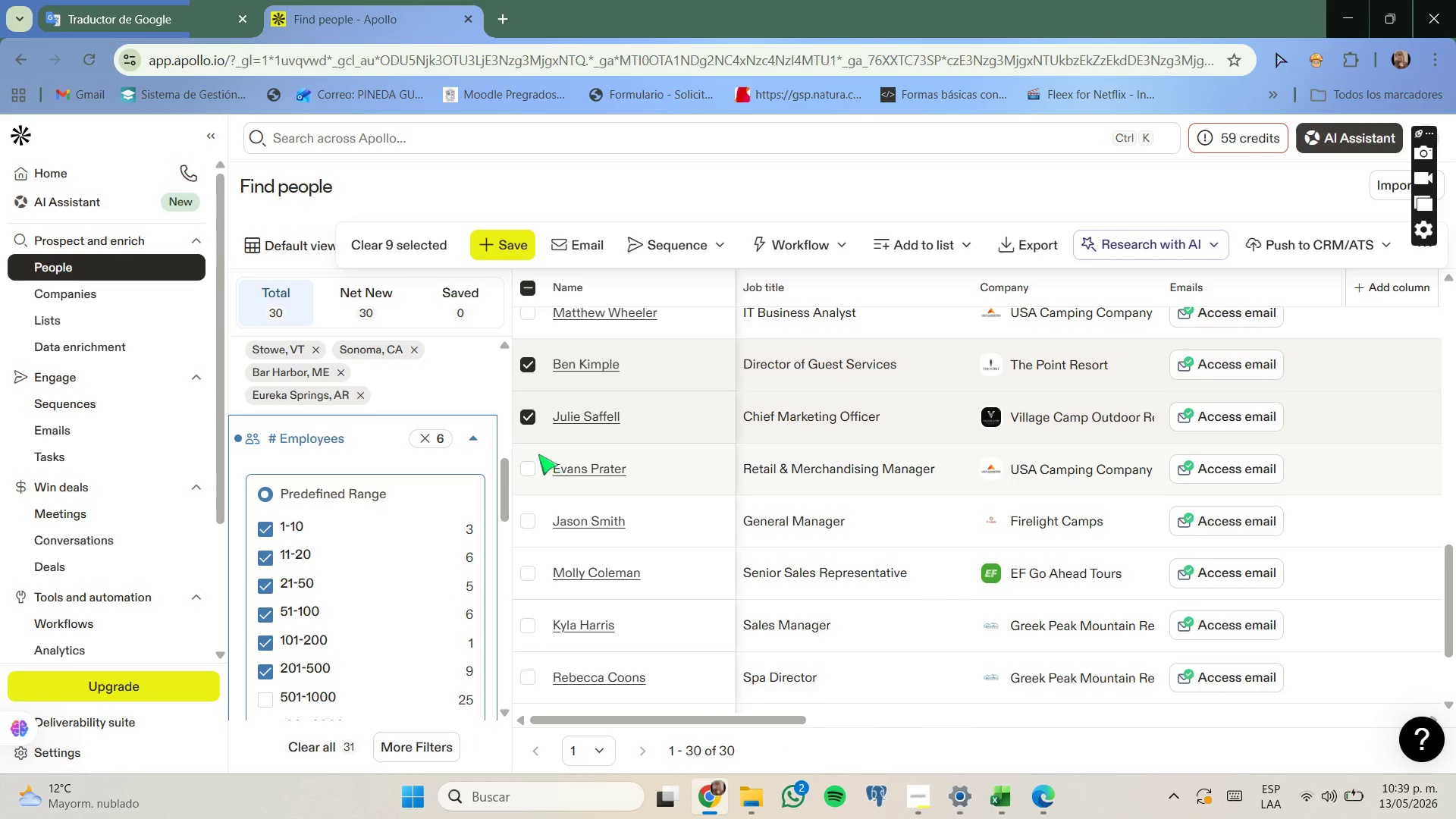 
scroll: coordinate [532, 480], scroll_direction: down, amount: 1.0
 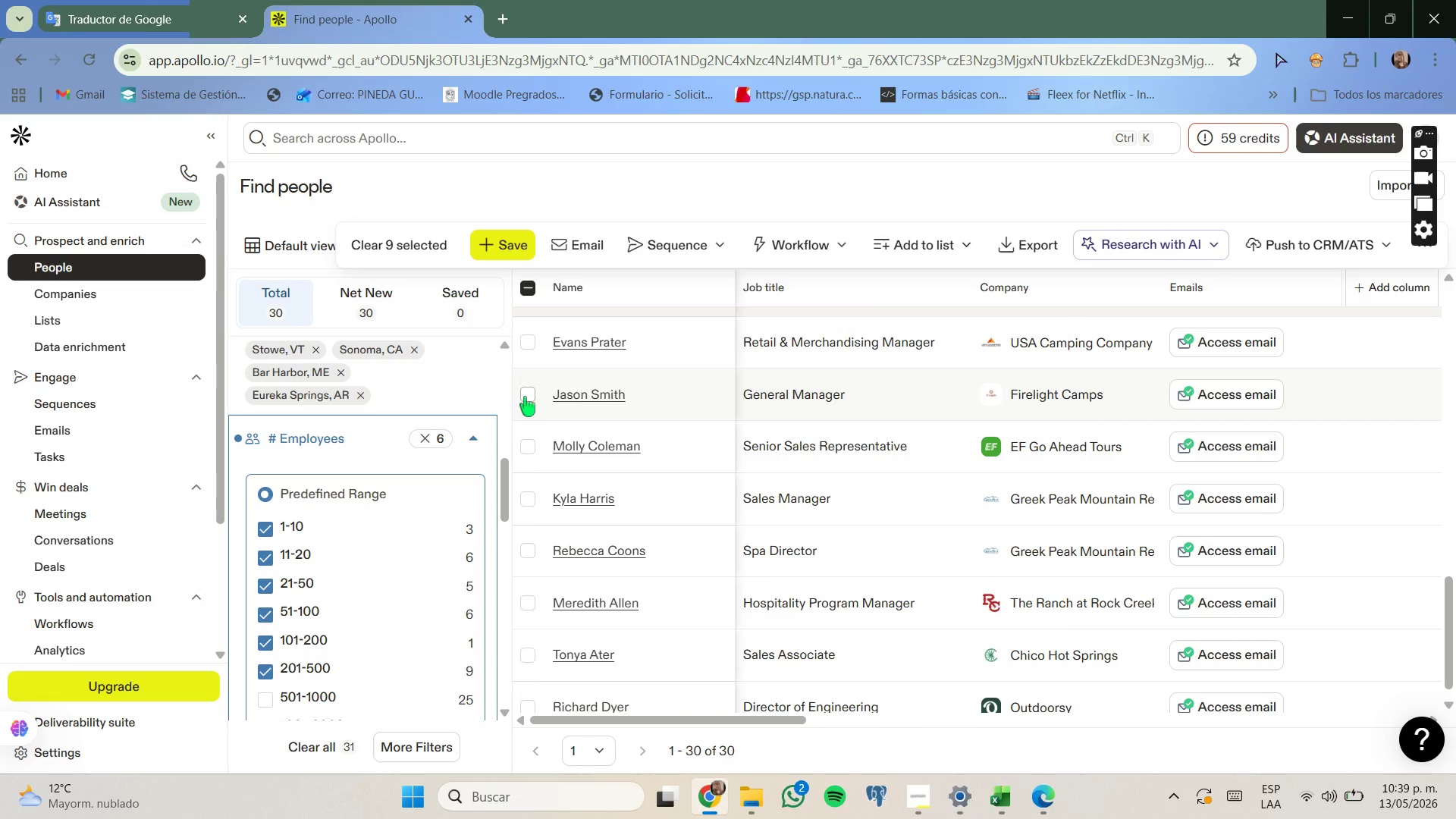 
left_click([525, 397])
 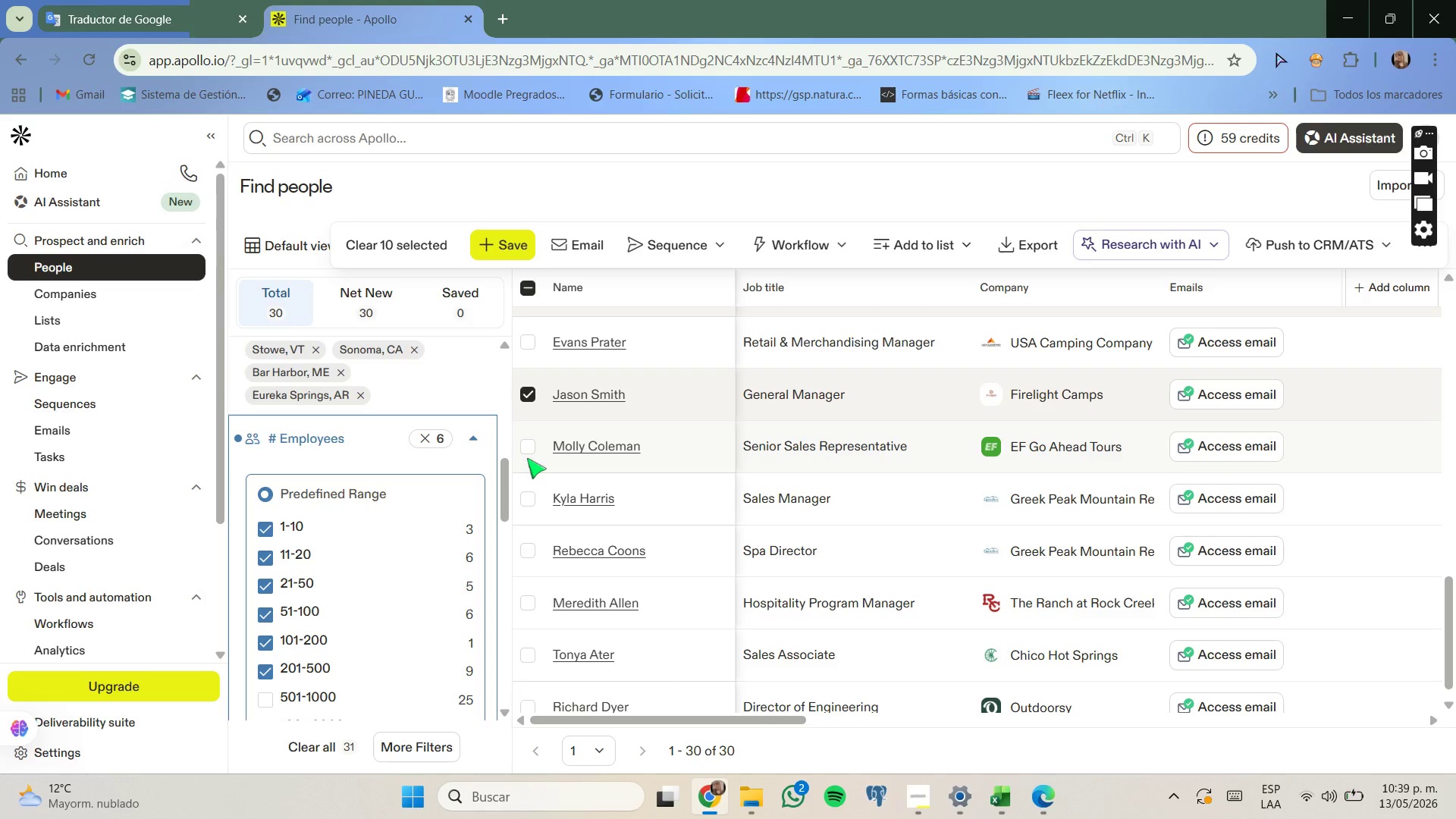 
scroll: coordinate [527, 463], scroll_direction: down, amount: 2.0
 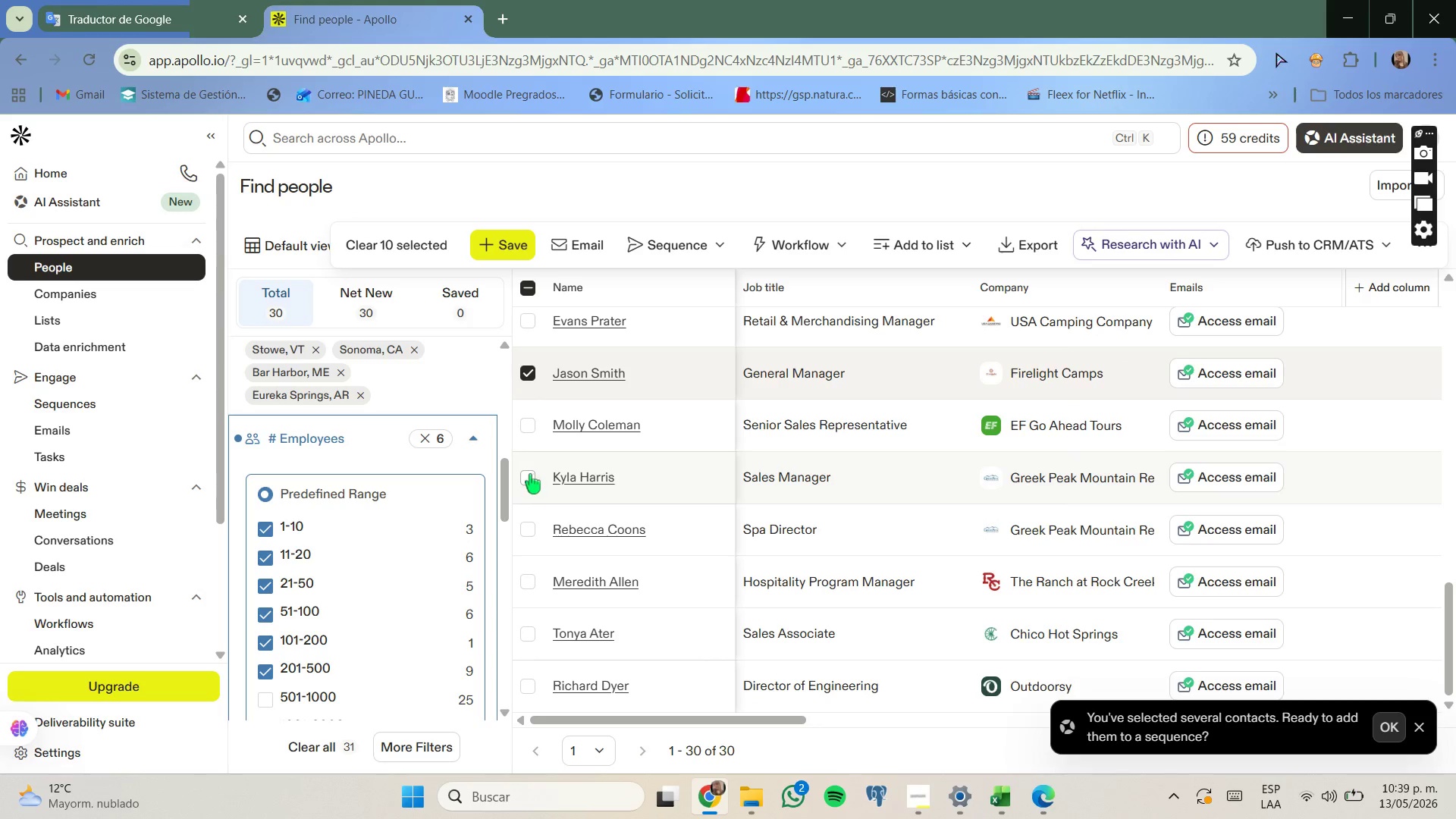 
left_click([529, 475])
 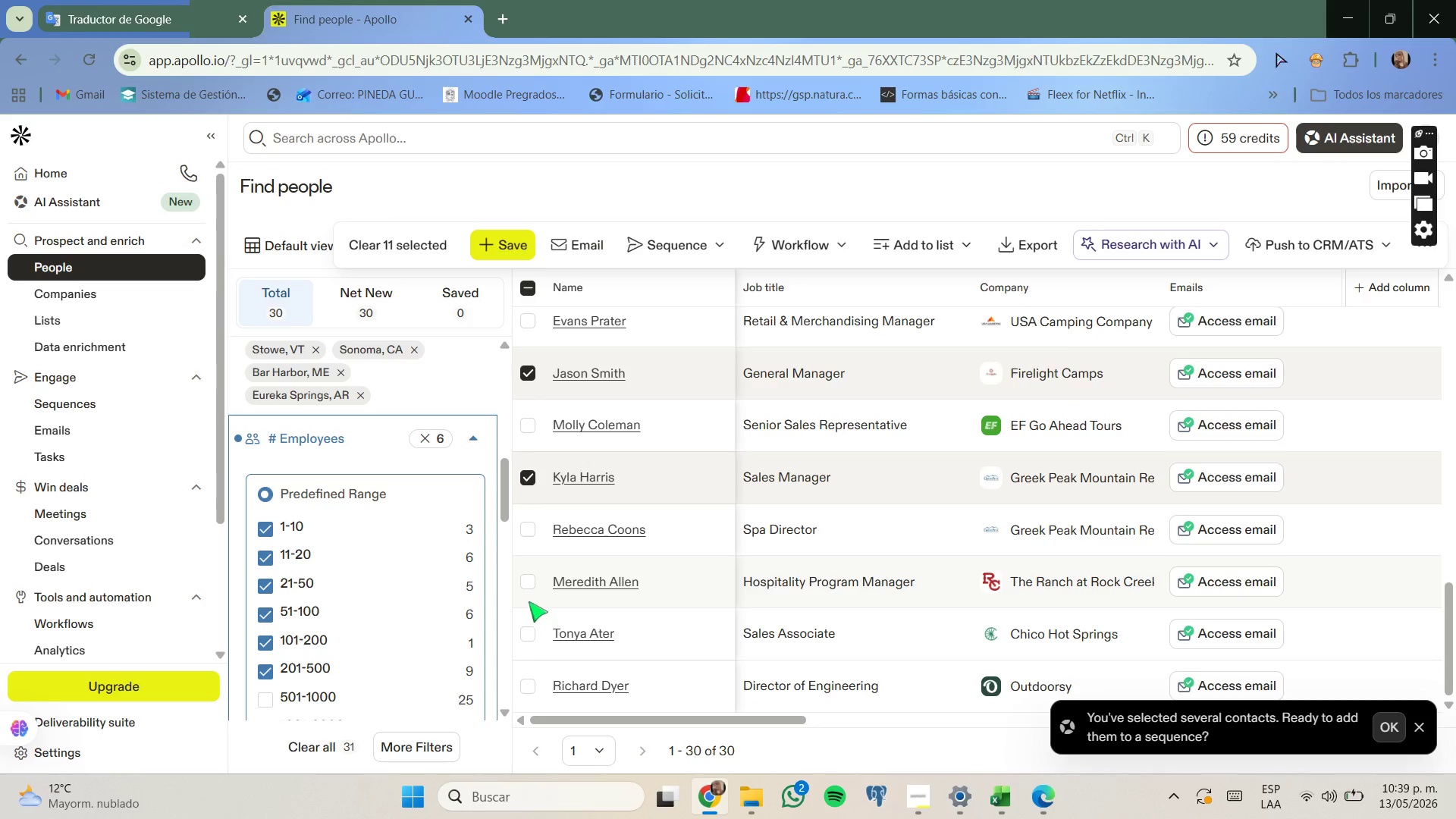 
wait(5.22)
 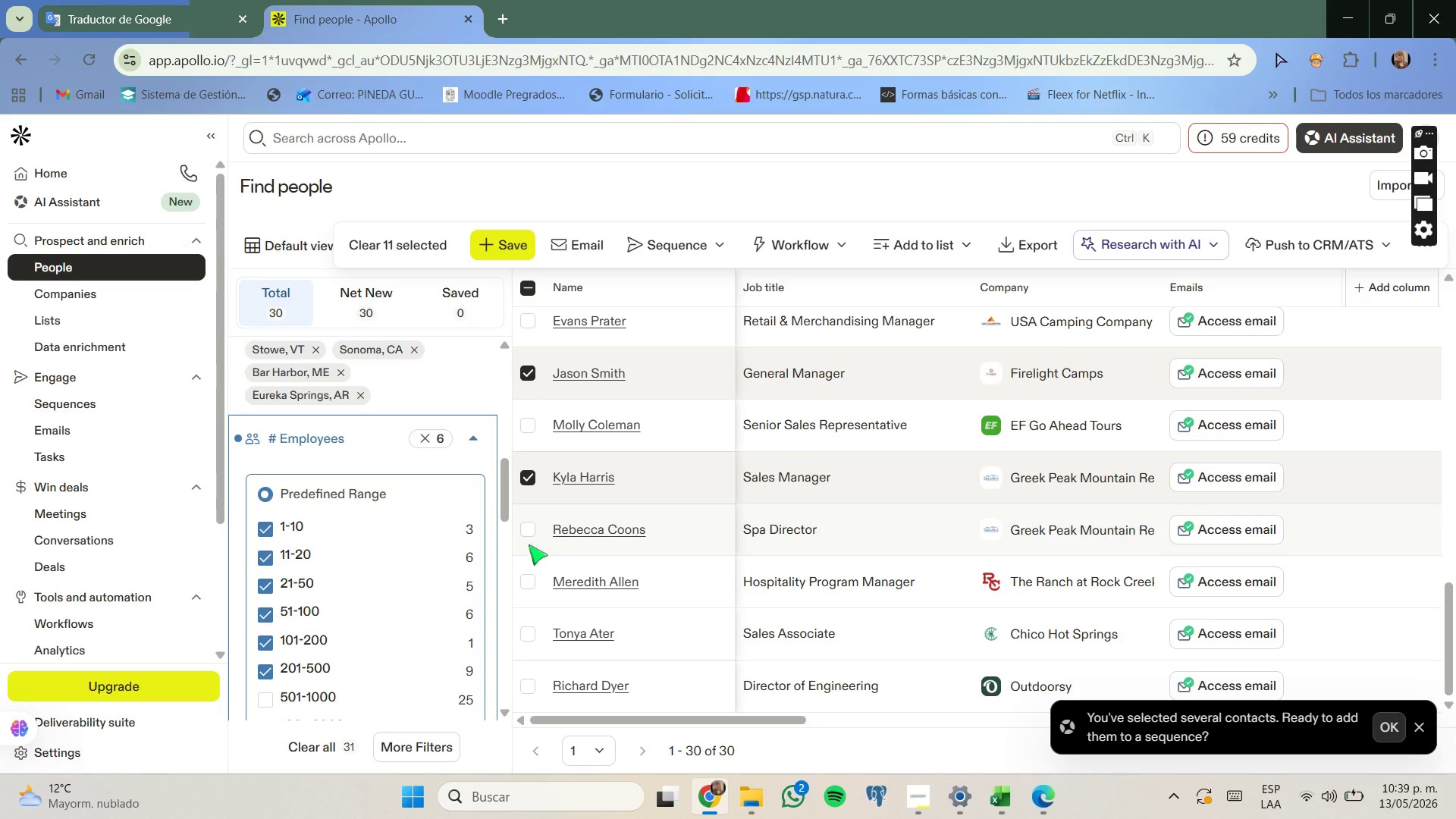 
left_click([528, 587])
 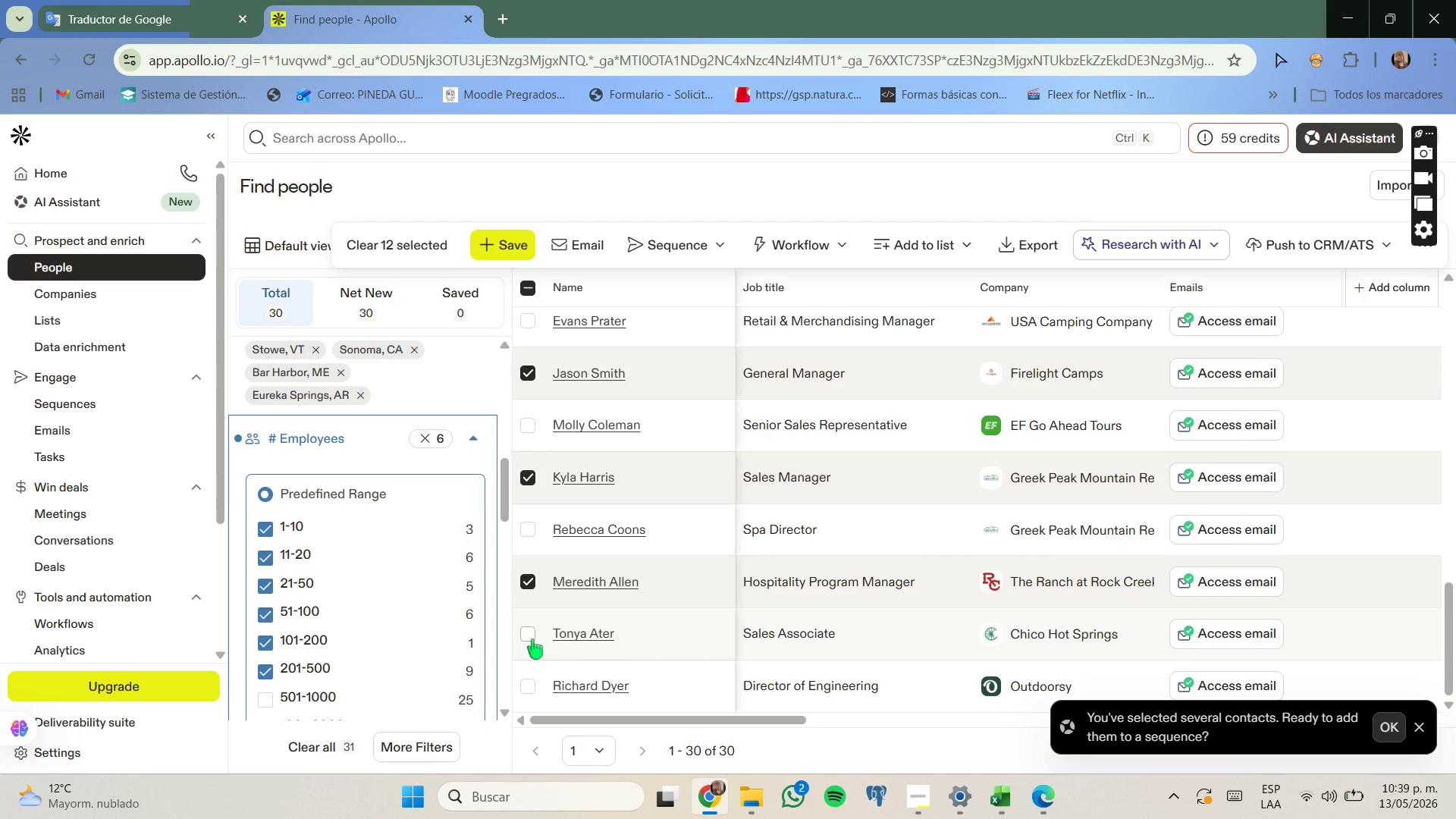 
wait(19.23)
 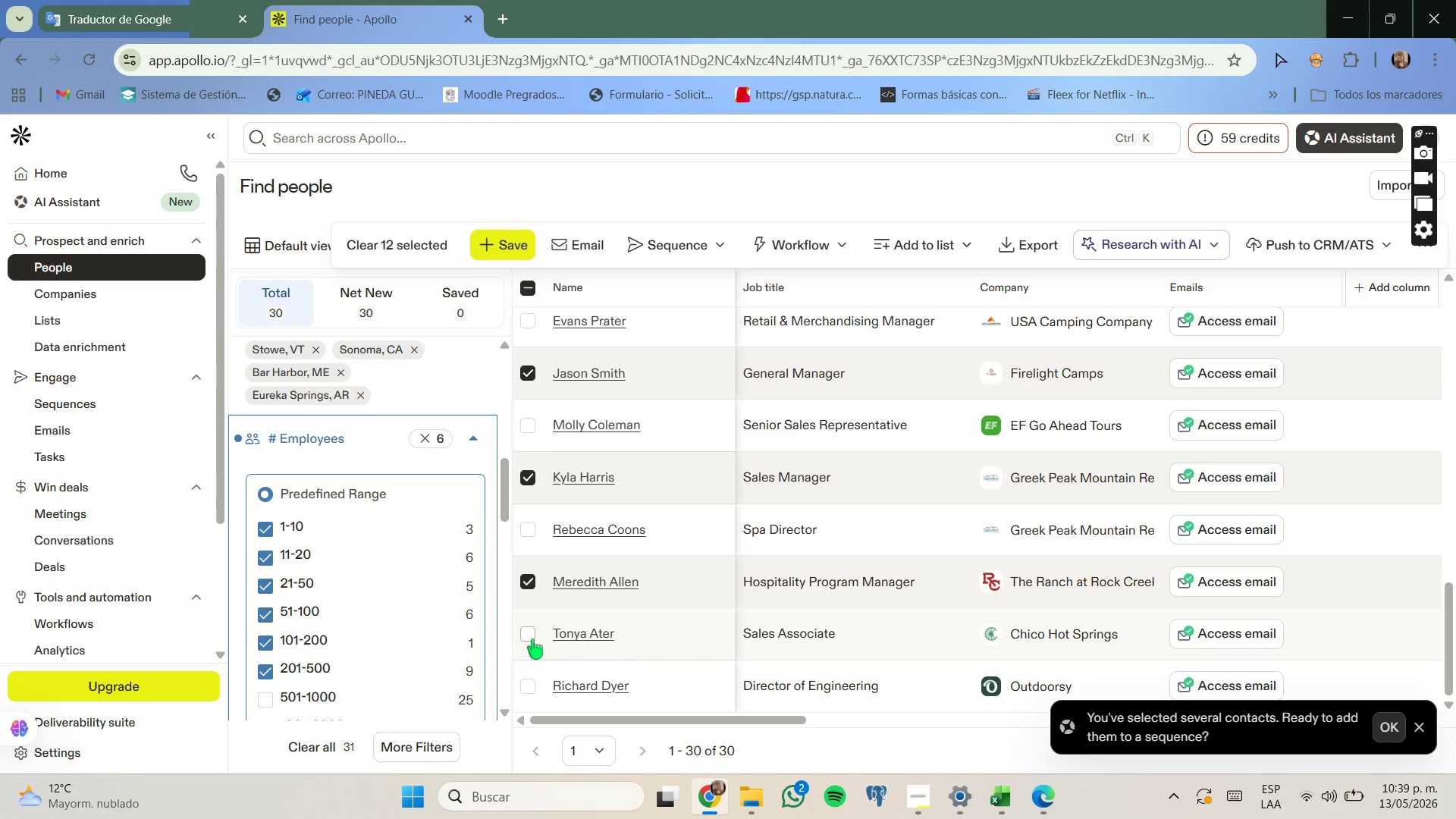 
left_click([532, 639])
 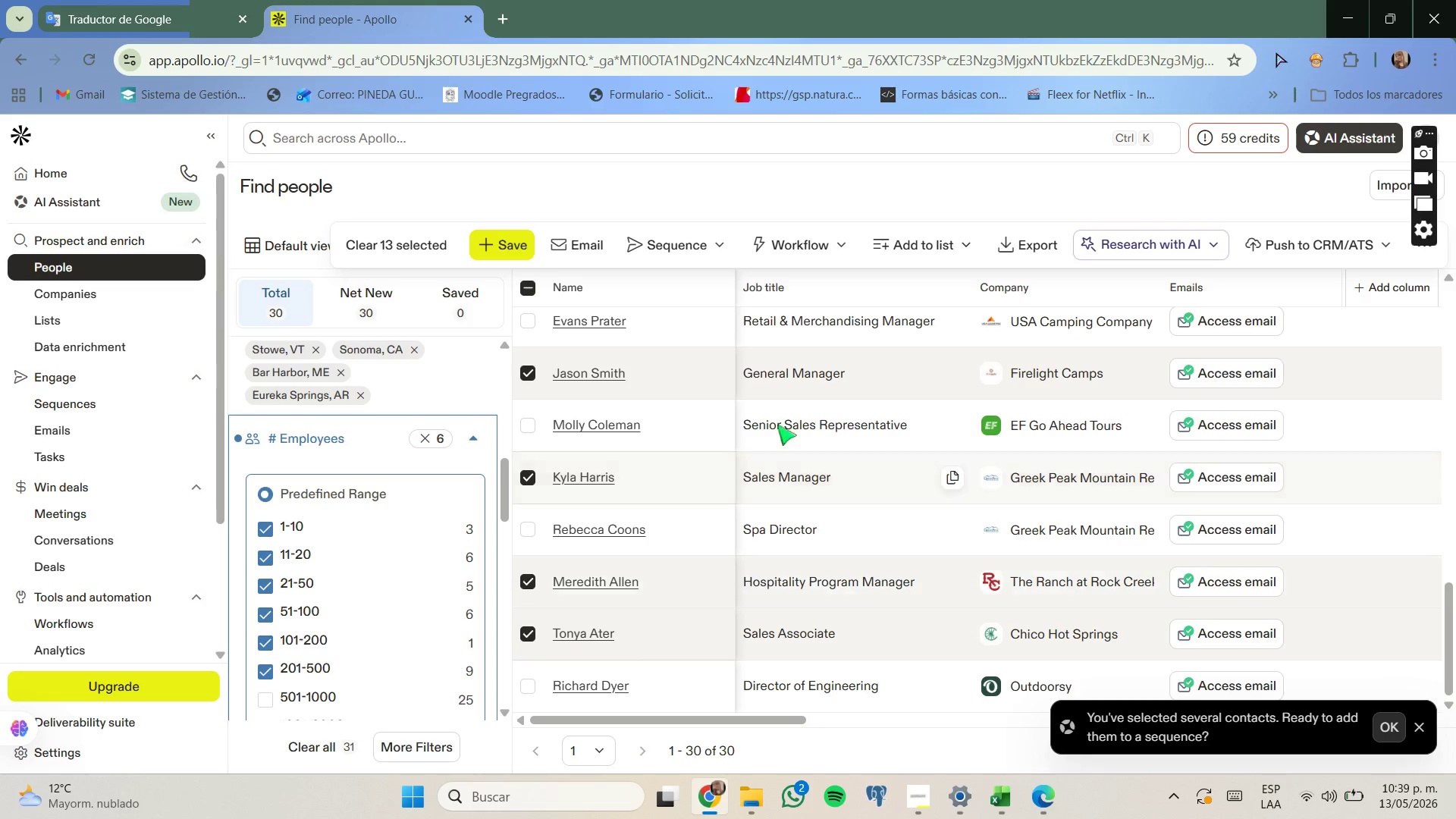 
wait(6.22)
 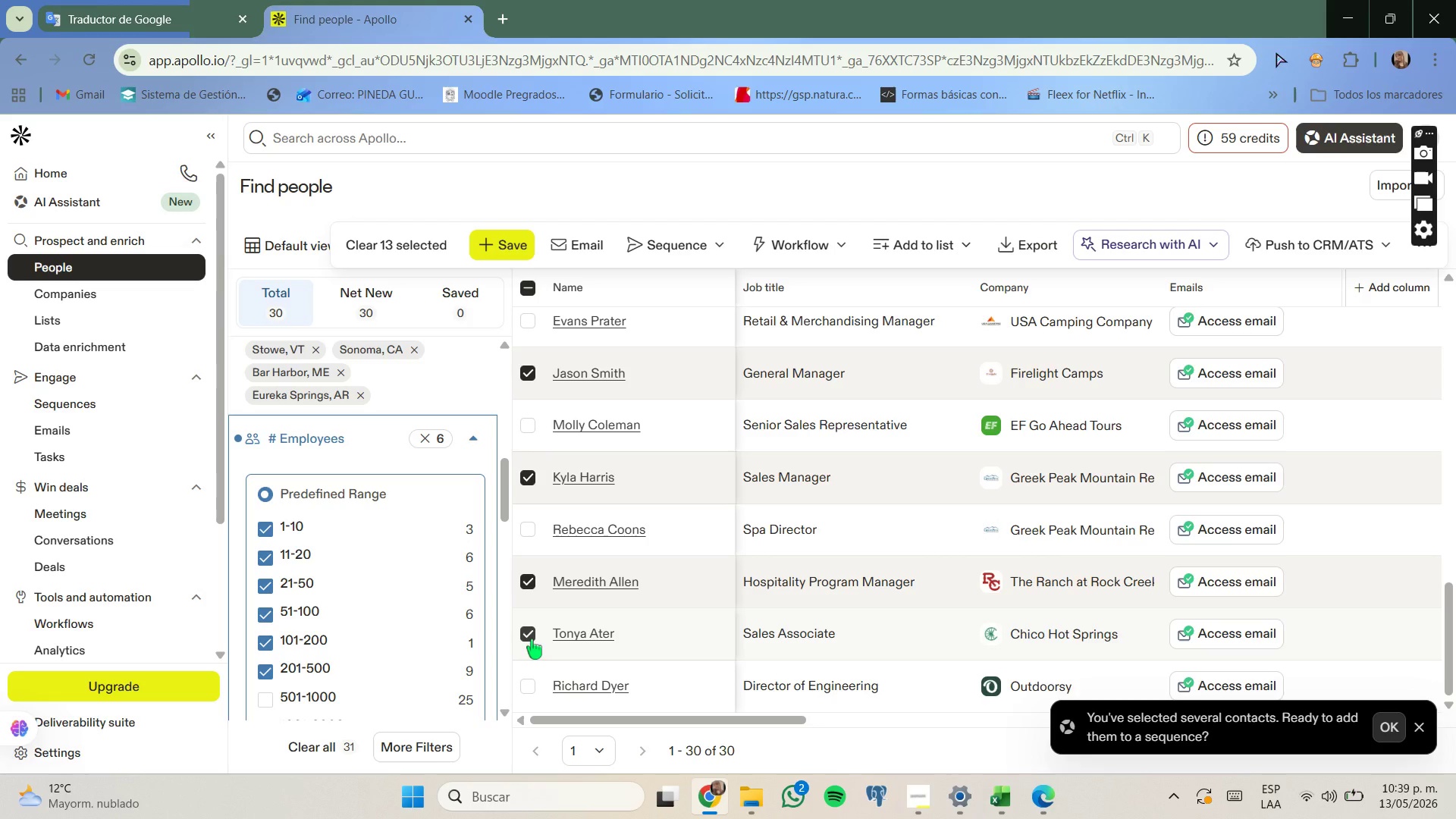 
left_click([963, 247])
 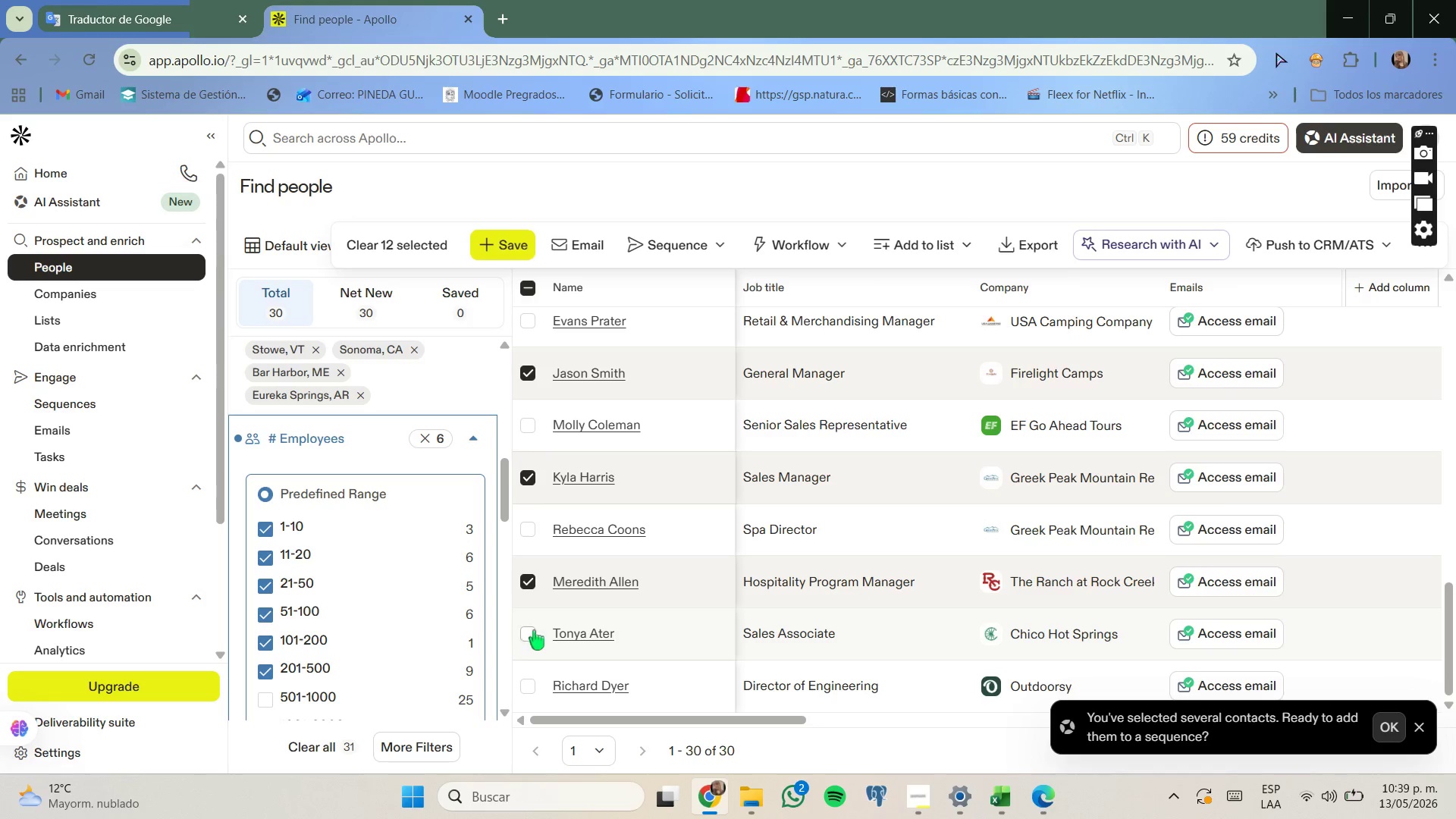 
left_click([916, 249])
 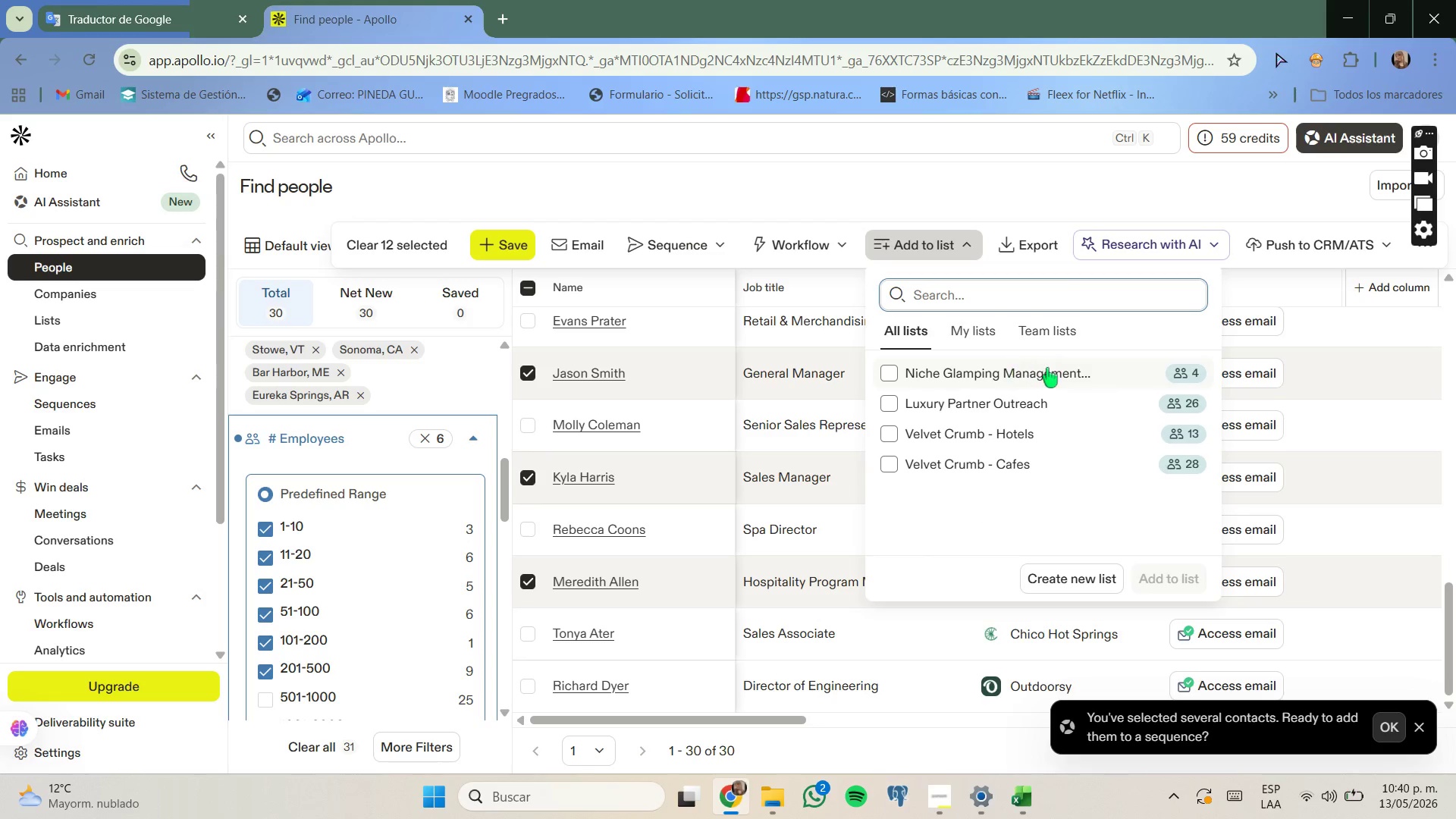 
left_click([1047, 368])
 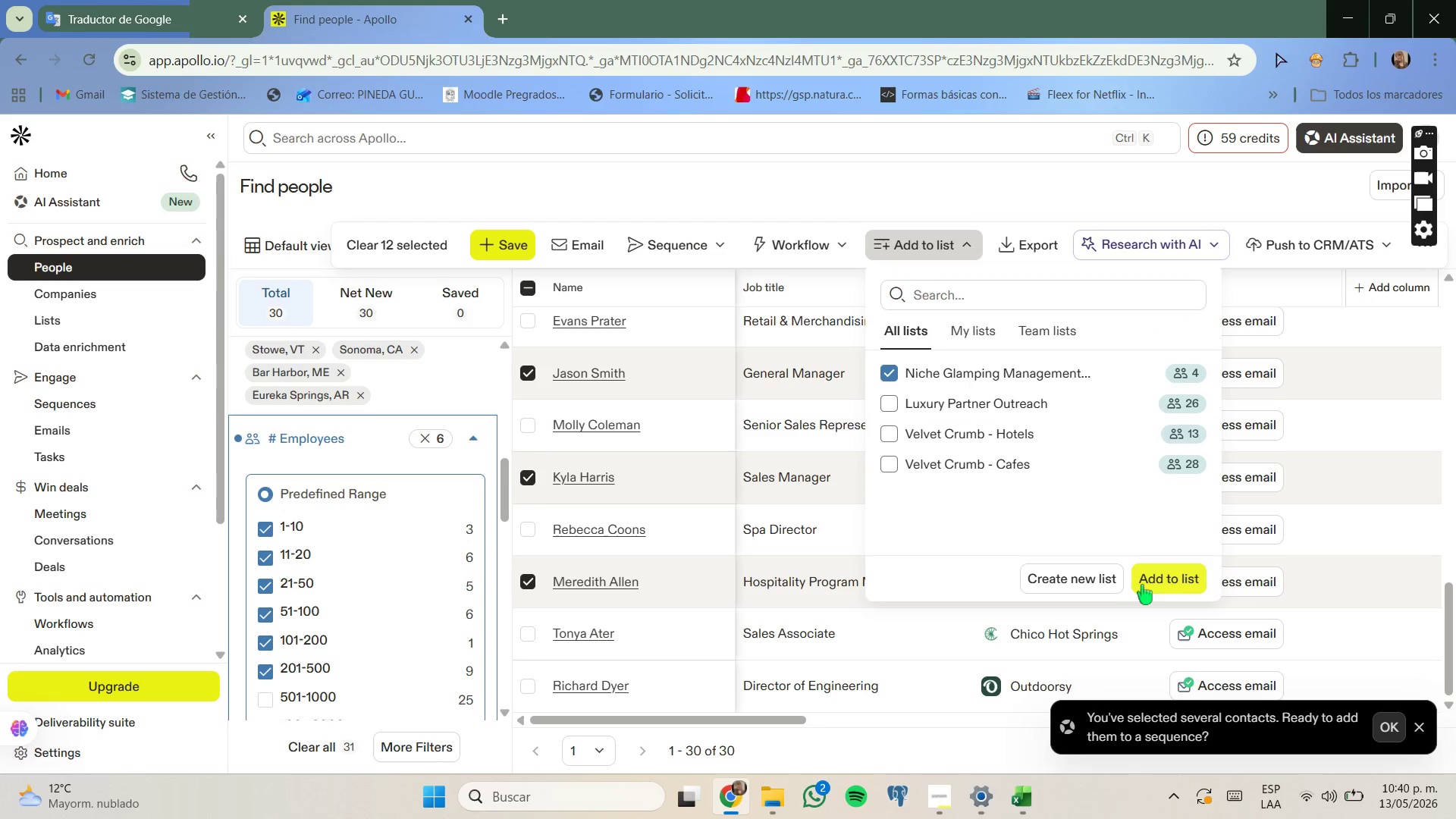 
left_click([1159, 582])
 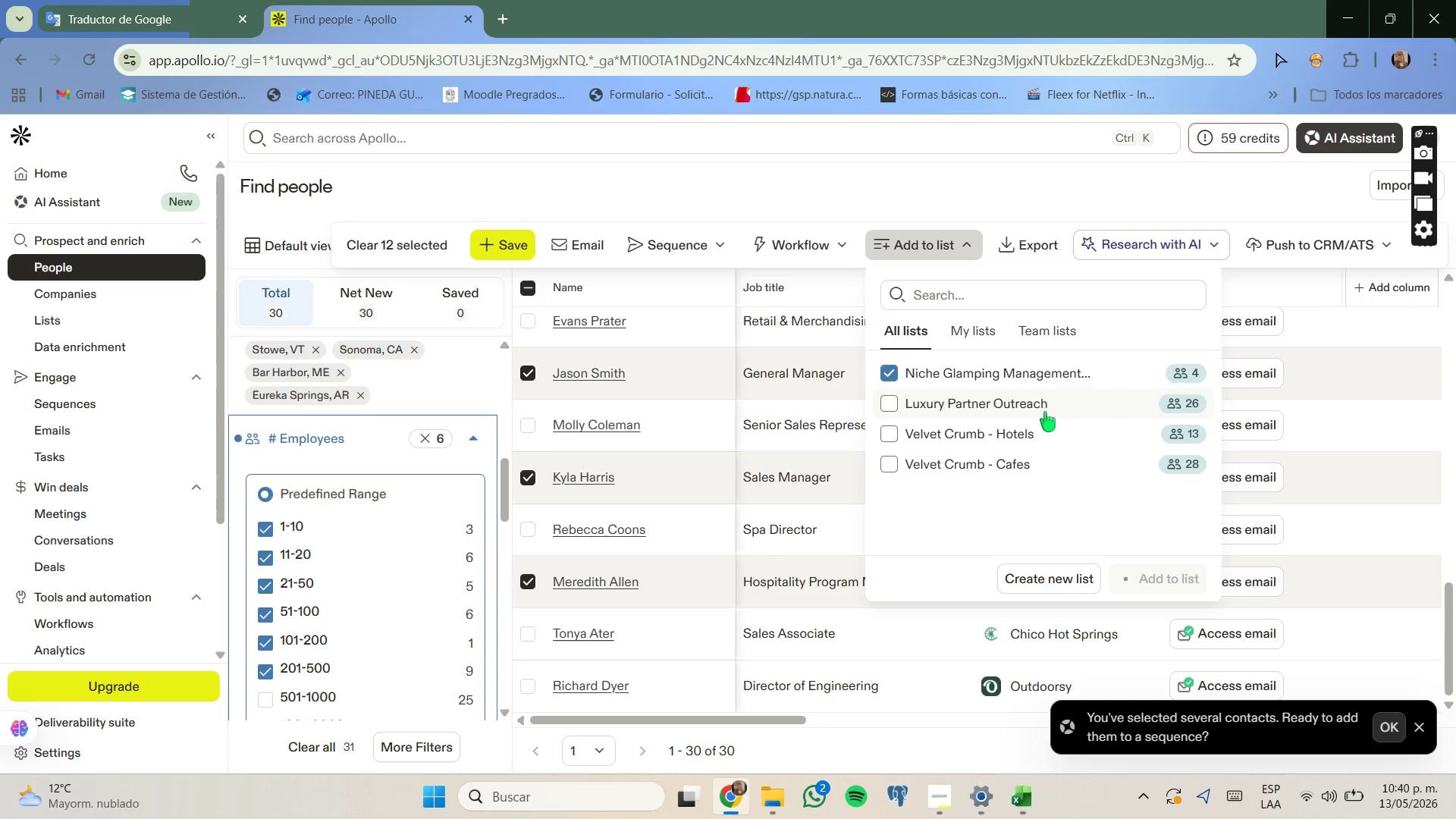 
wait(10.91)
 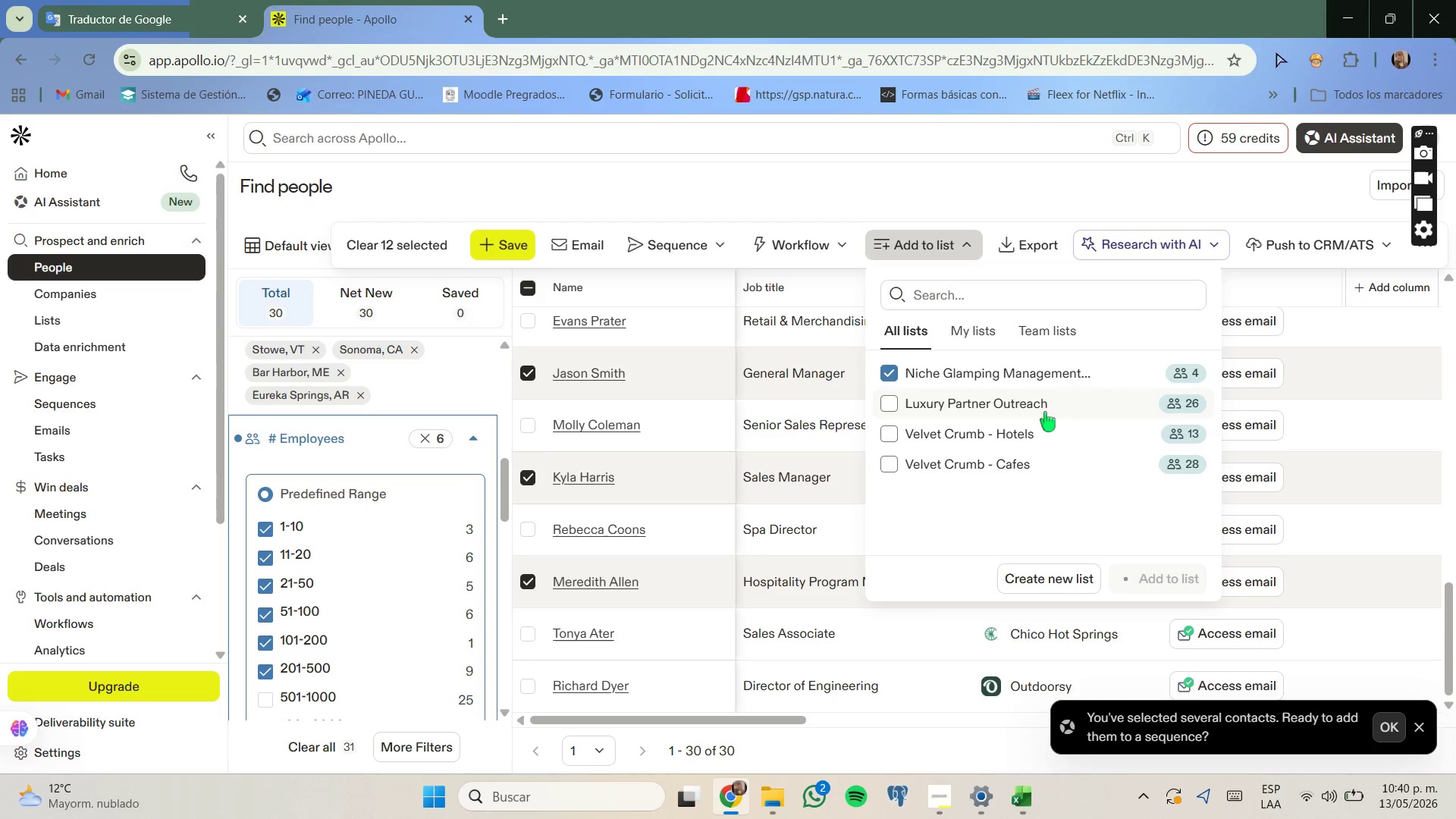 
left_click([1348, 27])
 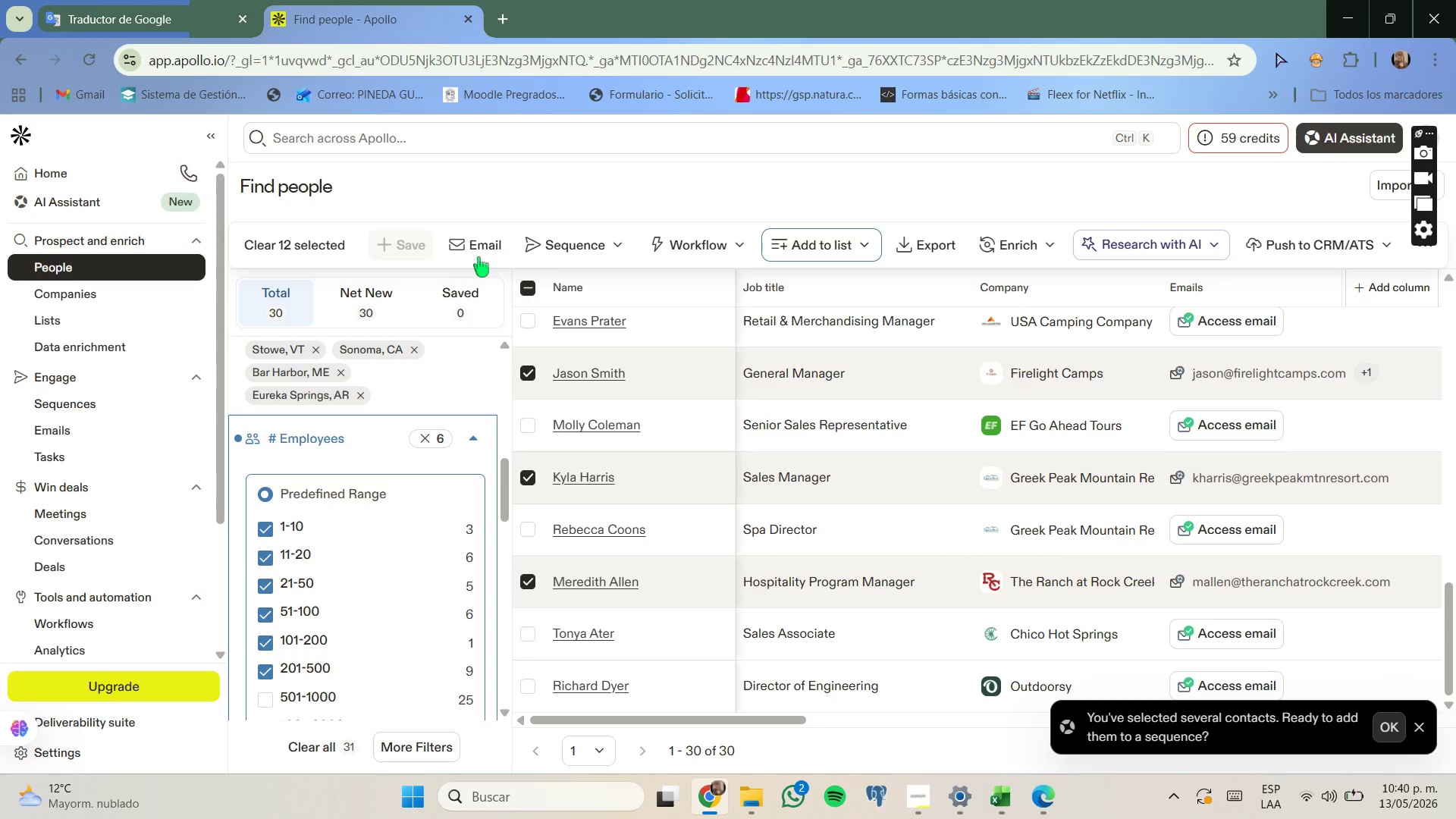 
left_click([316, 237])
 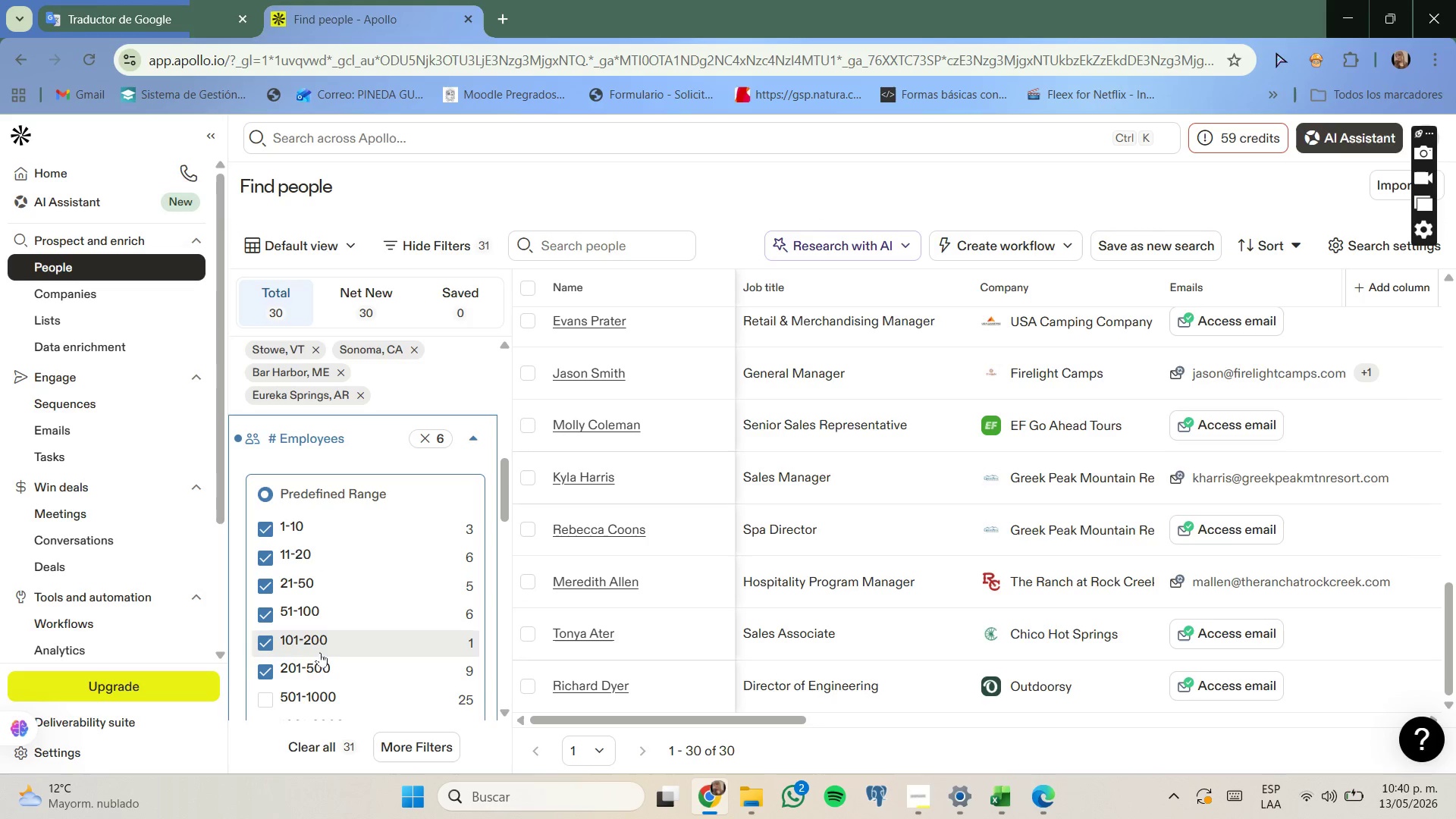 
left_click([268, 695])
 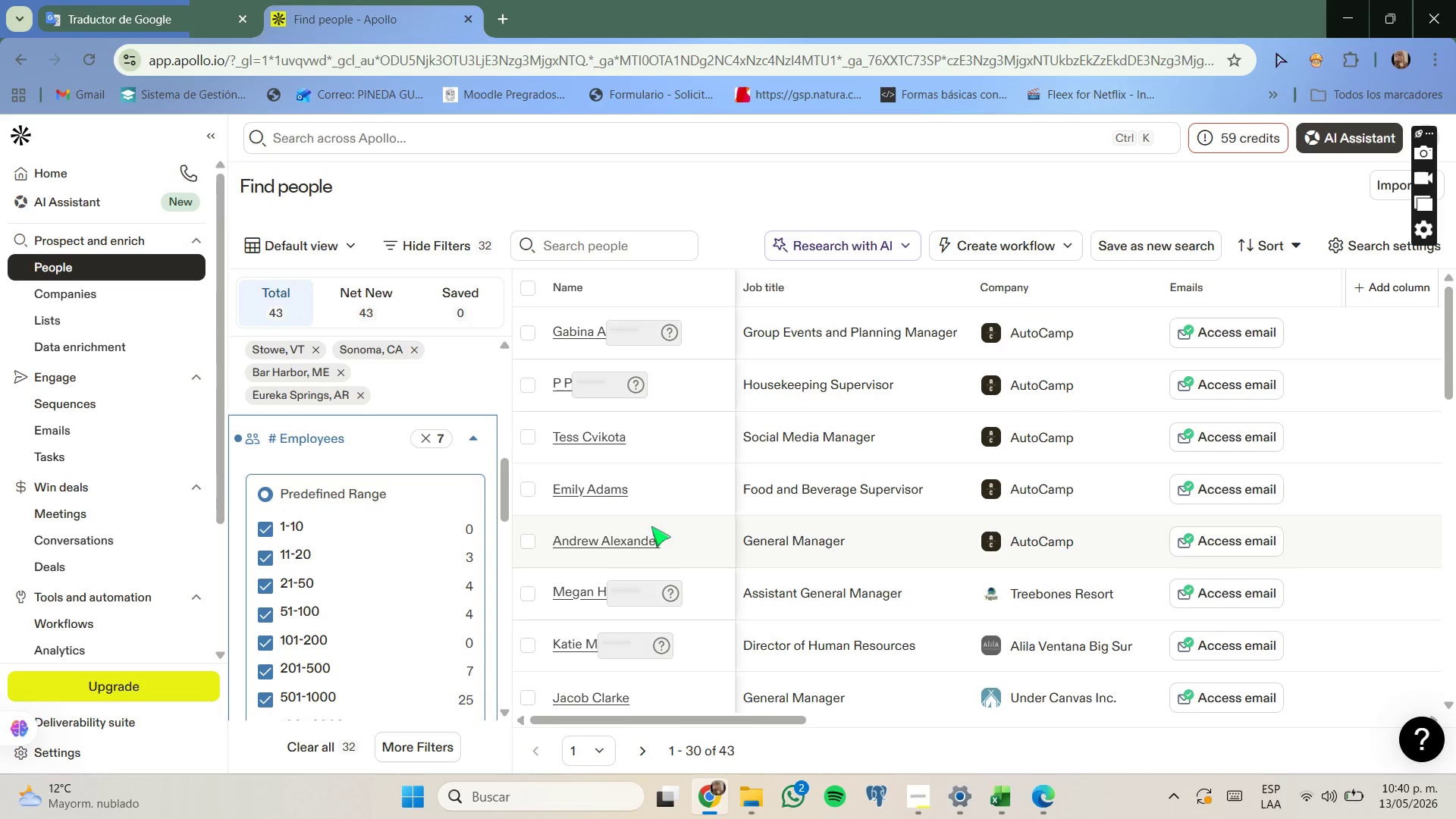 
scroll: coordinate [689, 552], scroll_direction: down, amount: 1.0
 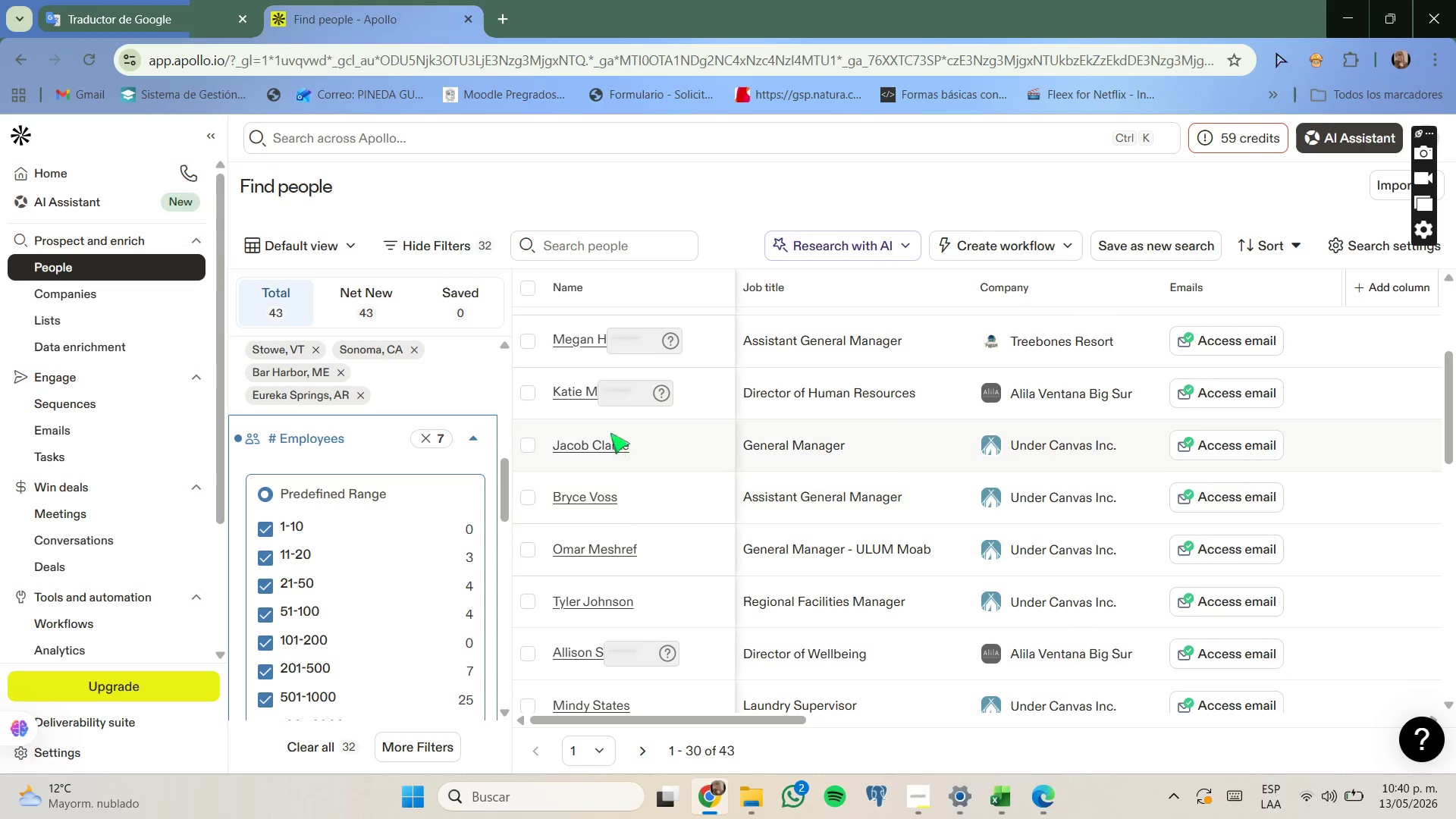 
left_click([532, 394])
 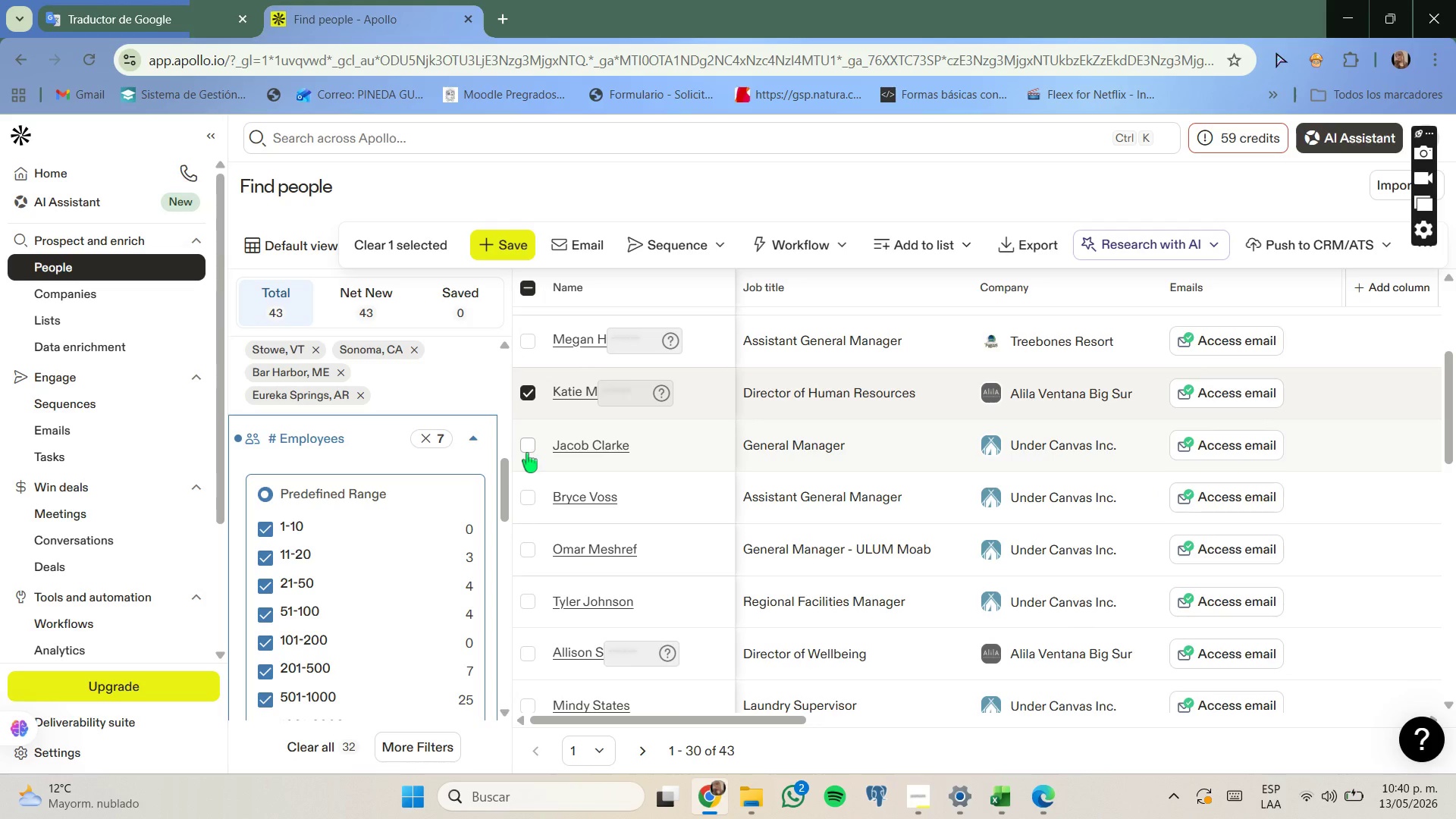 
left_click([527, 453])
 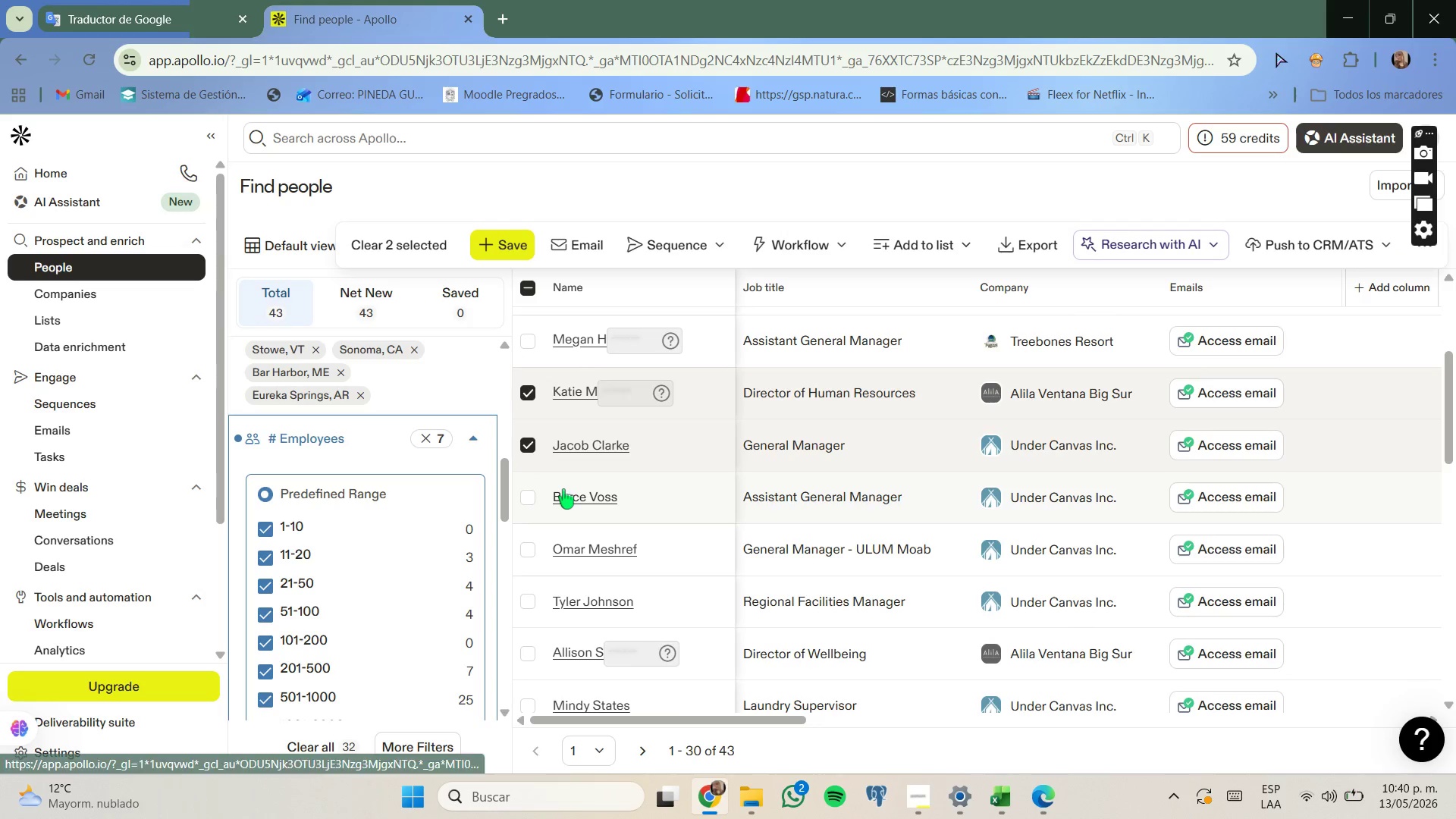 
scroll: coordinate [563, 489], scroll_direction: down, amount: 2.0
 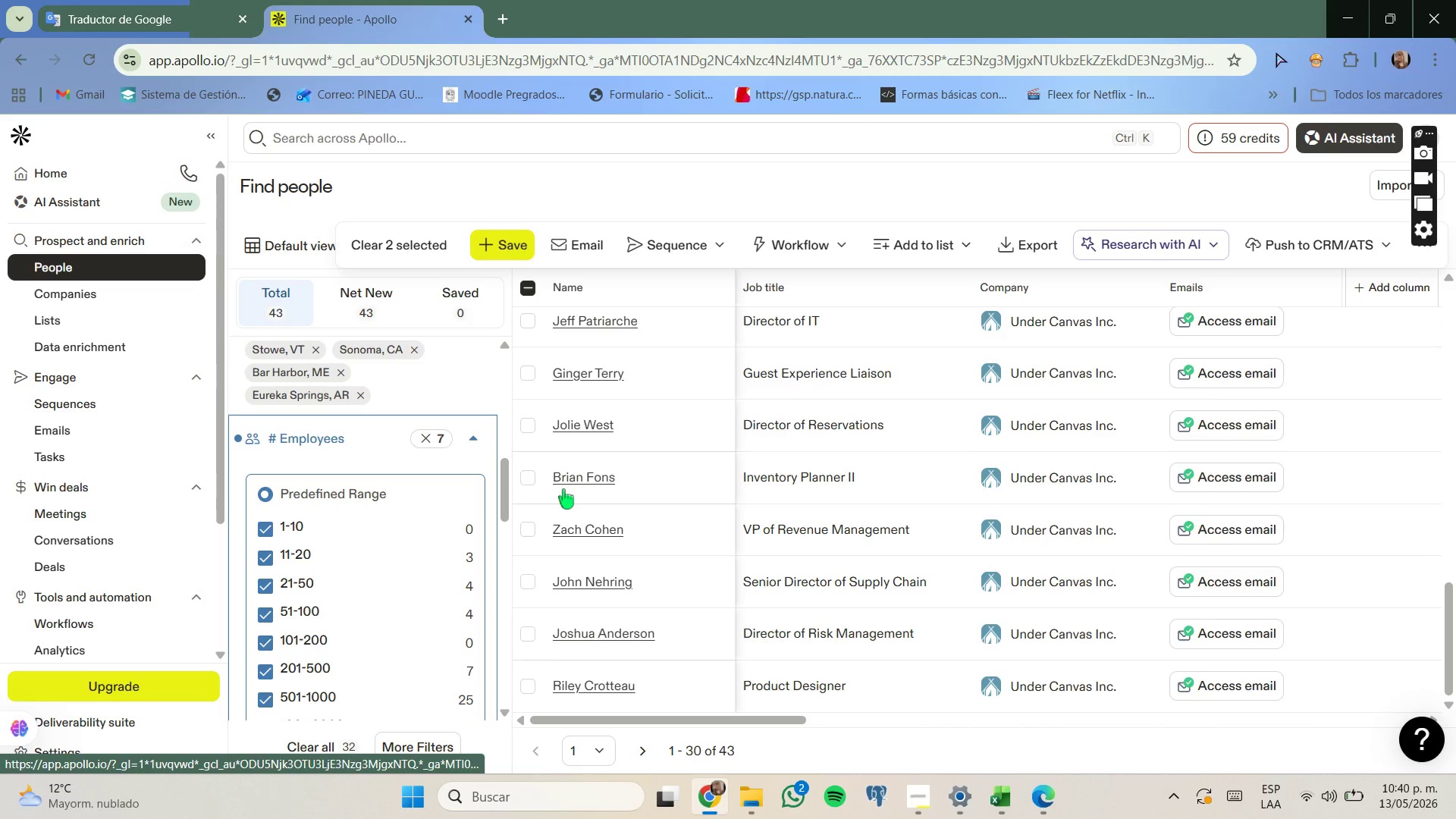 
left_click_drag(start_coordinate=[724, 727], to_coordinate=[746, 723])
 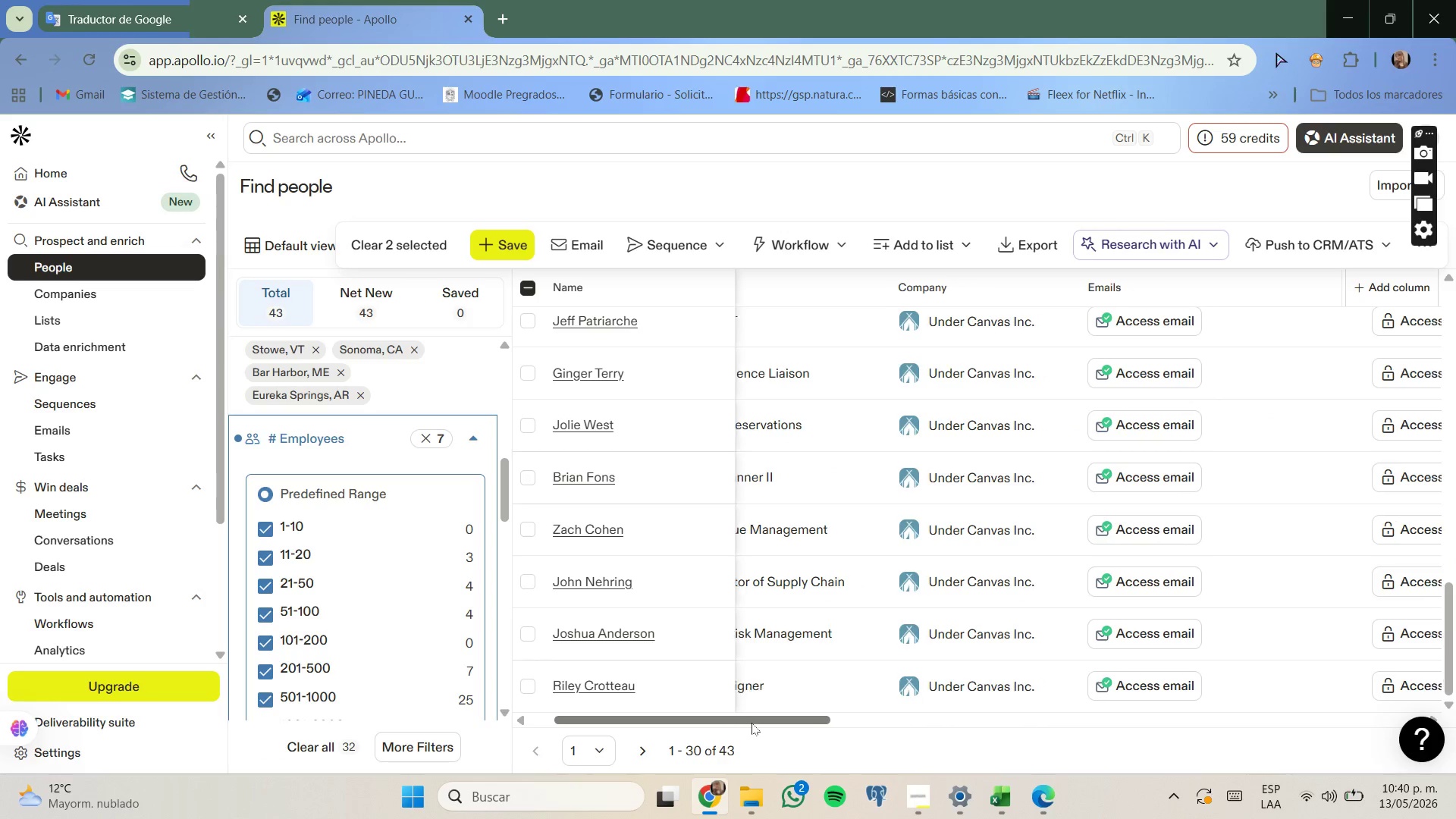 
left_click_drag(start_coordinate=[748, 723], to_coordinate=[1213, 705])
 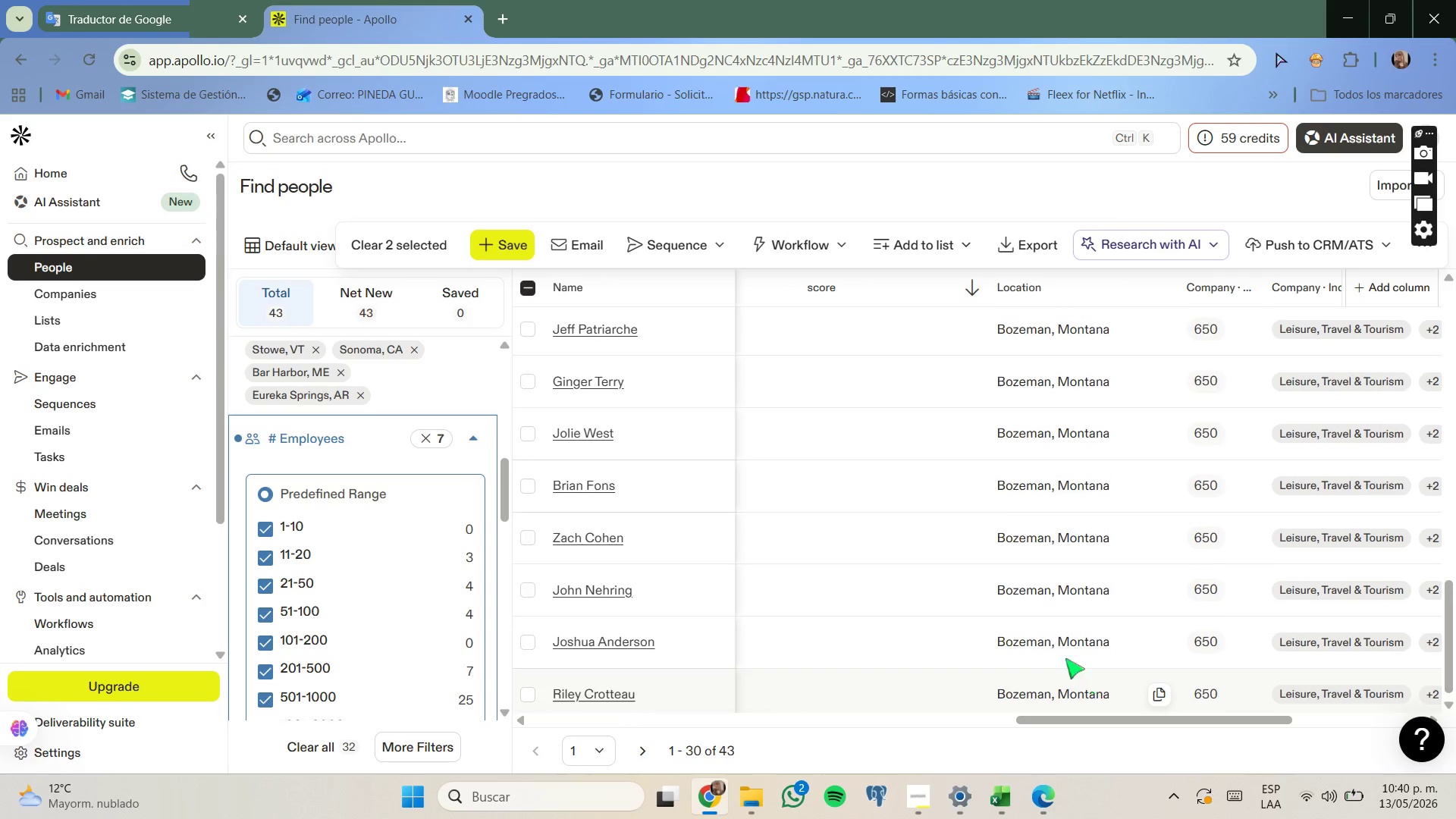 
scroll: coordinate [921, 666], scroll_direction: up, amount: 13.0
 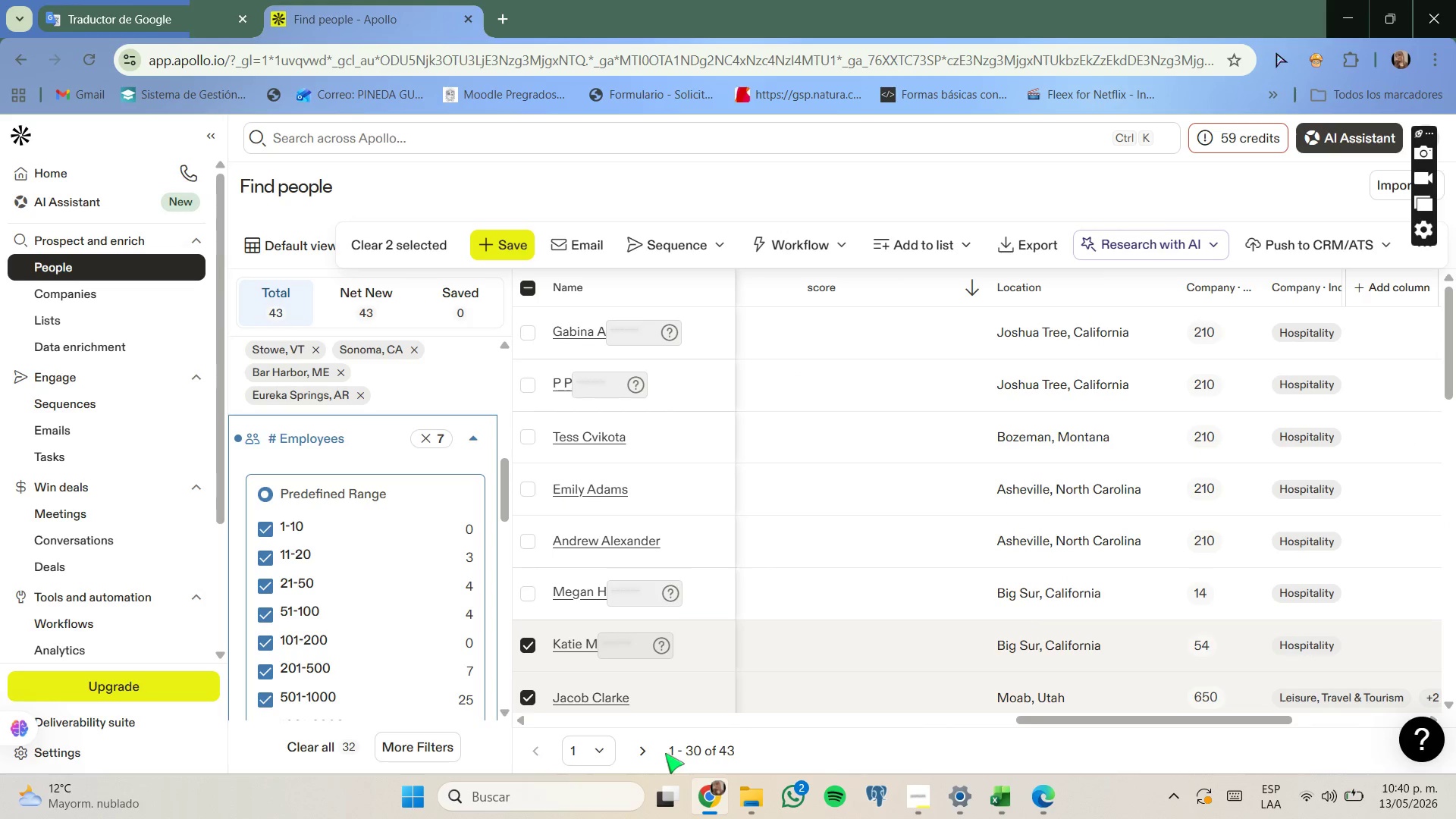 
left_click([640, 752])
 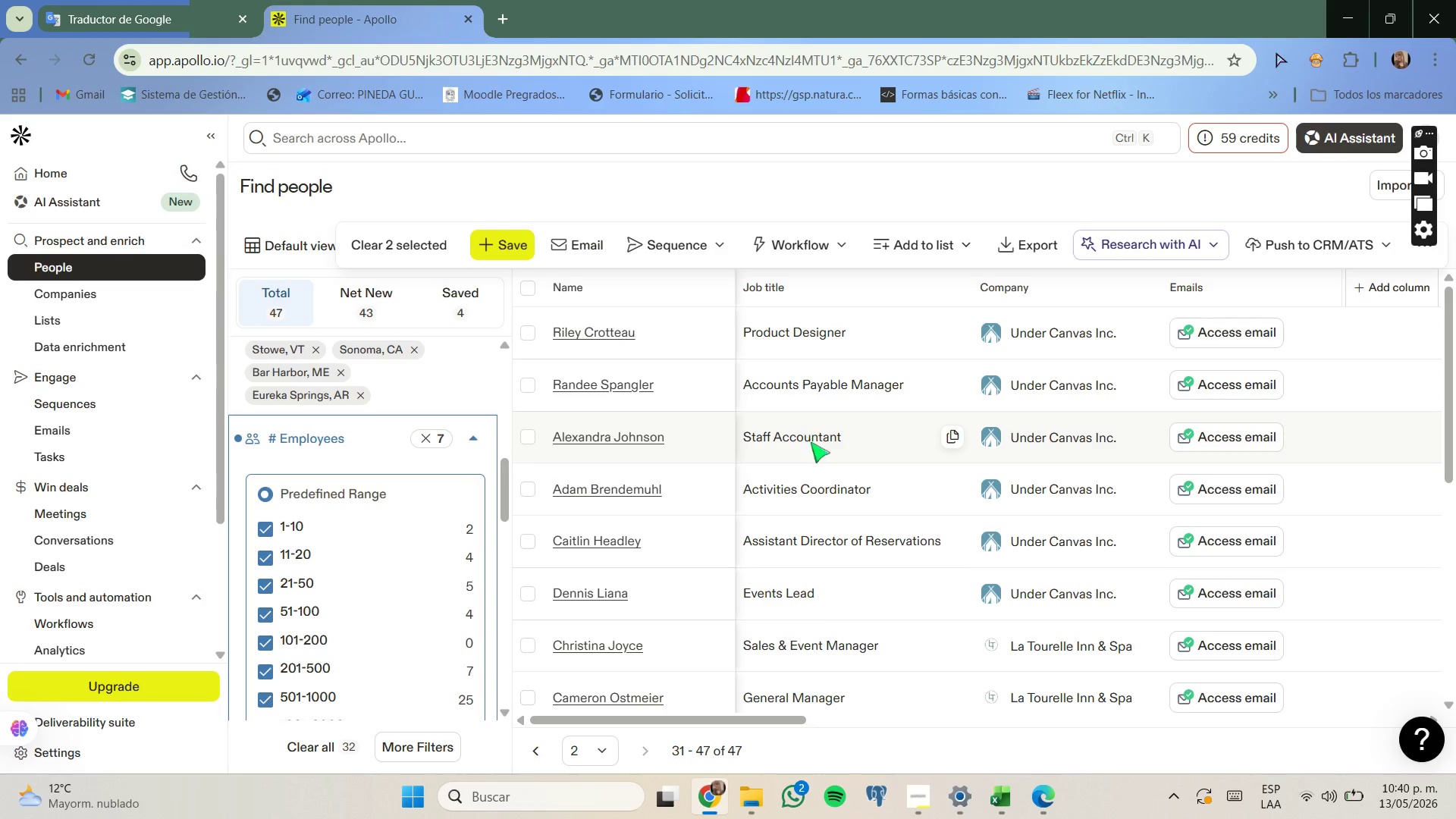 
scroll: coordinate [819, 473], scroll_direction: down, amount: 1.0
 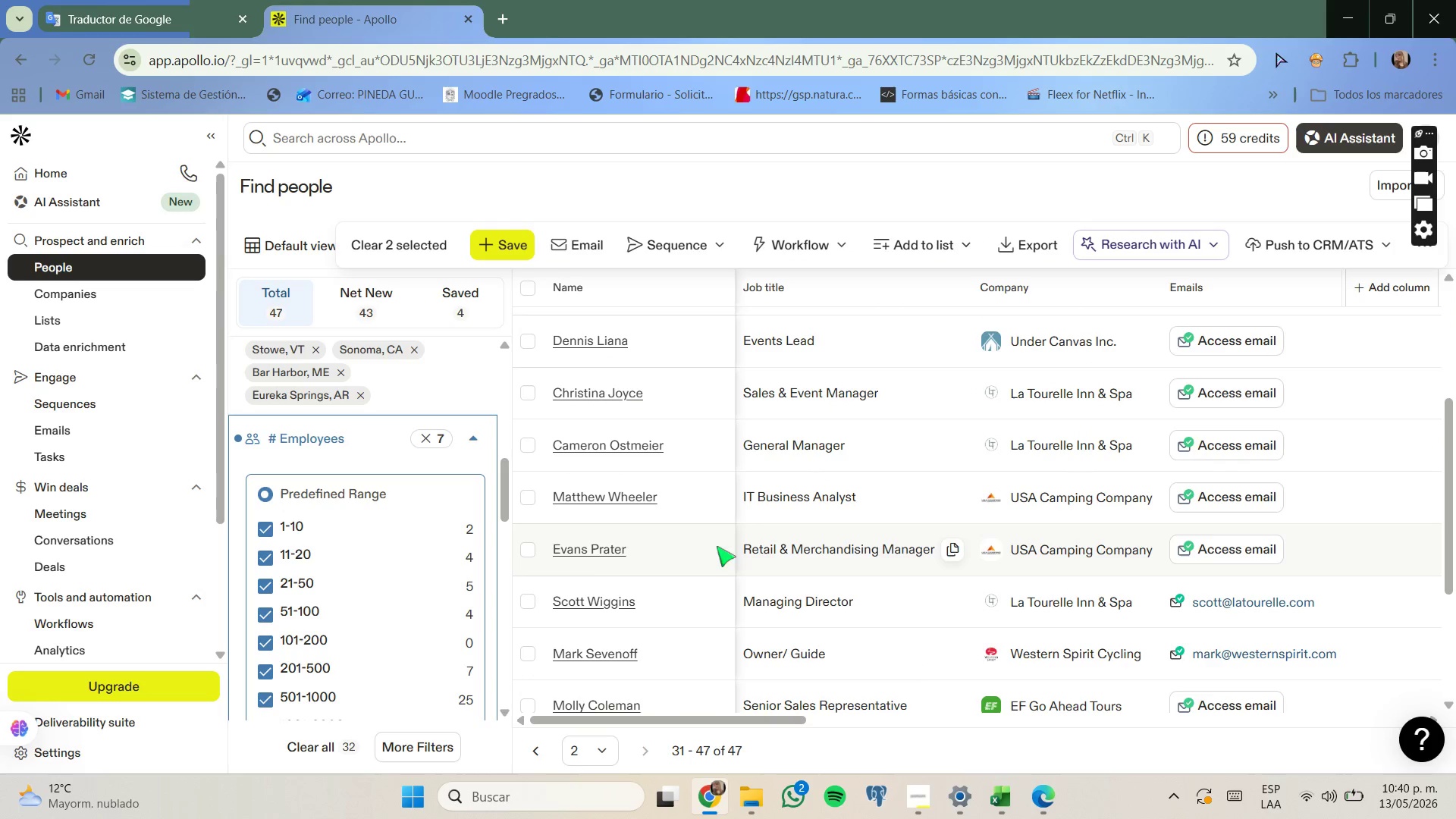 
left_click([531, 548])
 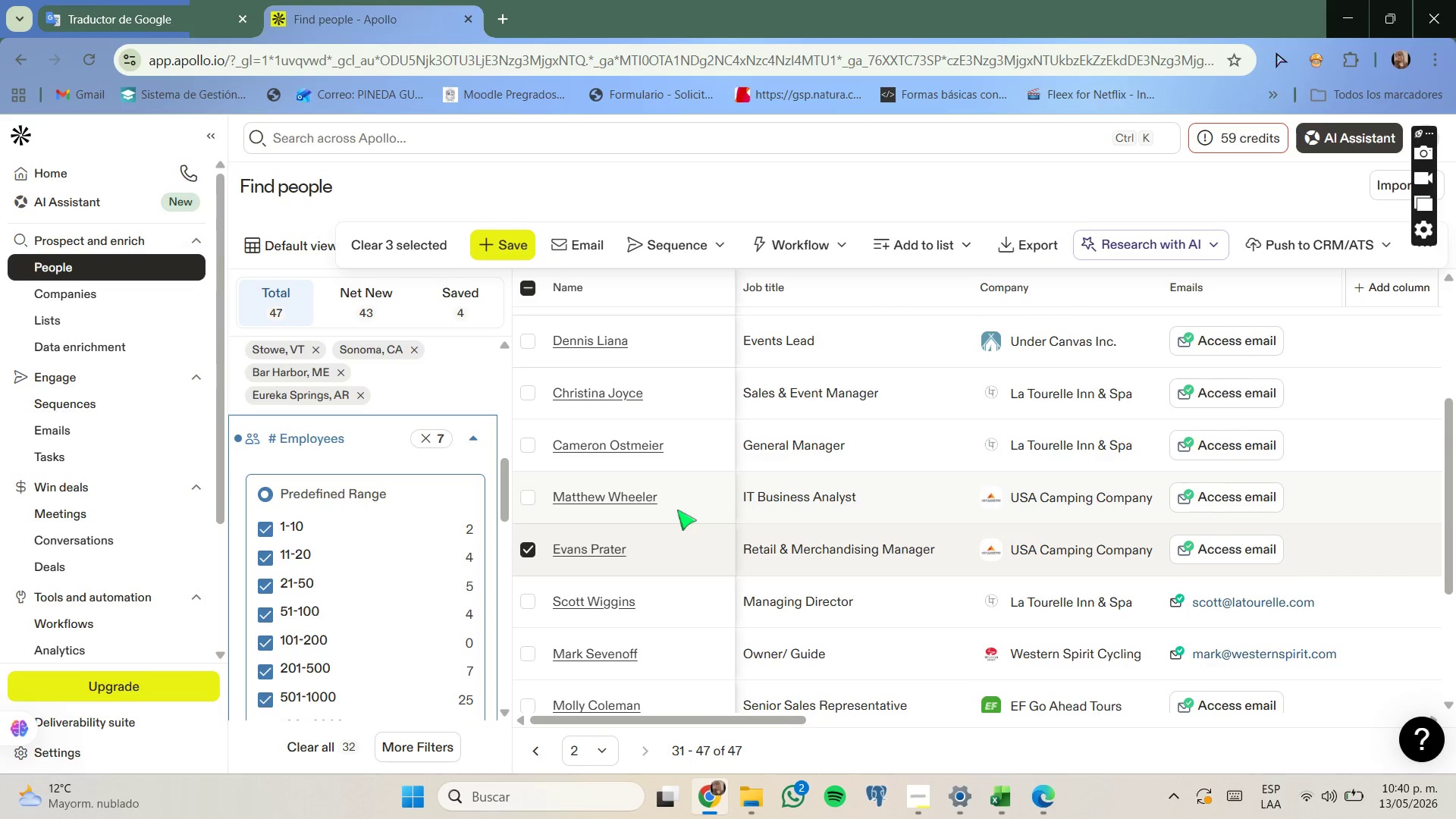 
scroll: coordinate [677, 510], scroll_direction: down, amount: 2.0
 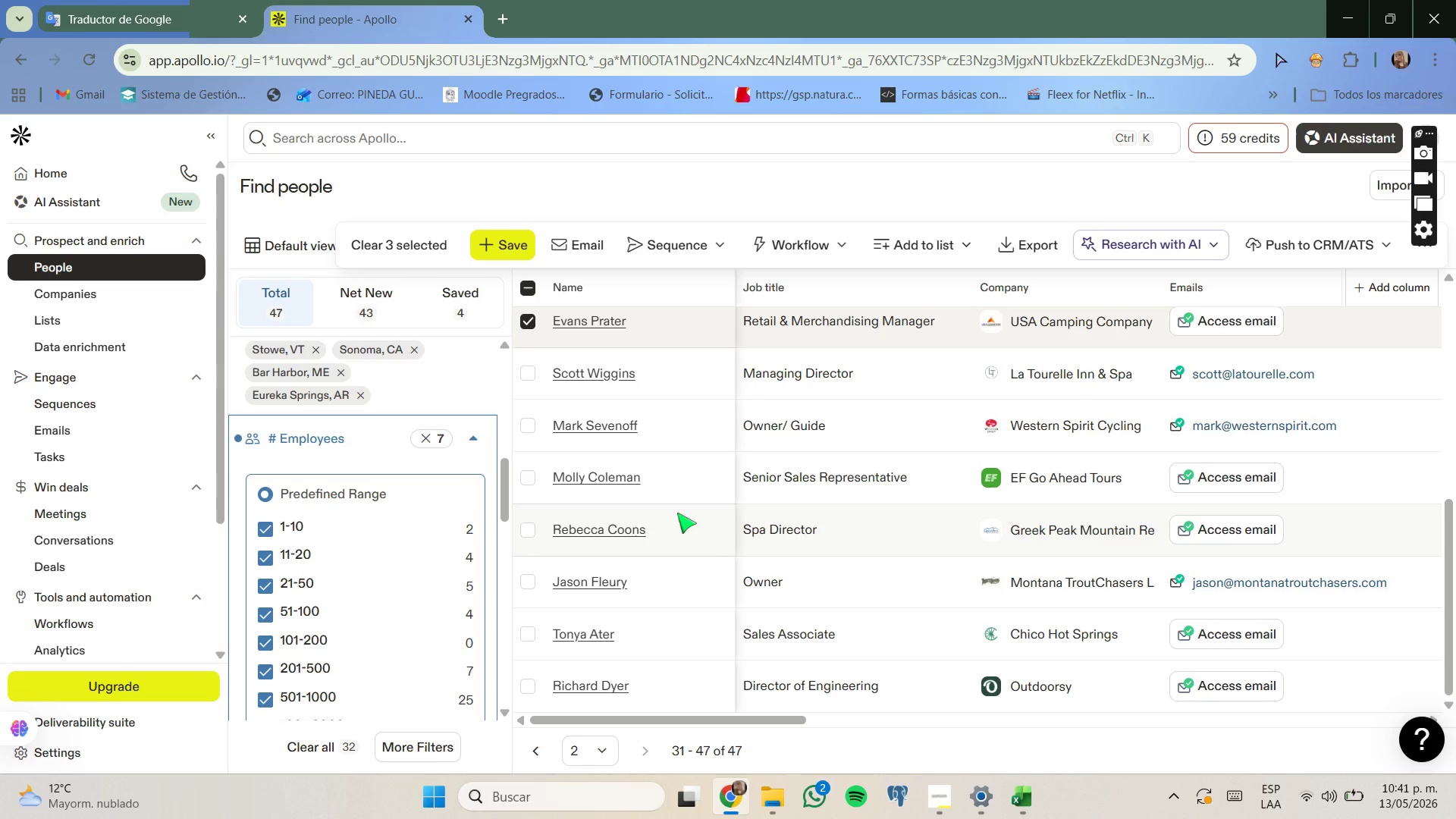 
wait(5.23)
 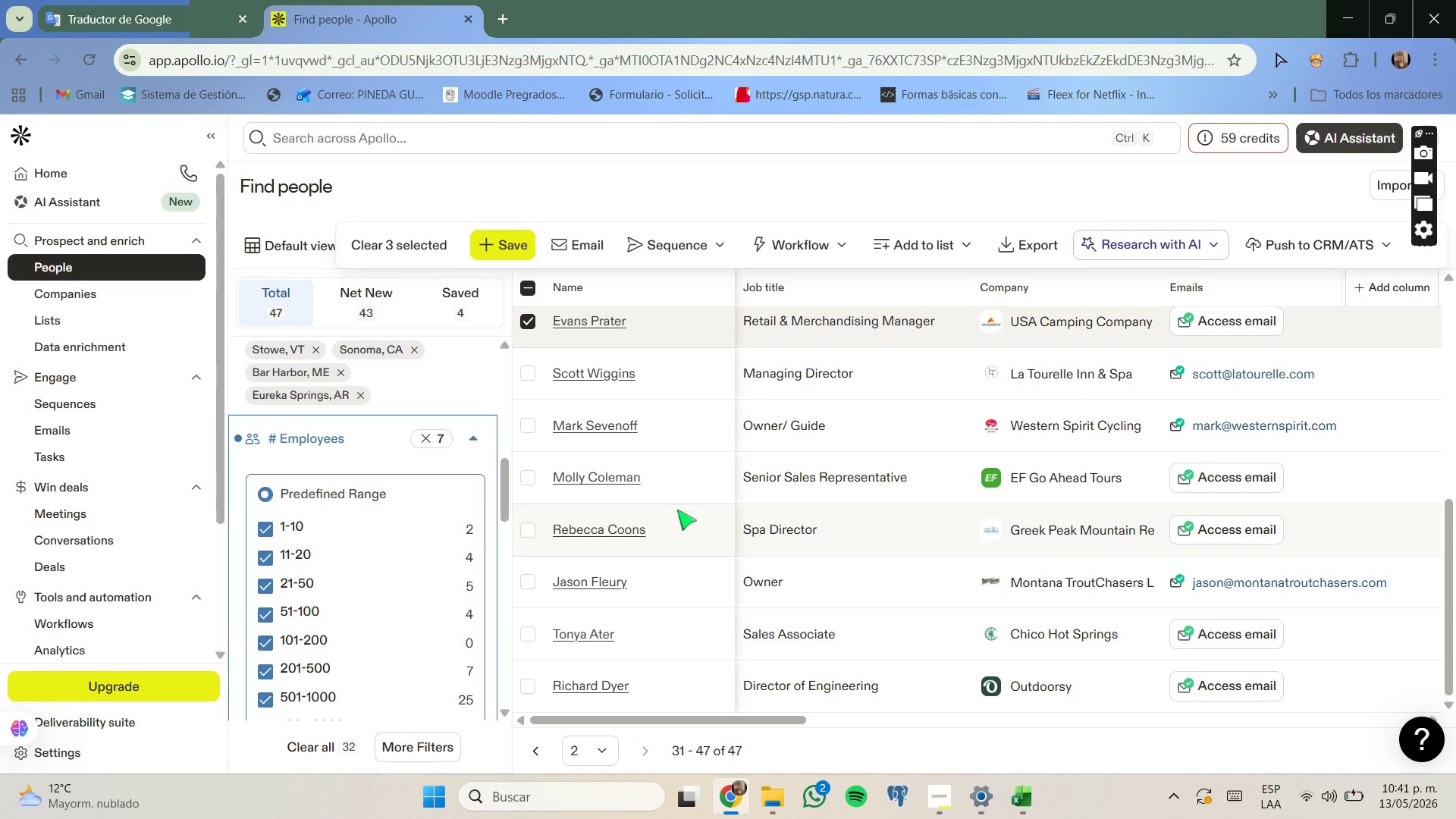 
scroll: coordinate [468, 569], scroll_direction: down, amount: 1.0
 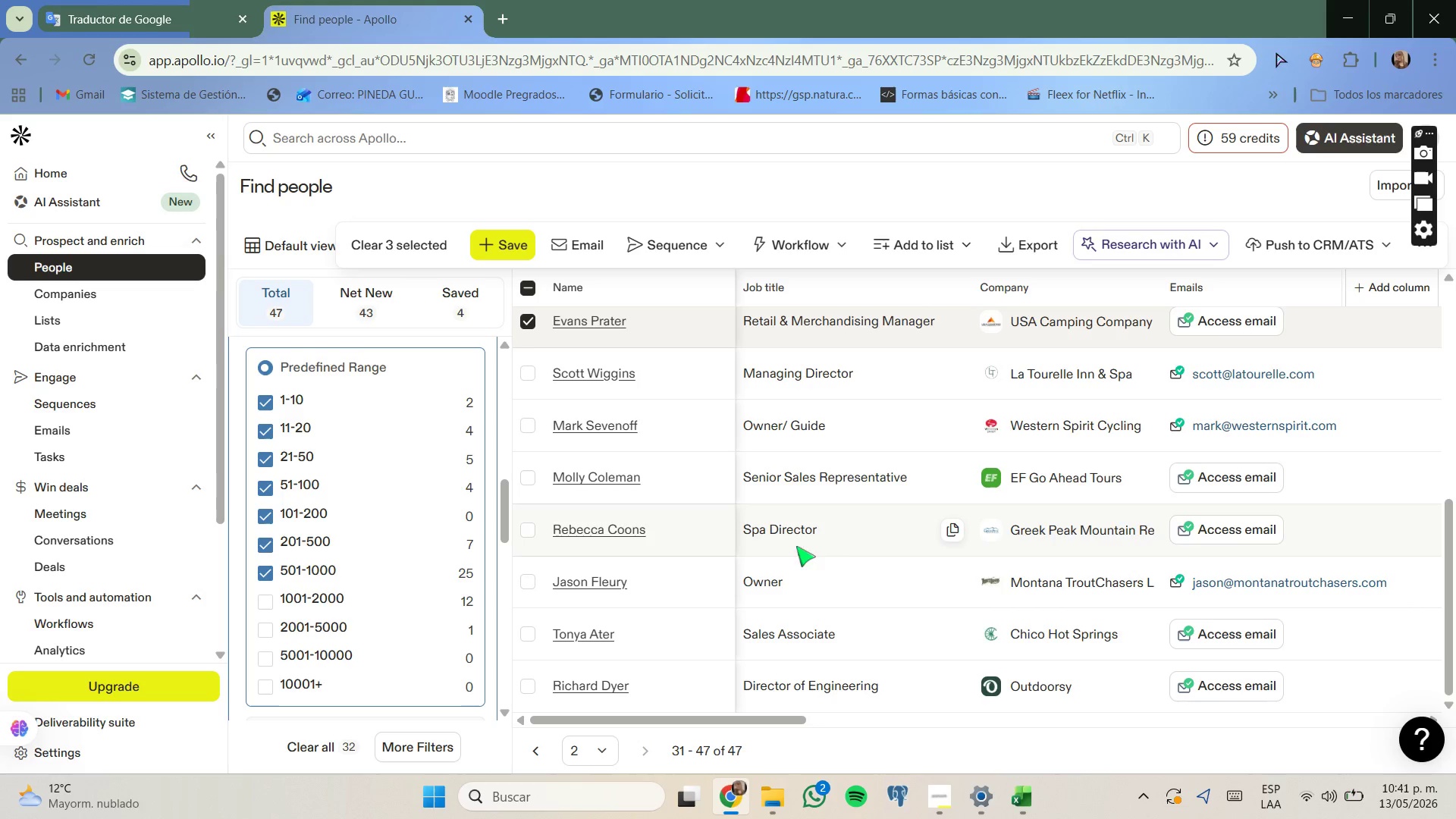 
left_click_drag(start_coordinate=[971, 247], to_coordinate=[1015, 371])
 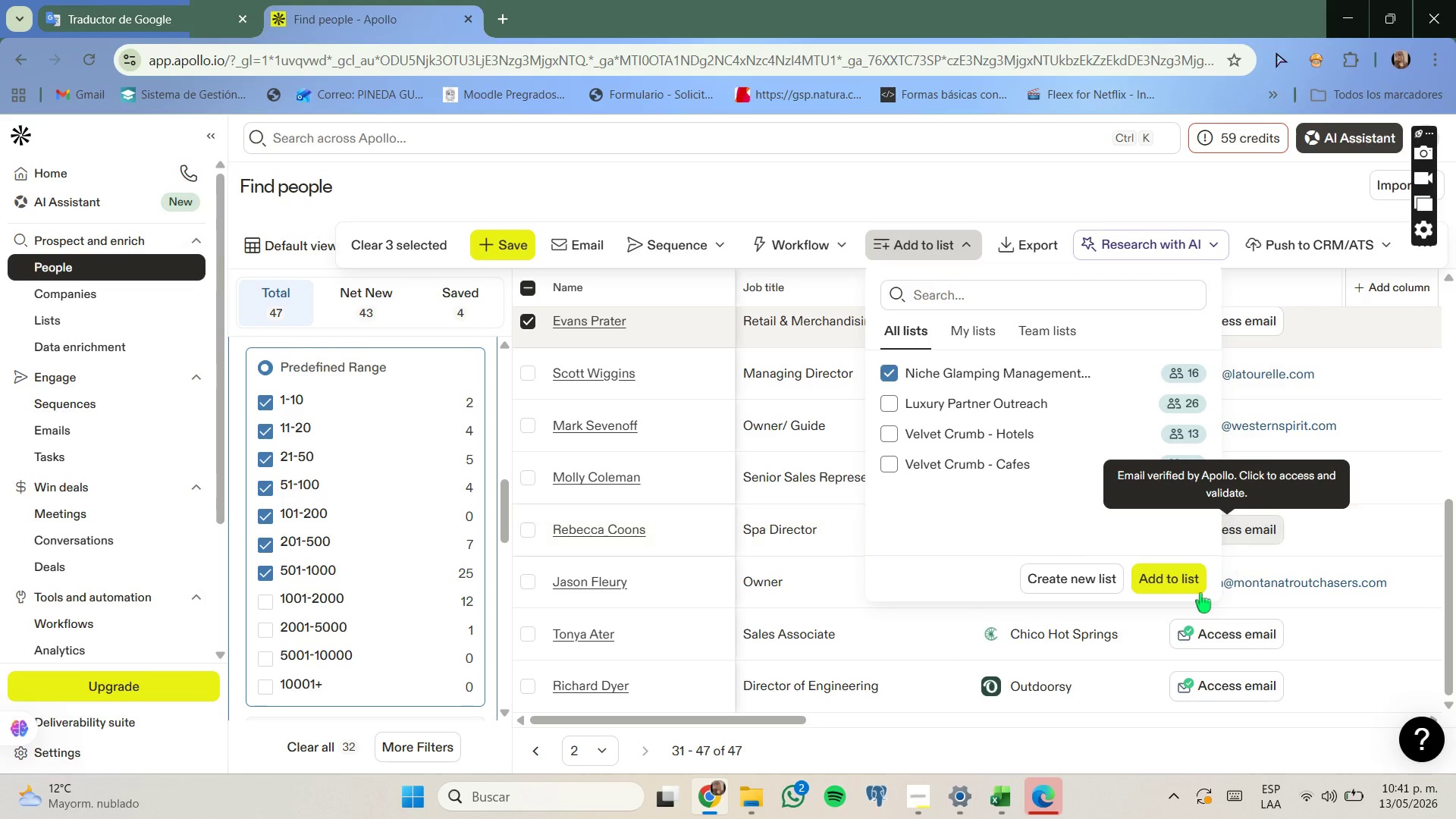 
left_click([1015, 371])
 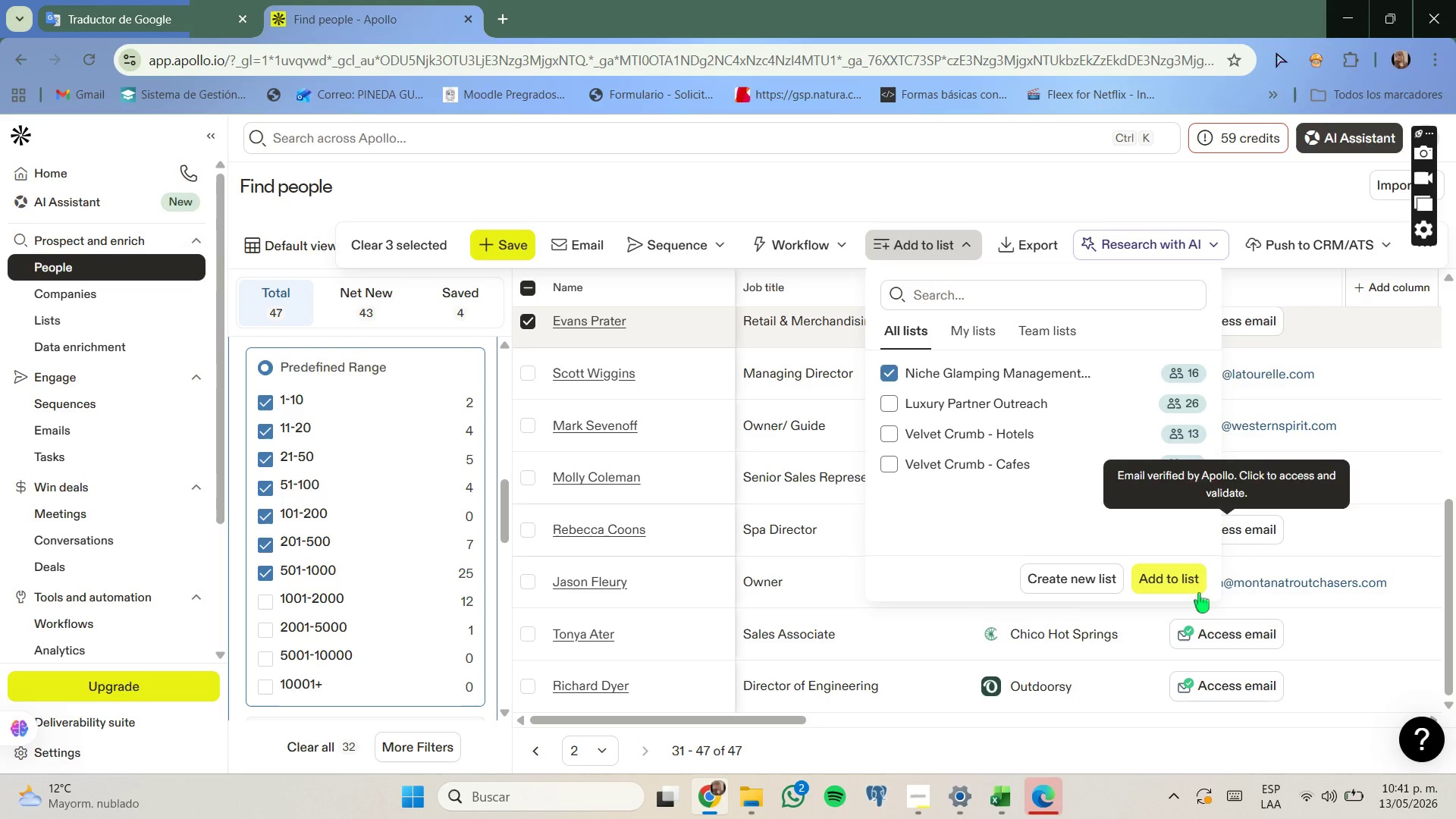 
left_click([1191, 582])
 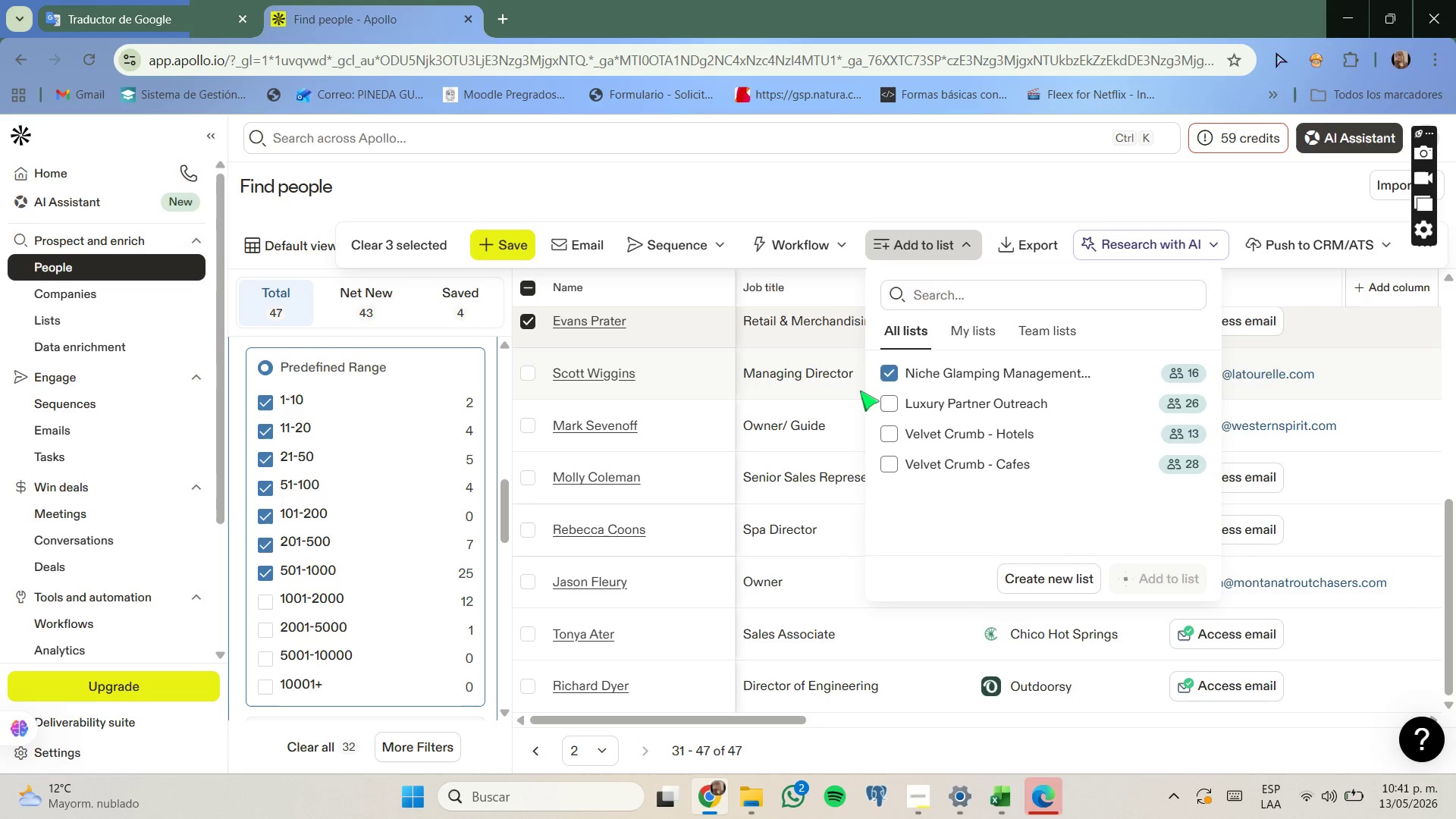 
mouse_move([856, 443])
 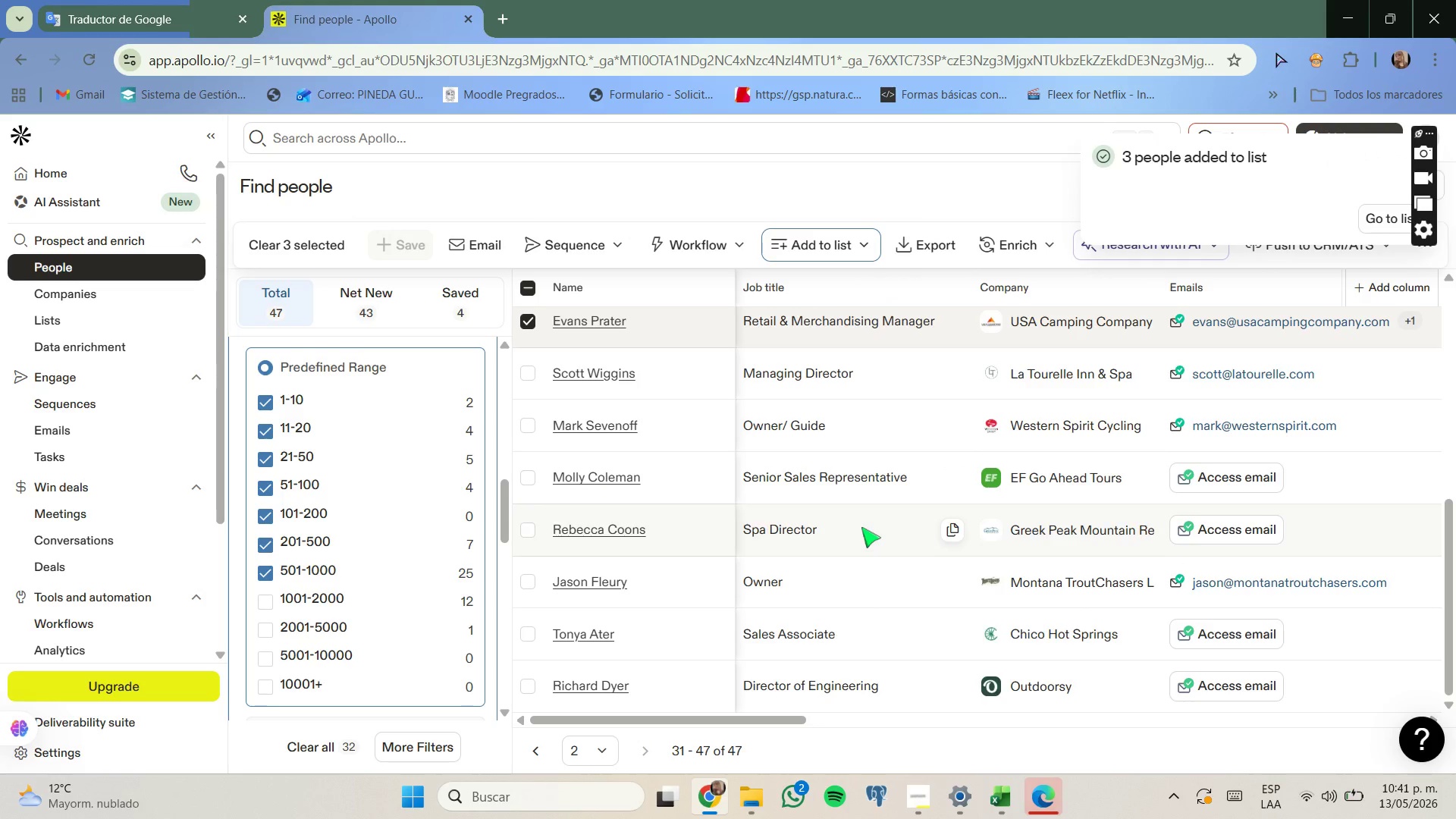 
scroll: coordinate [416, 419], scroll_direction: up, amount: 11.0
 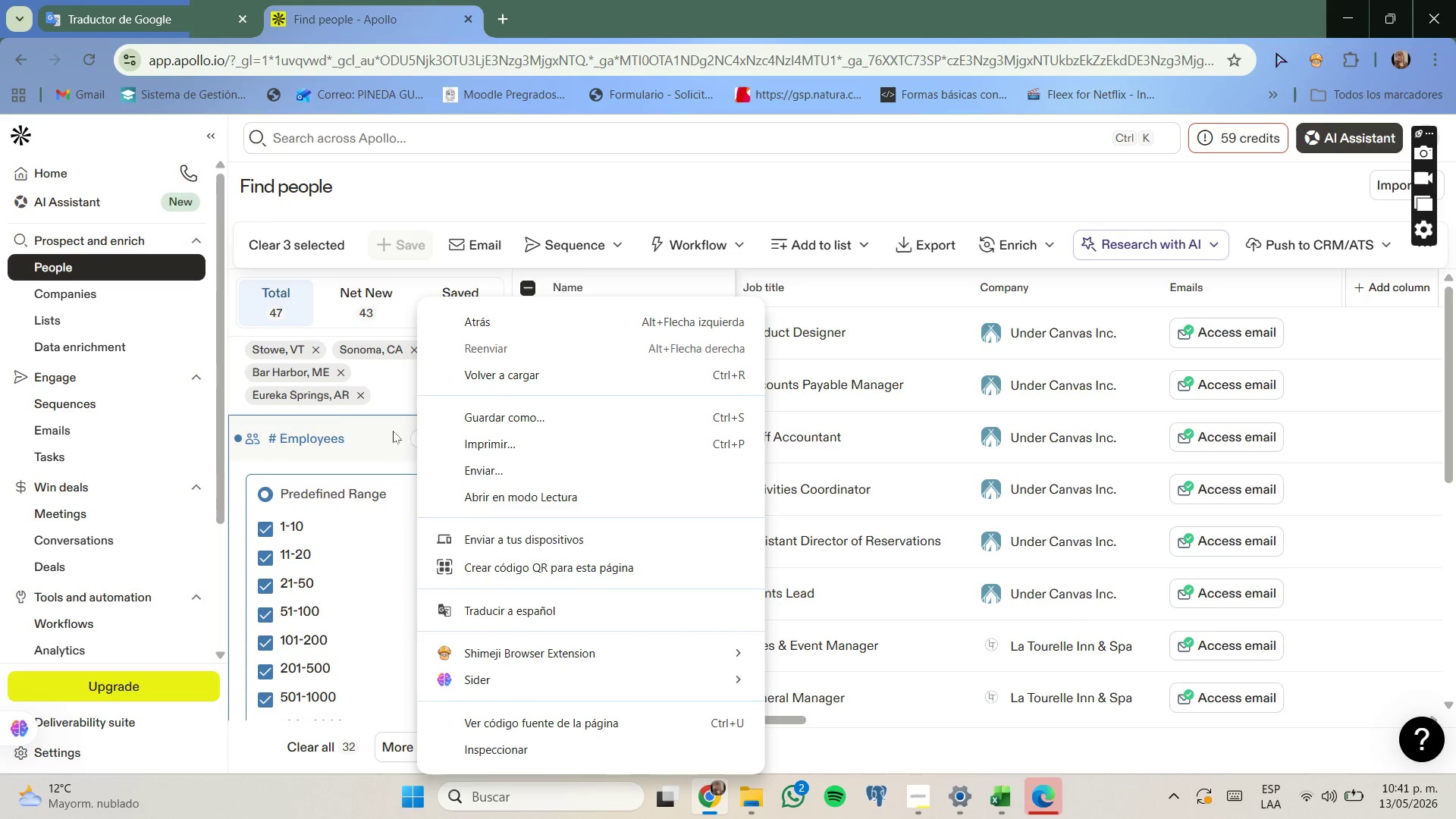 
left_click([393, 425])
 